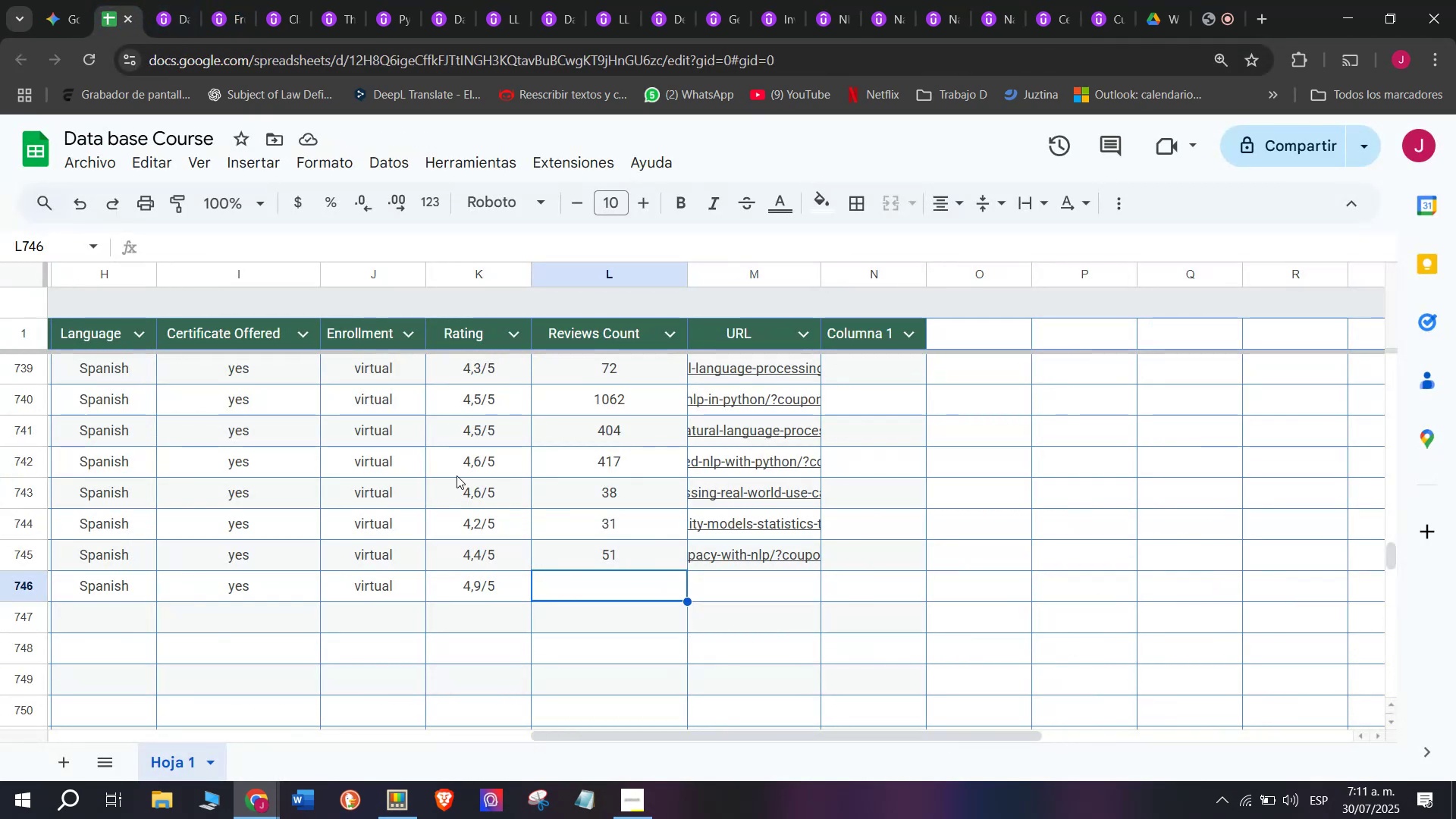 
type(2834)
 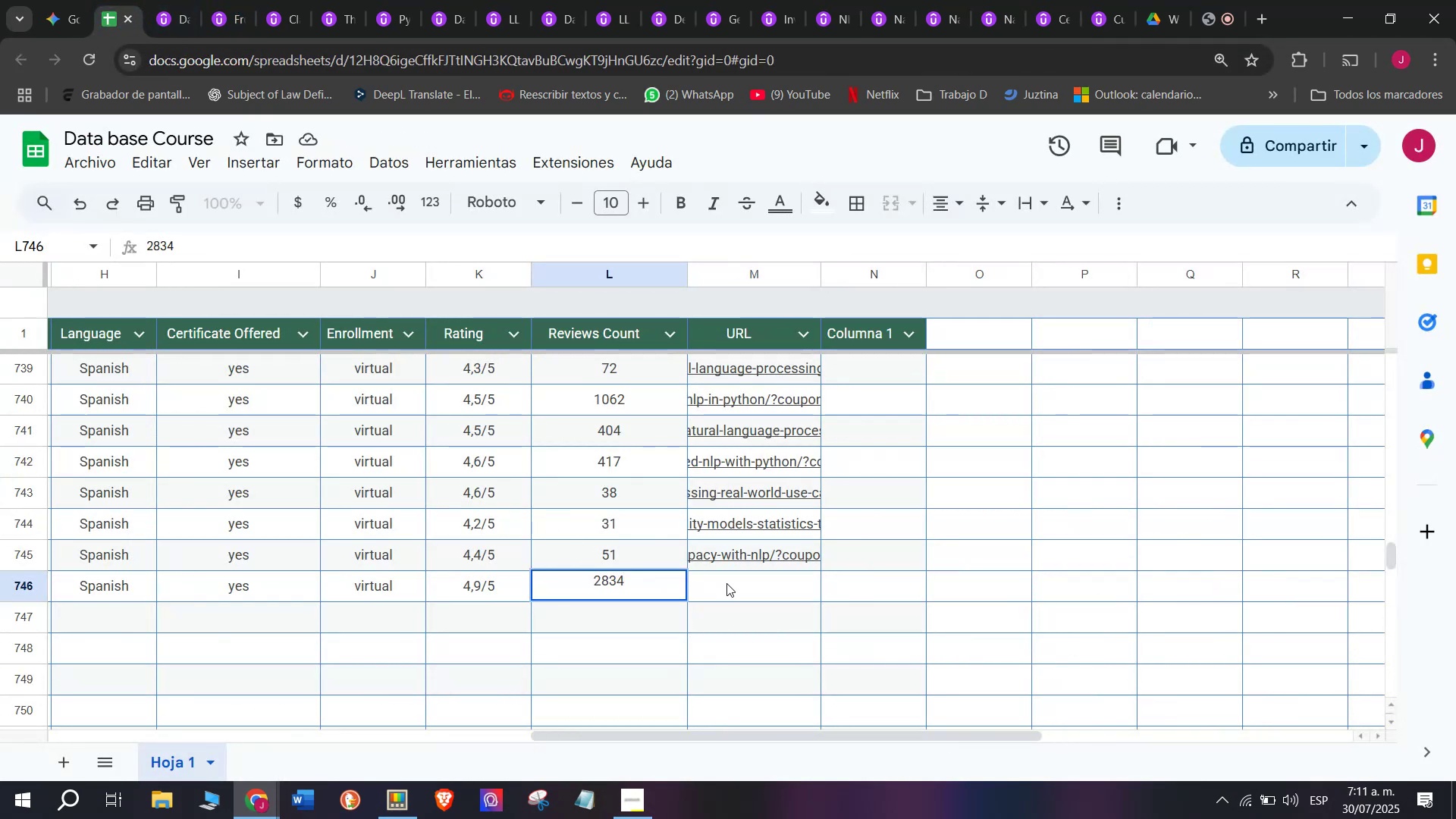 
left_click([726, 583])
 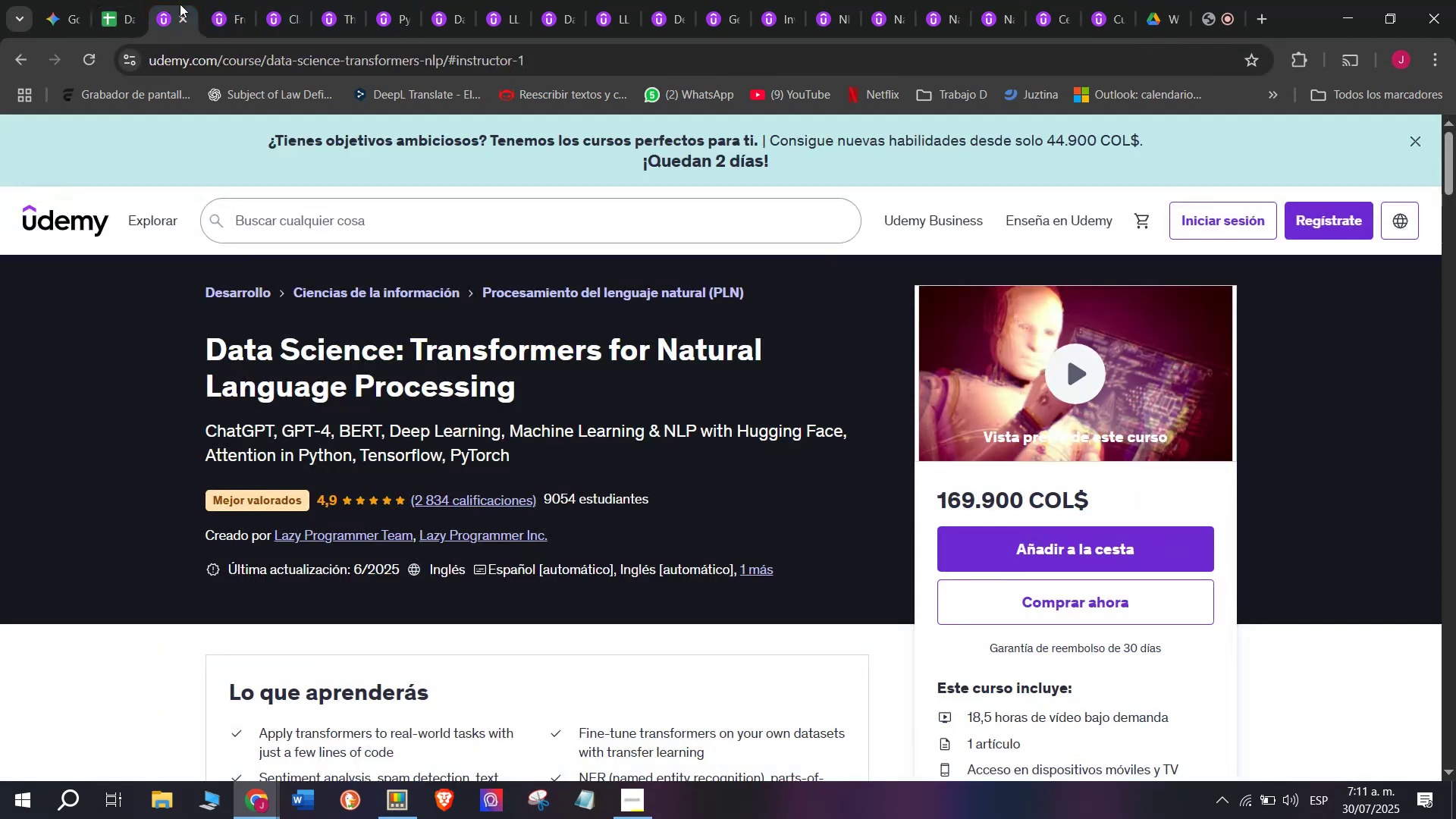 
double_click([194, 57])
 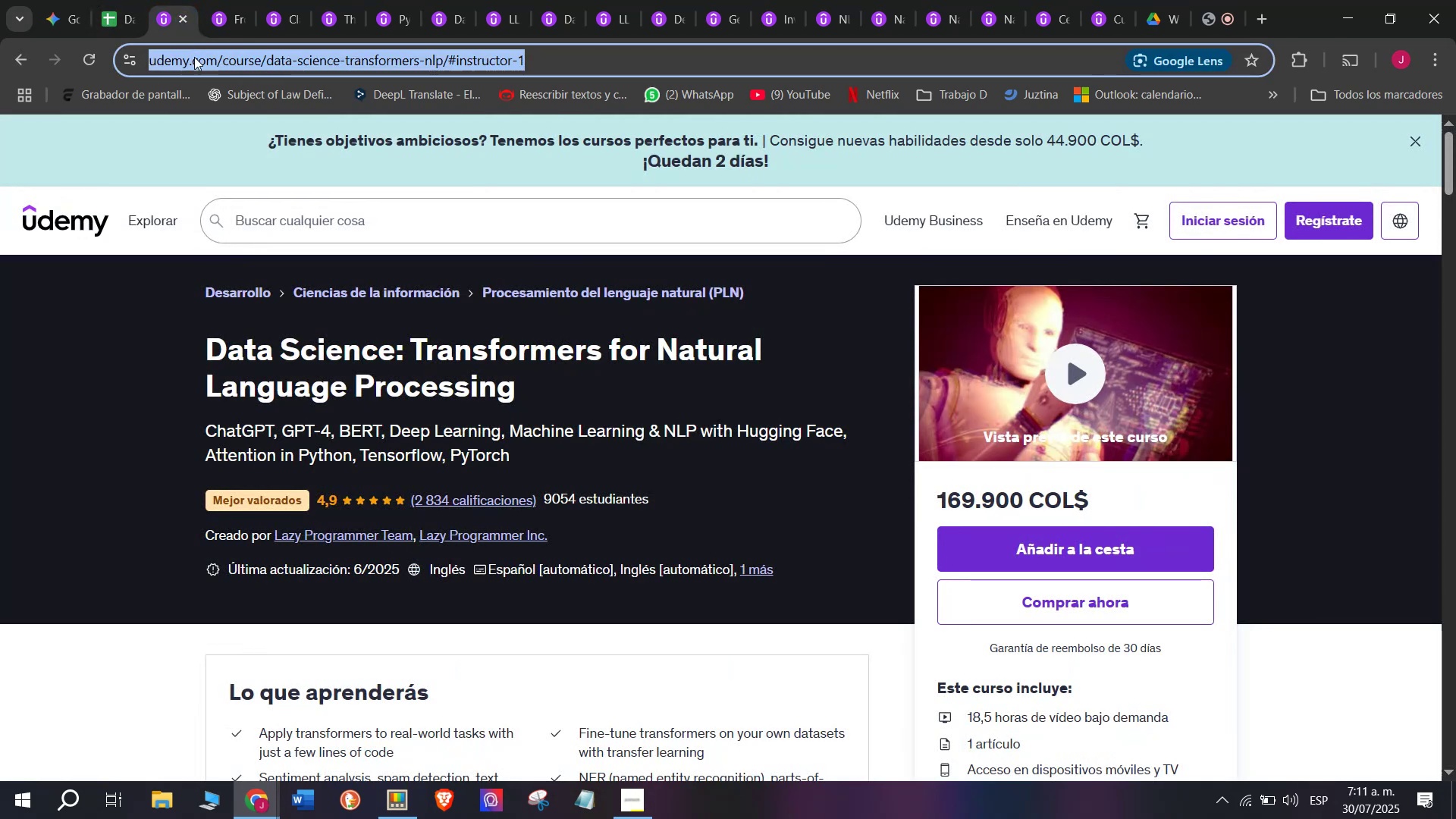 
triple_click([194, 57])
 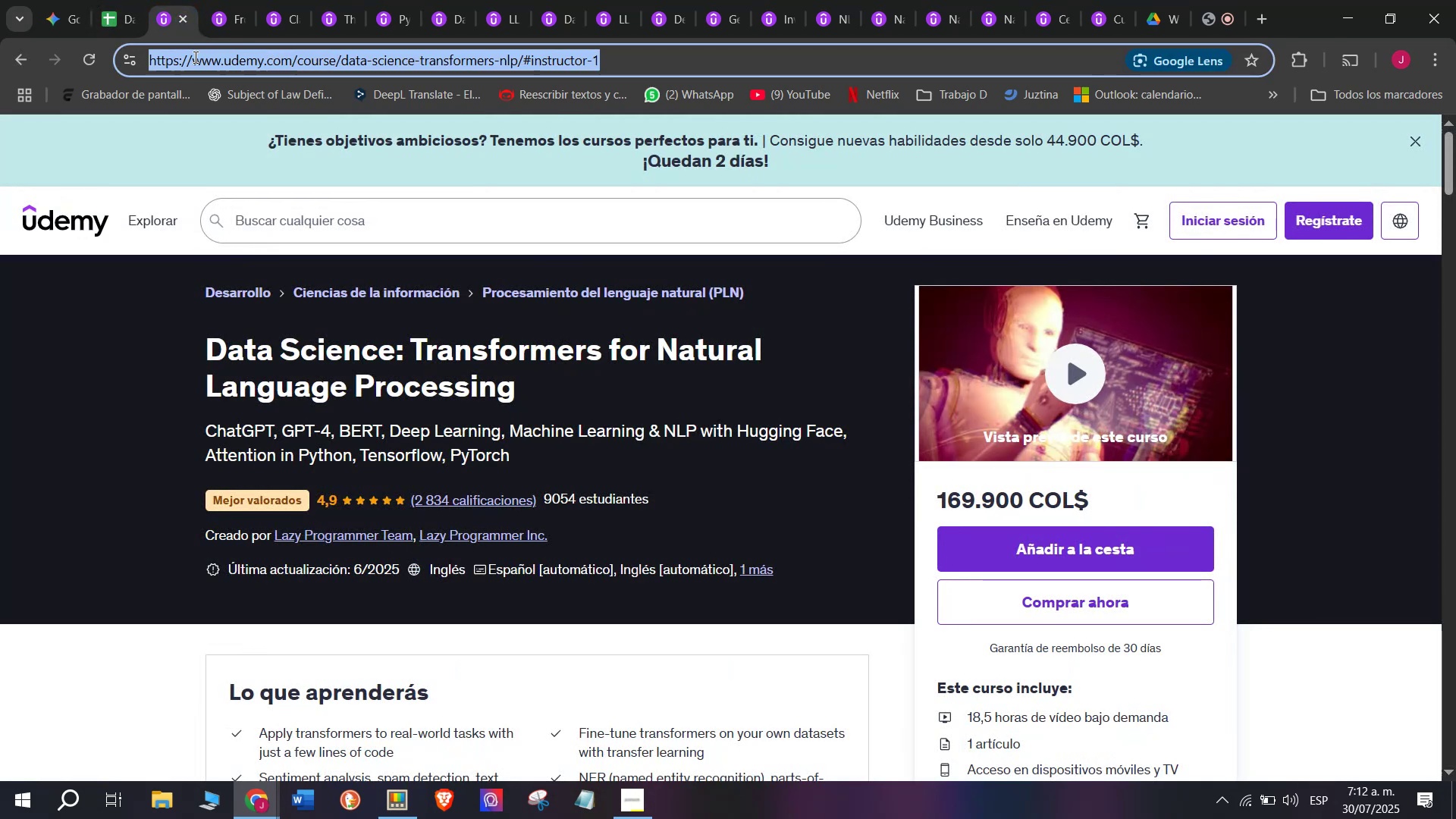 
triple_click([194, 57])
 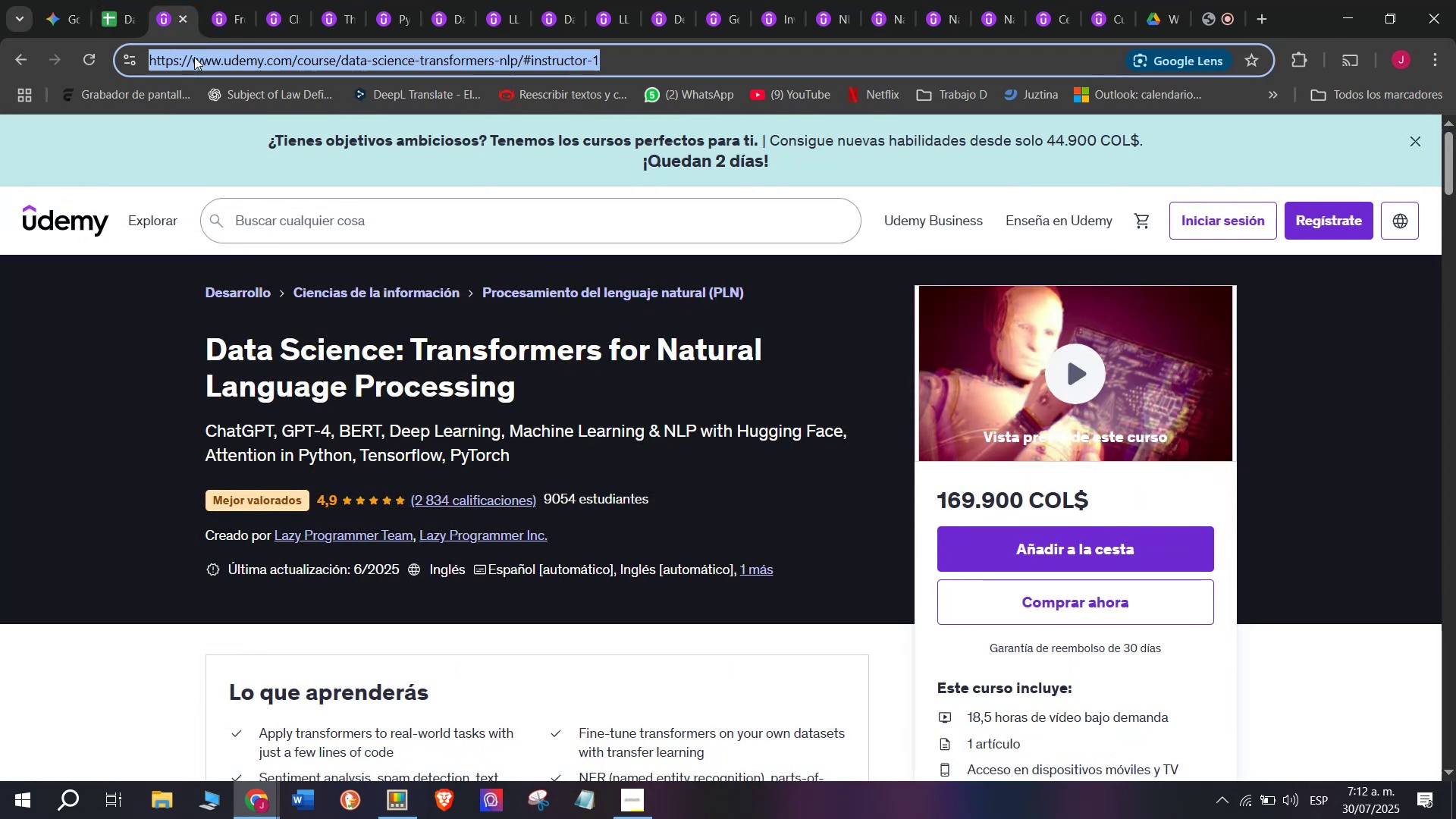 
key(Control+ControlLeft)
 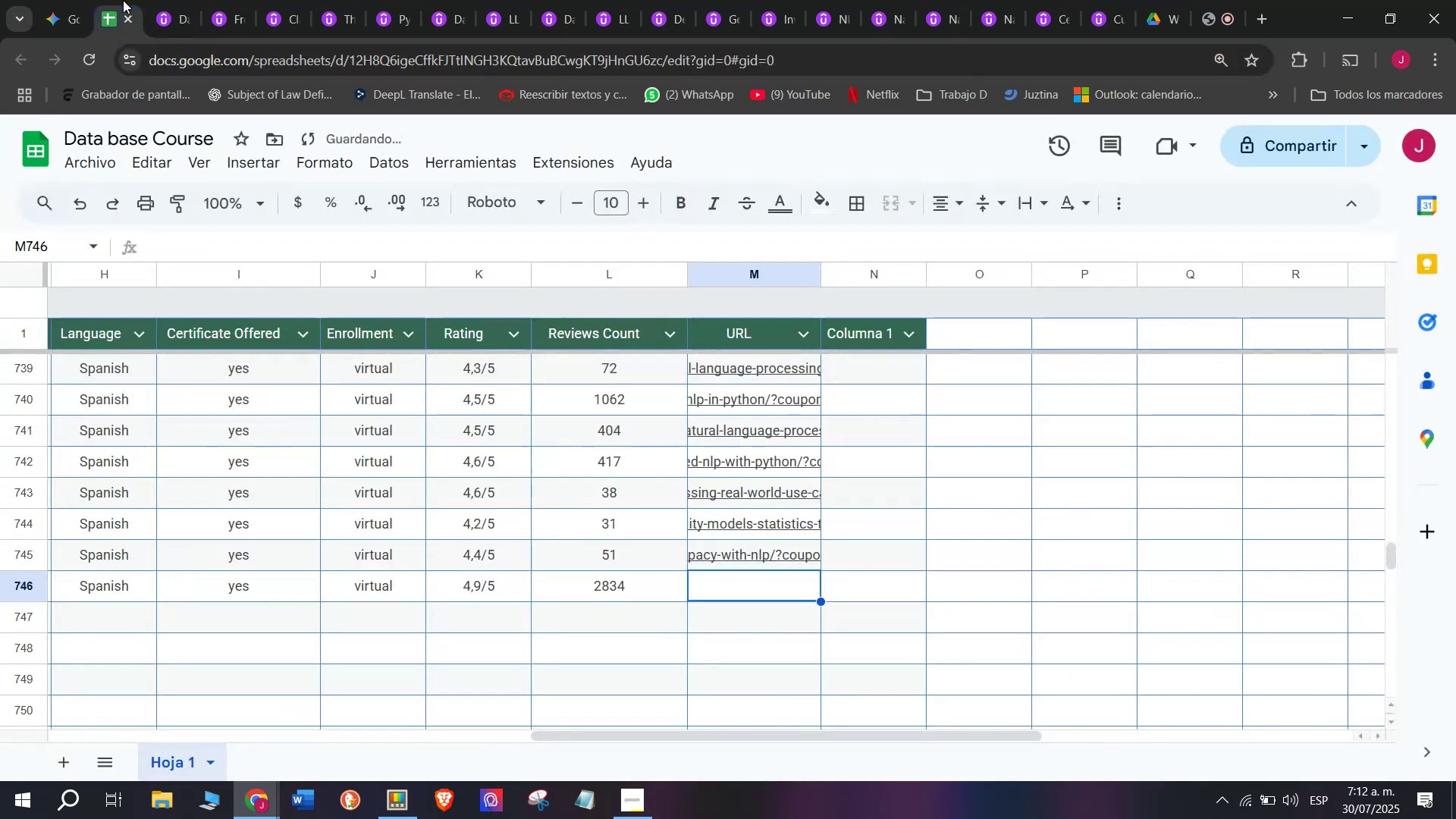 
key(Break)
 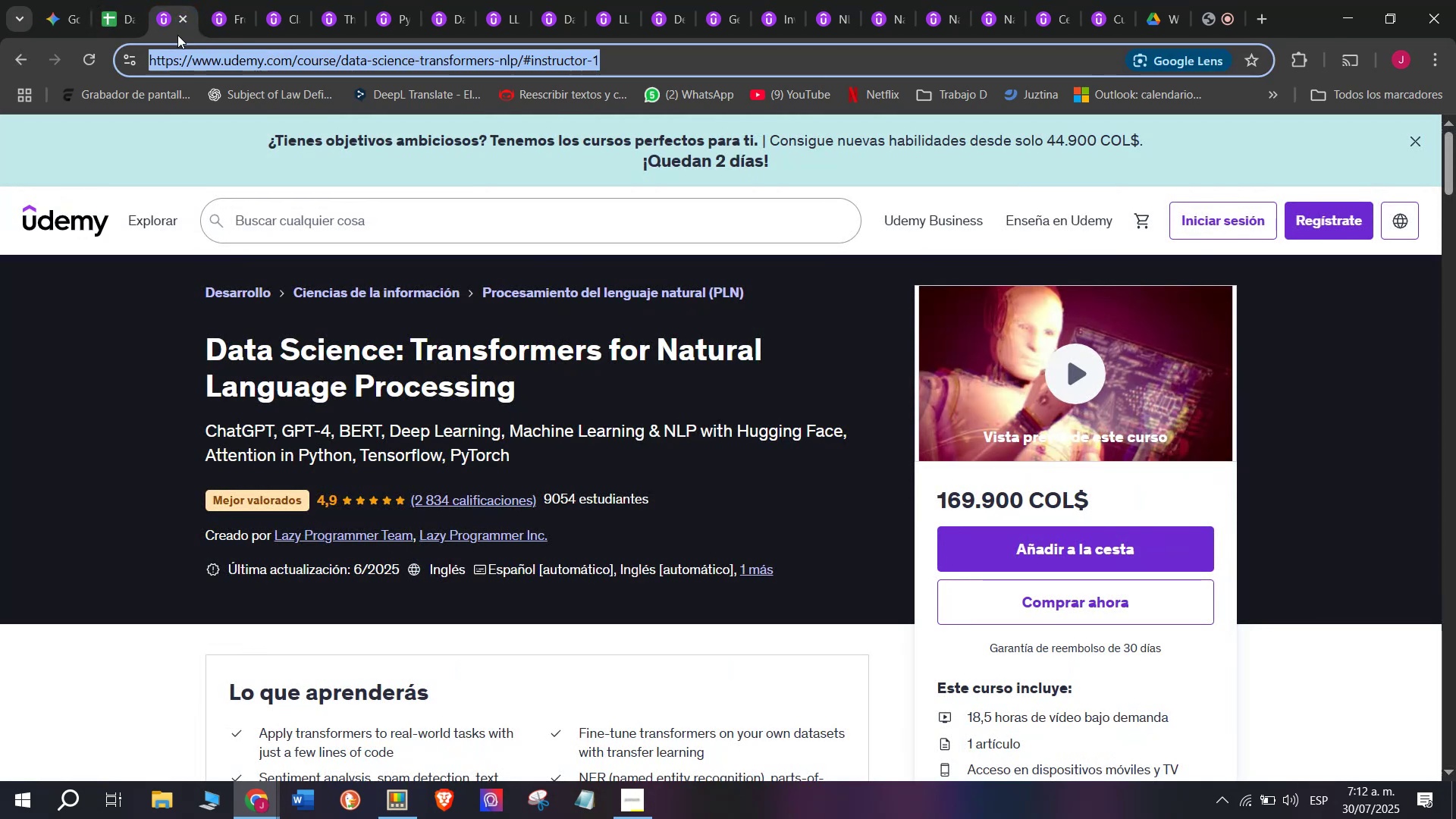 
key(Control+C)
 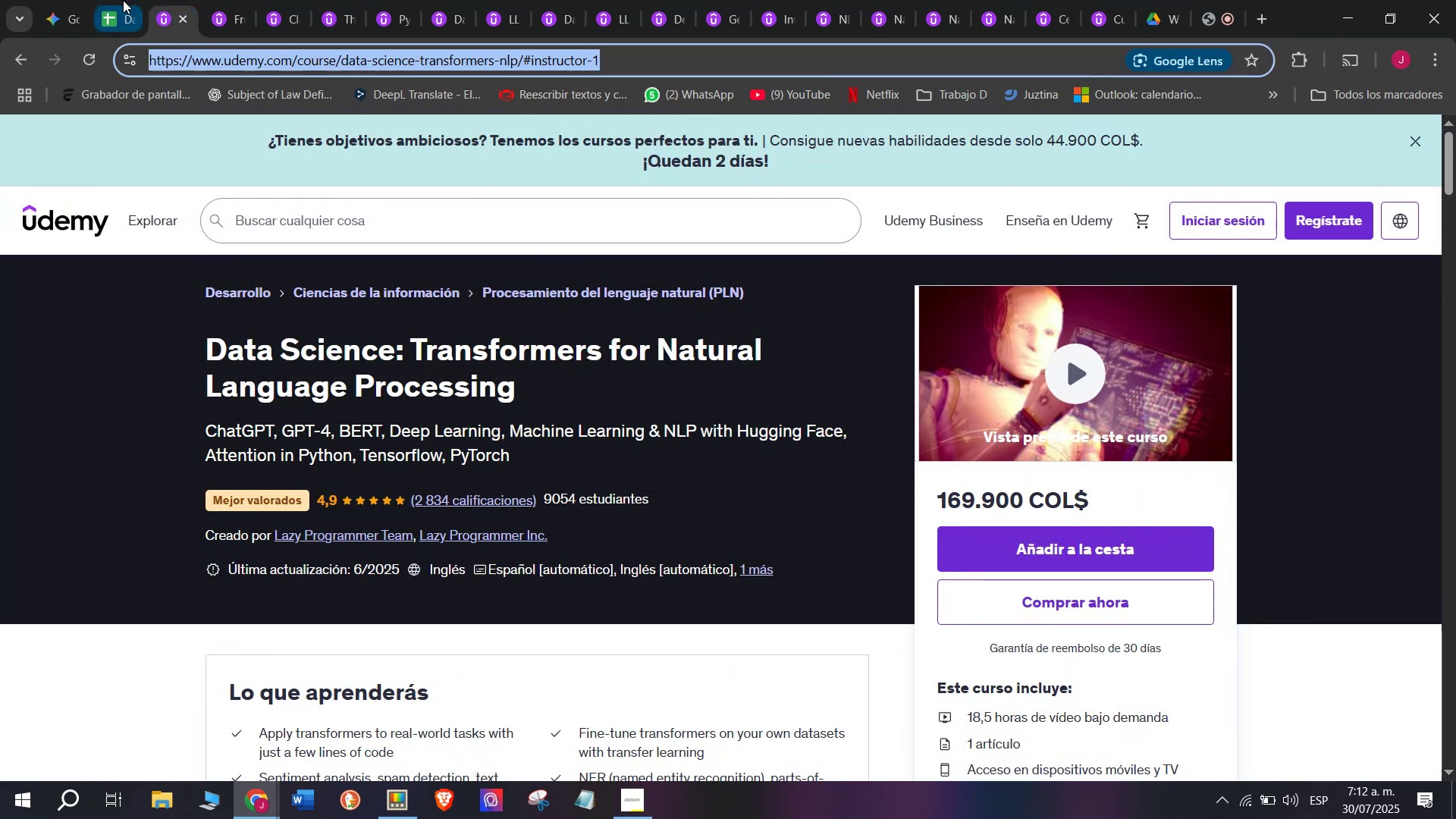 
left_click([123, 0])
 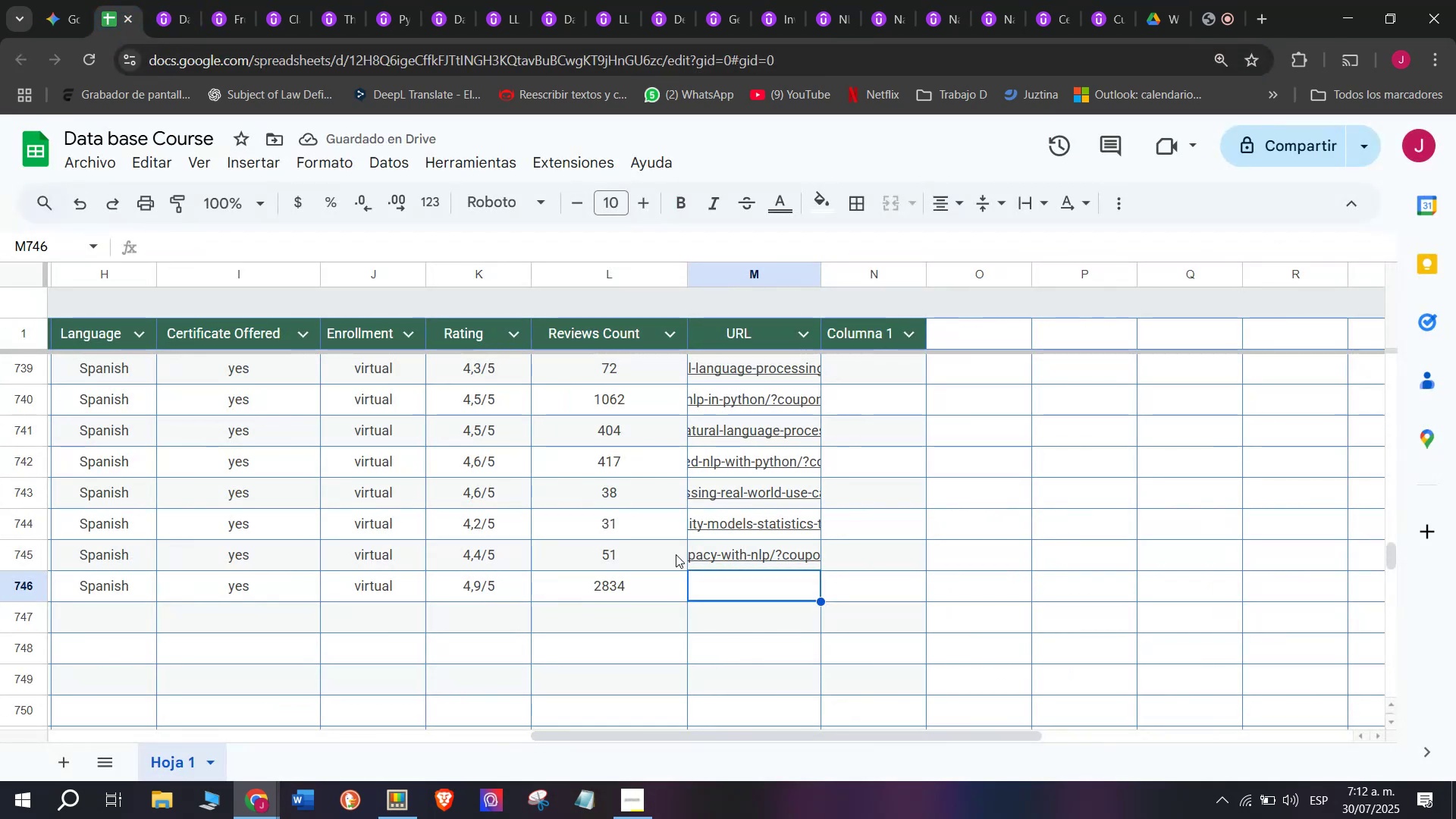 
key(Control+ControlLeft)
 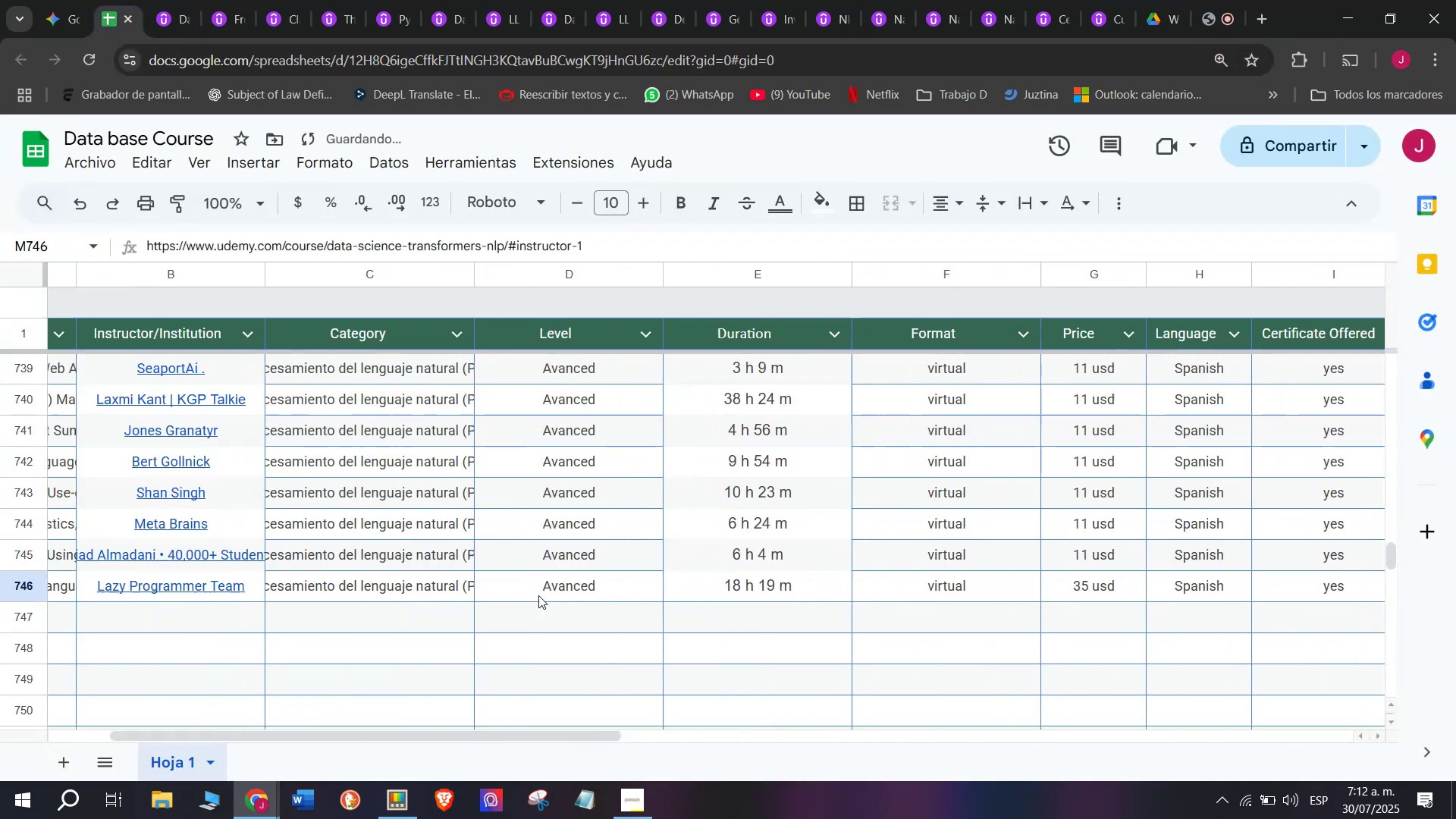 
key(Z)
 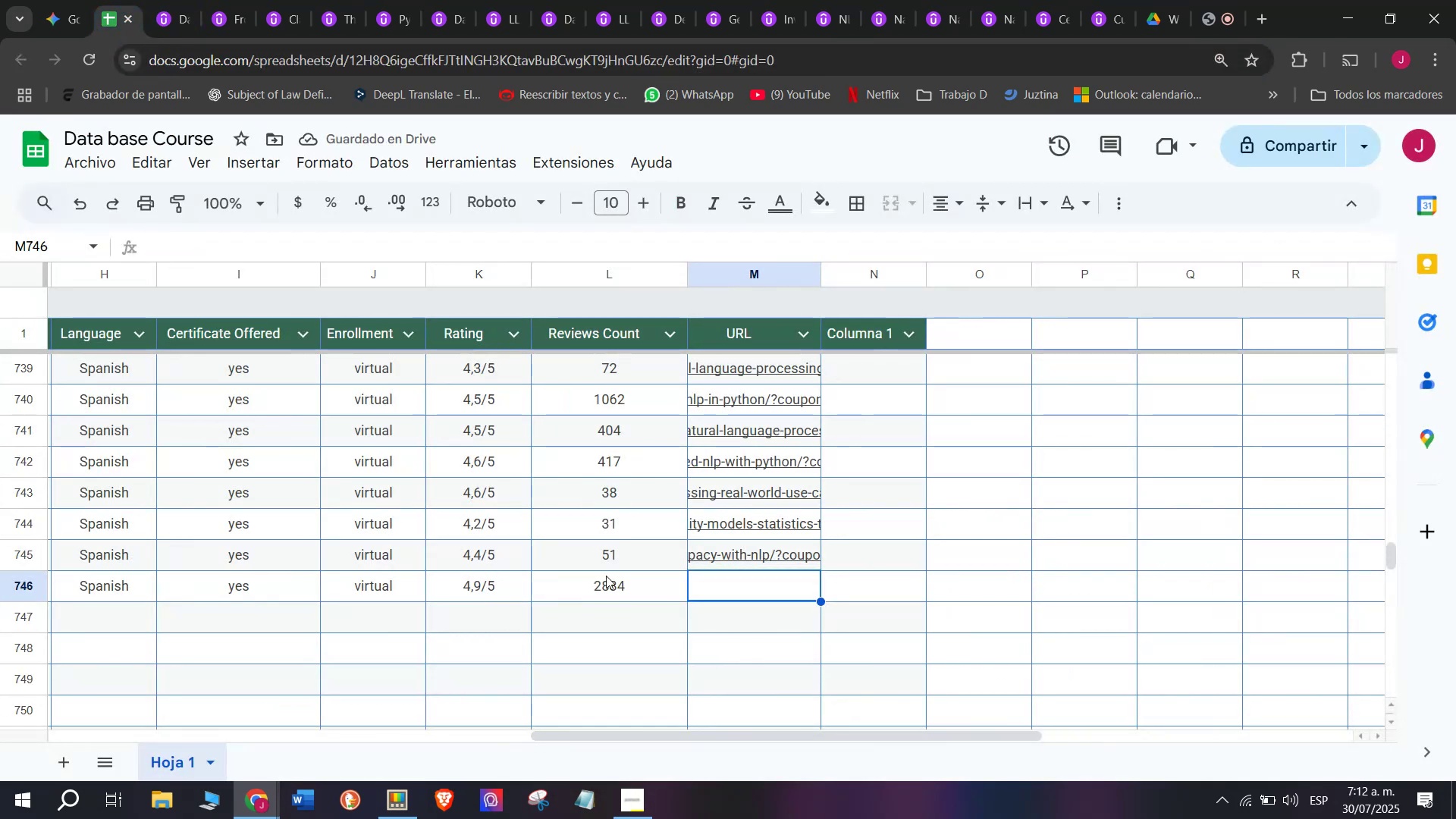 
key(Control+V)
 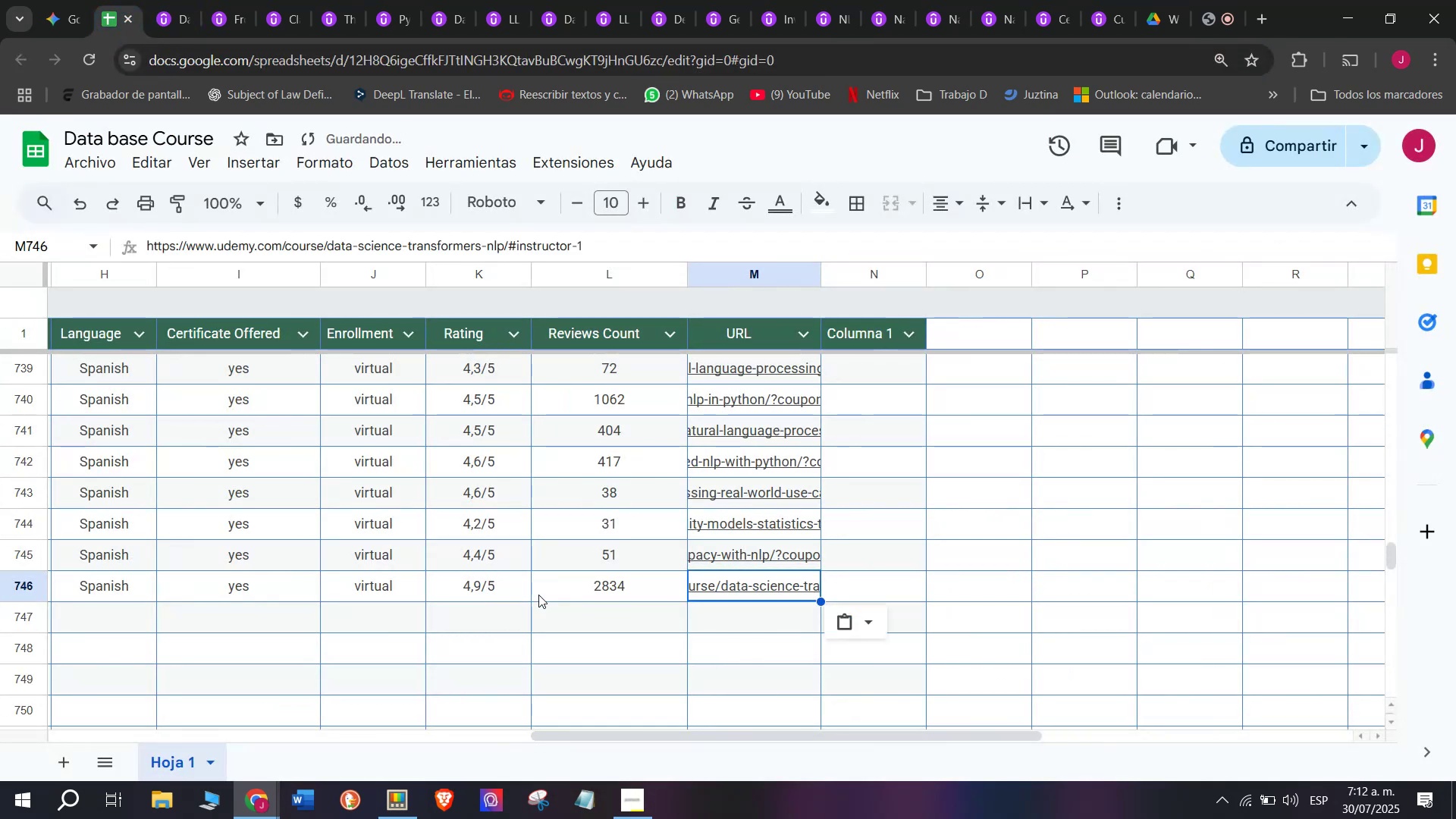 
scroll: coordinate [224, 600], scroll_direction: up, amount: 7.0
 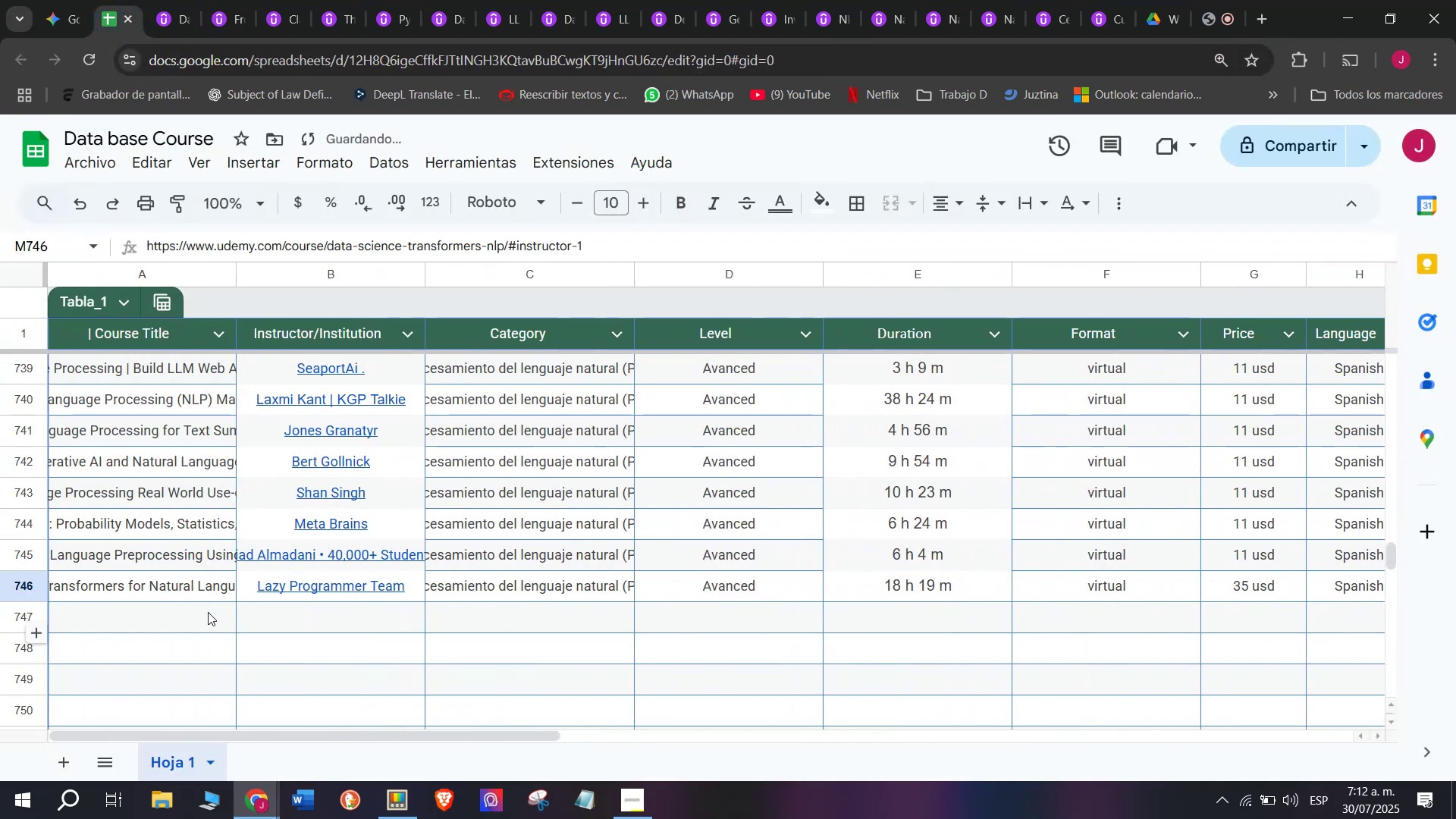 
left_click([208, 612])
 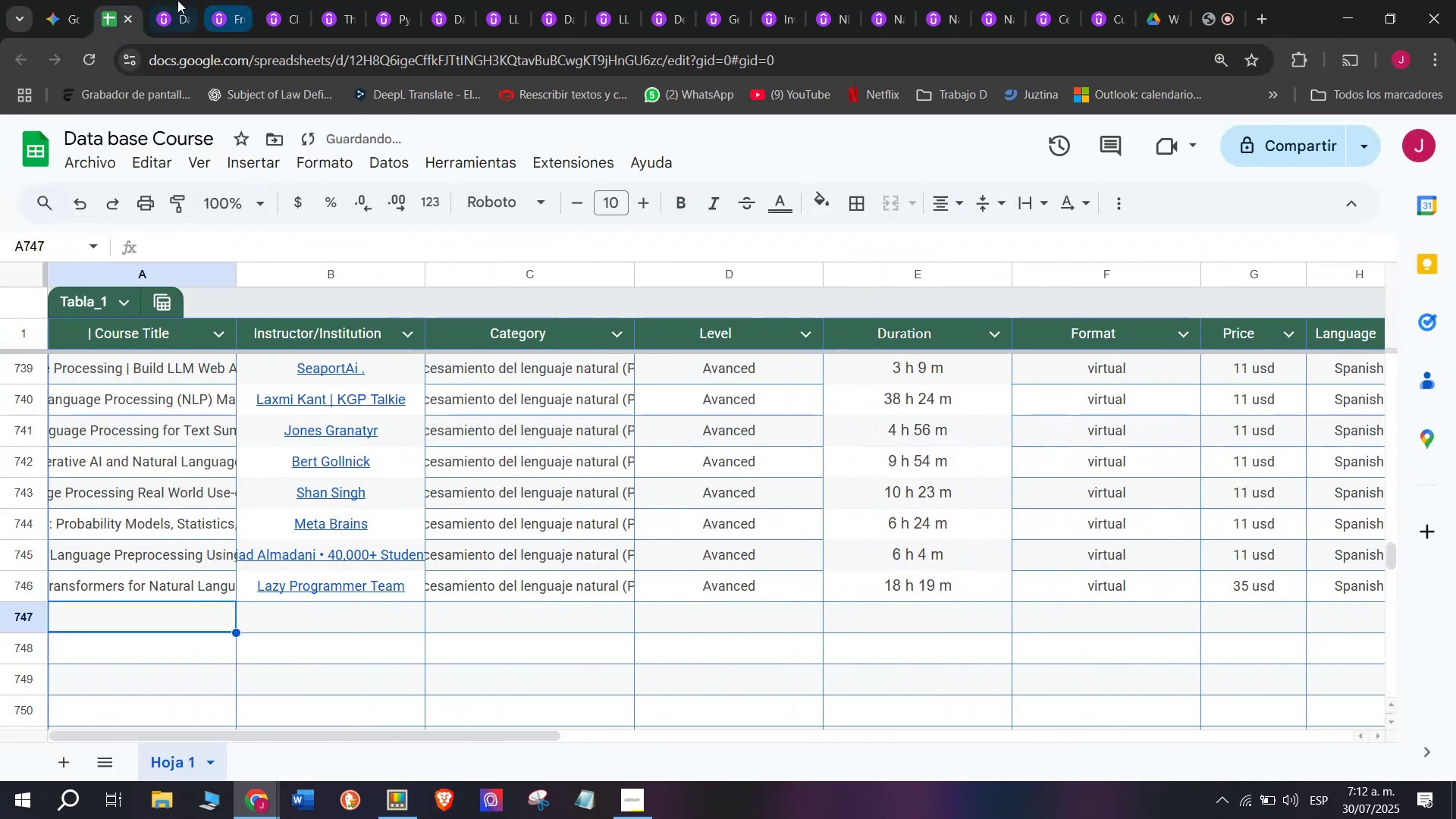 
left_click([174, 0])
 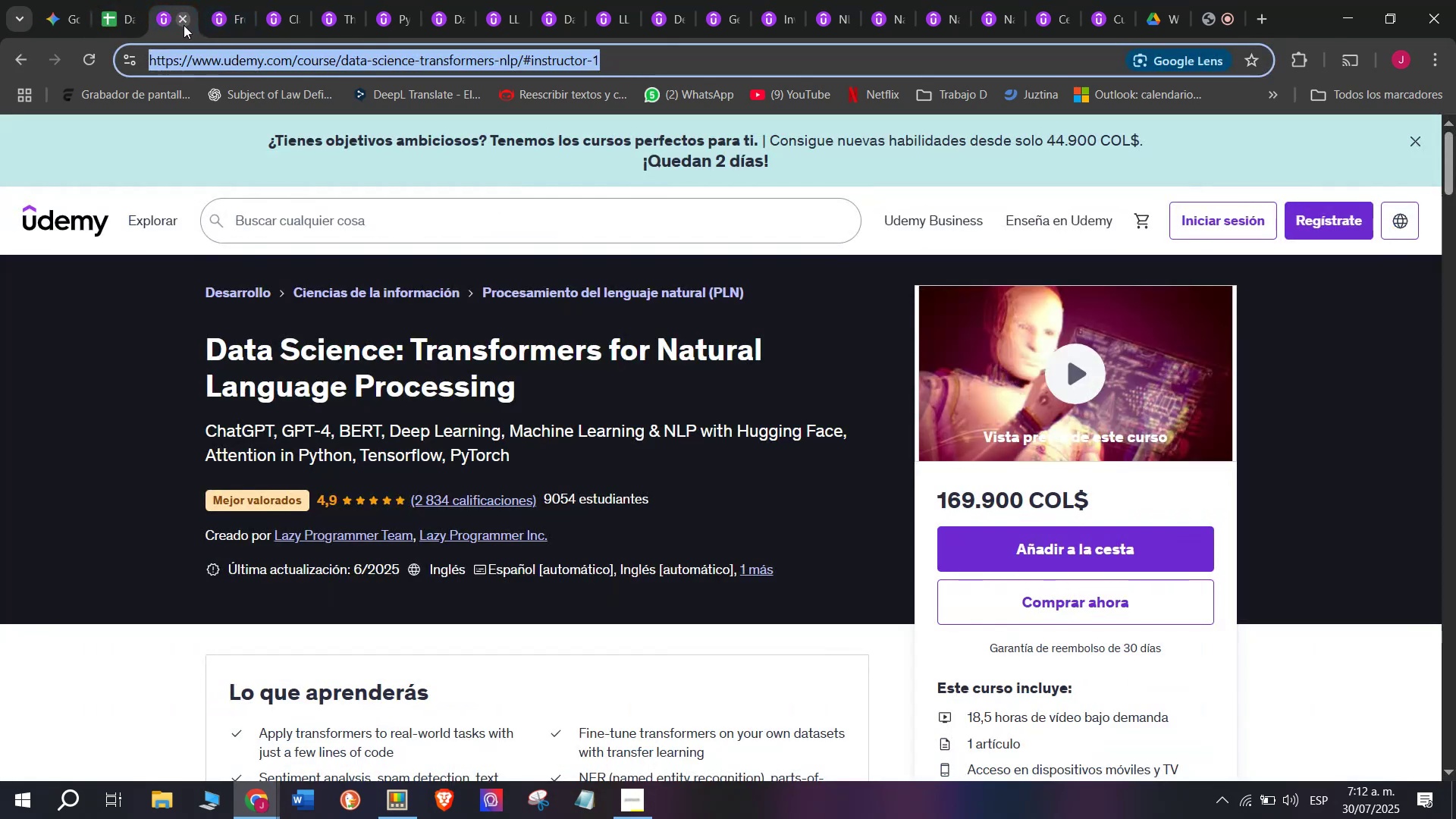 
left_click([184, 25])
 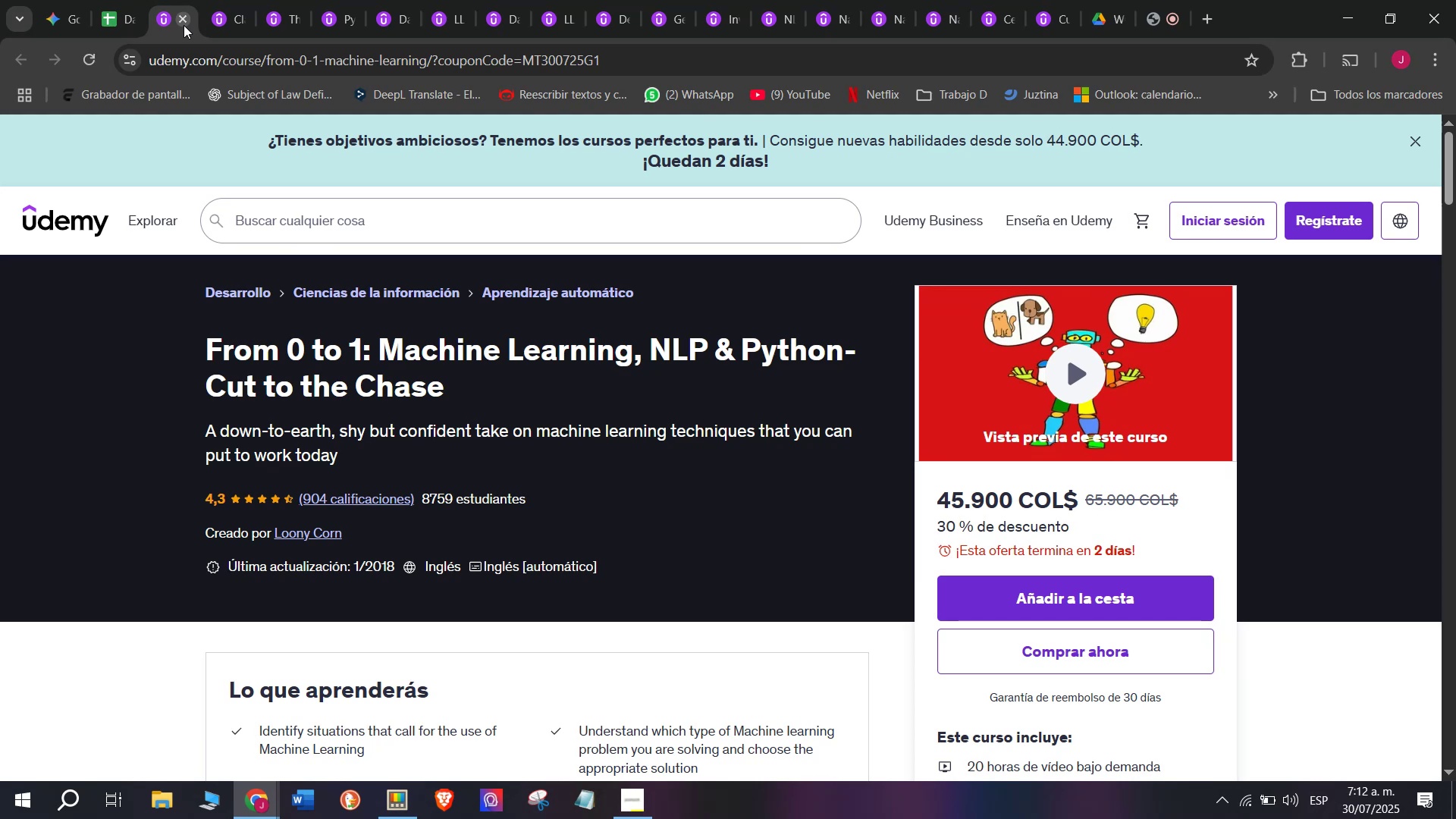 
wait(23.06)
 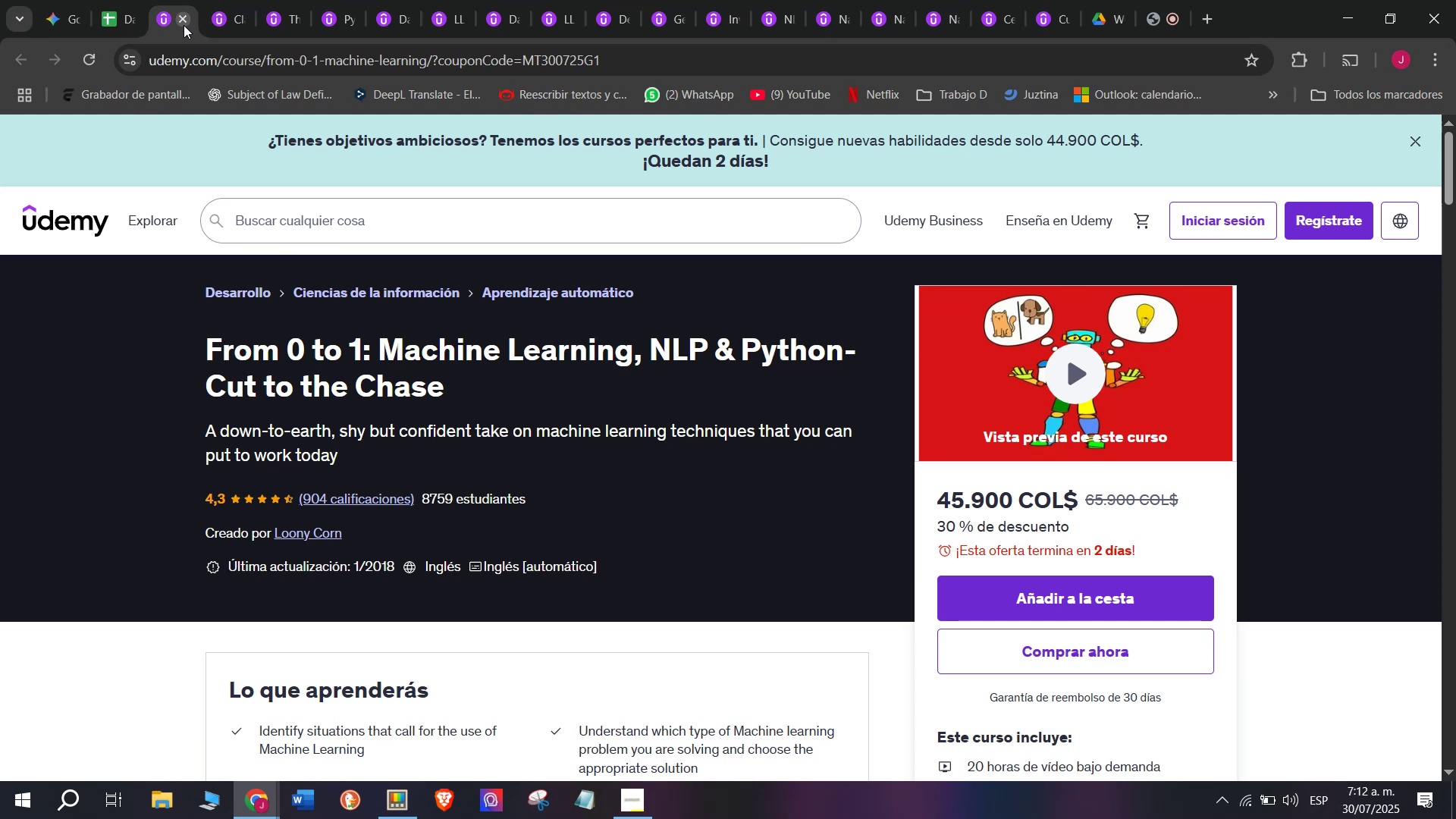 
double_click([190, 0])
 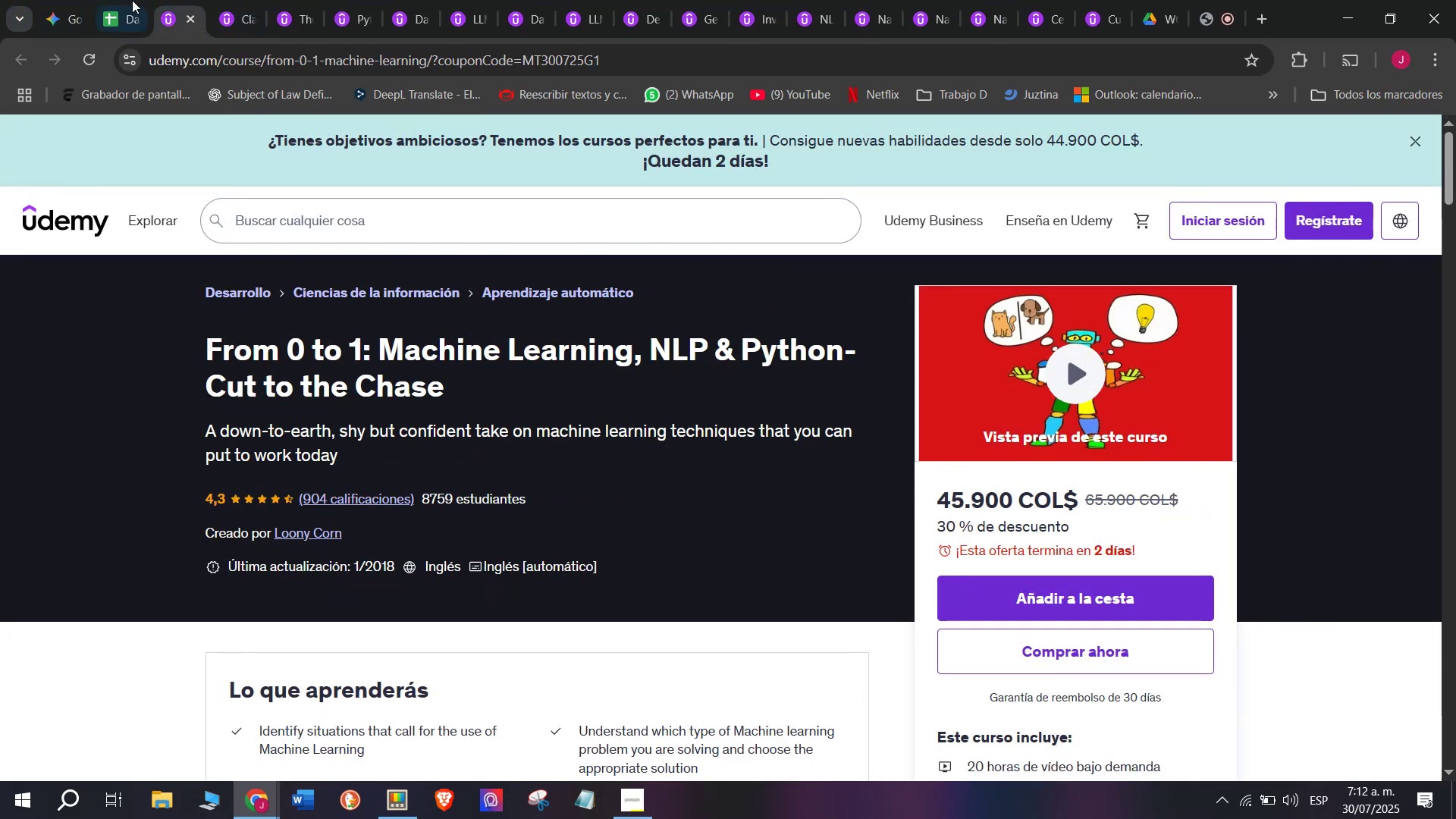 
left_click([134, 0])
 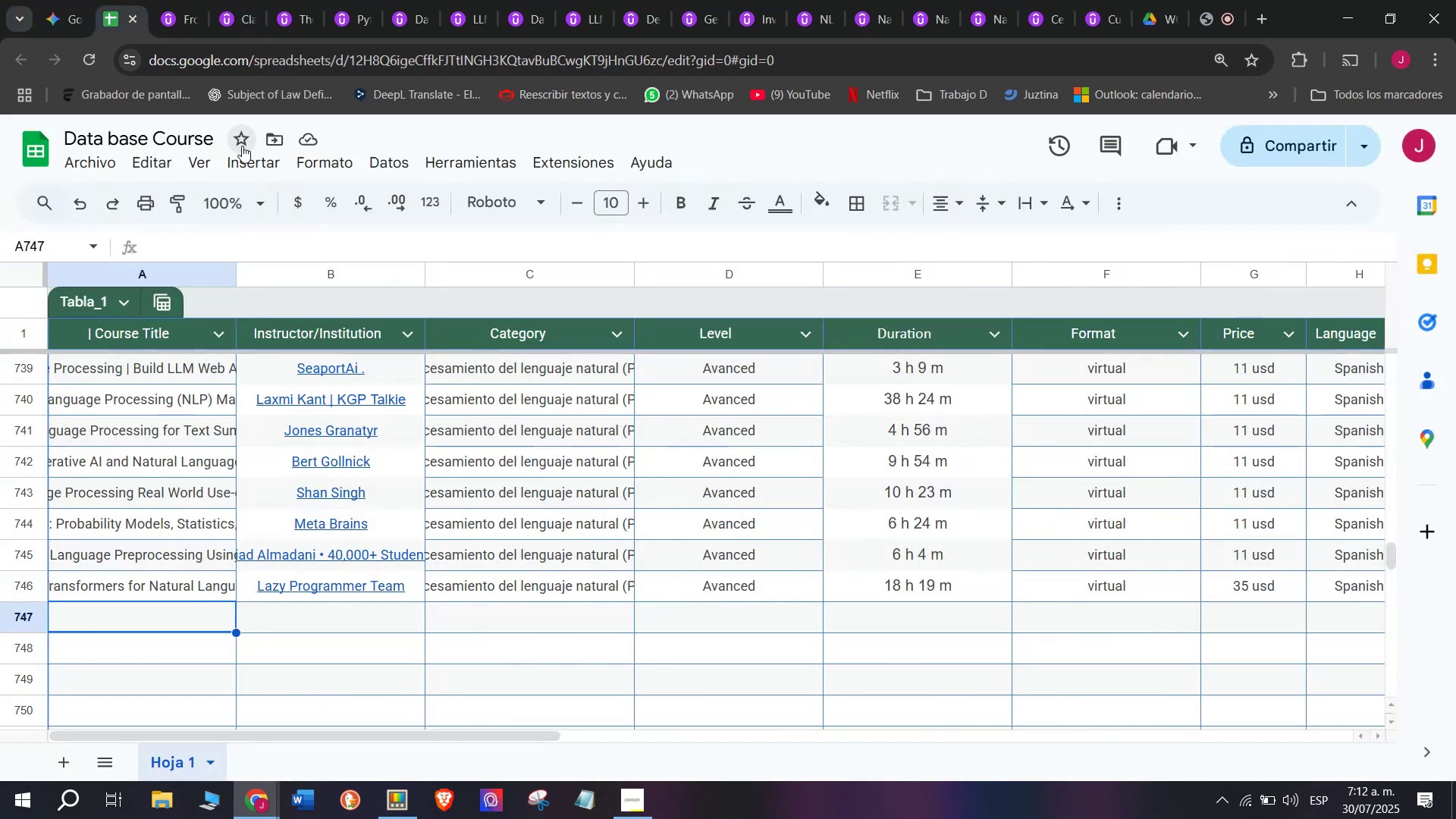 
mouse_move([243, 196])
 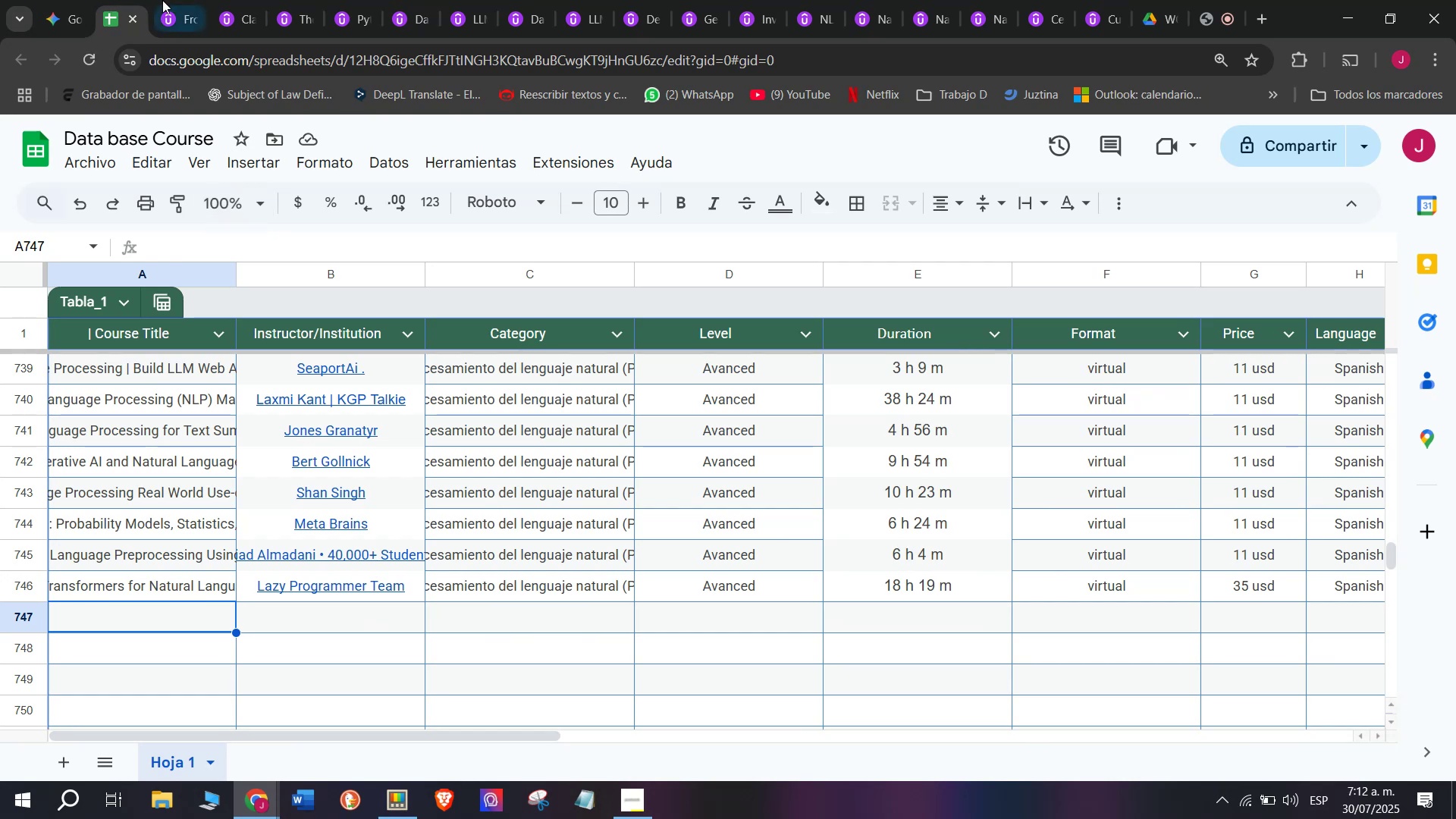 
left_click([170, 0])
 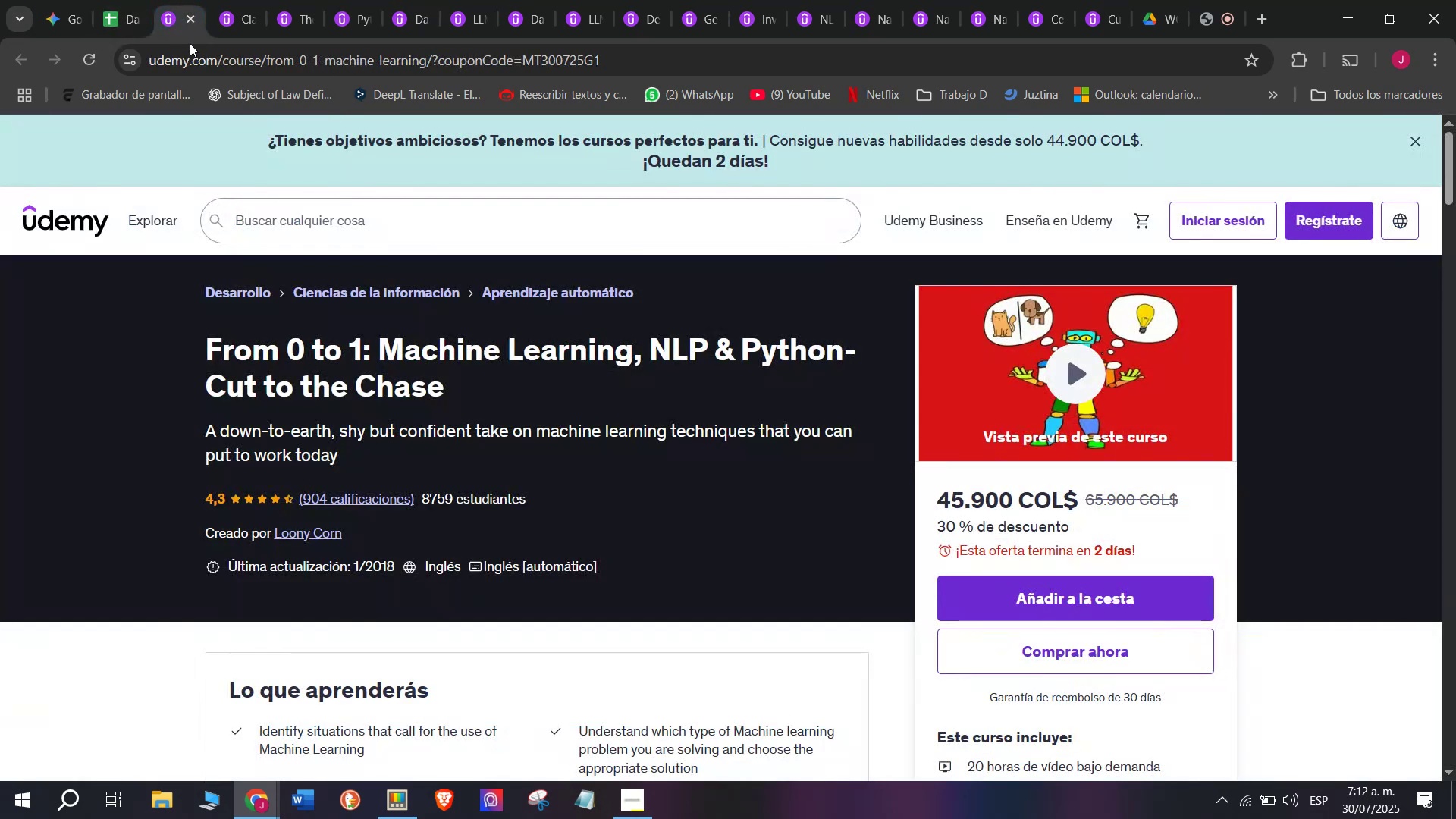 
double_click([190, 43])
 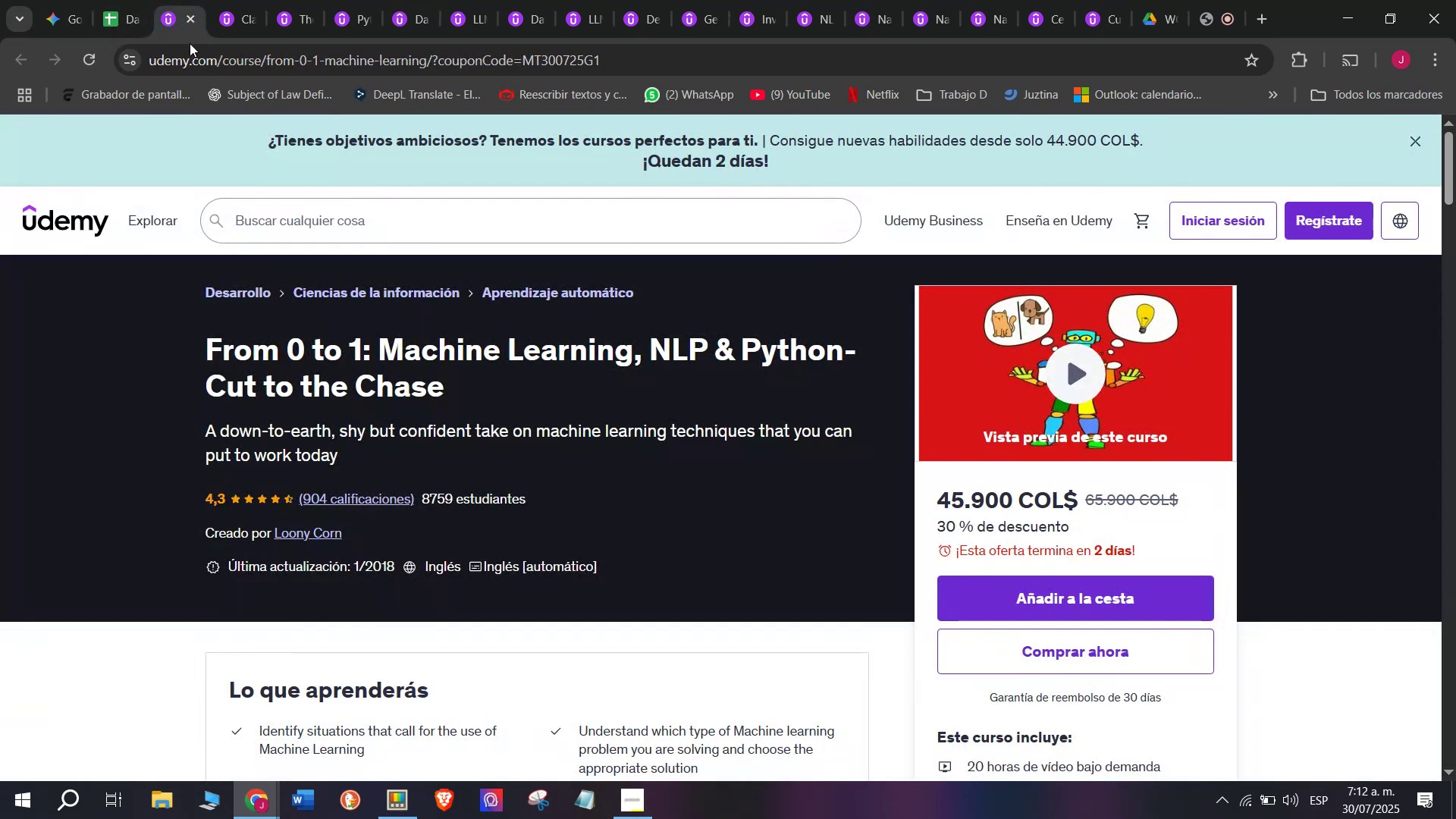 
triple_click([190, 43])
 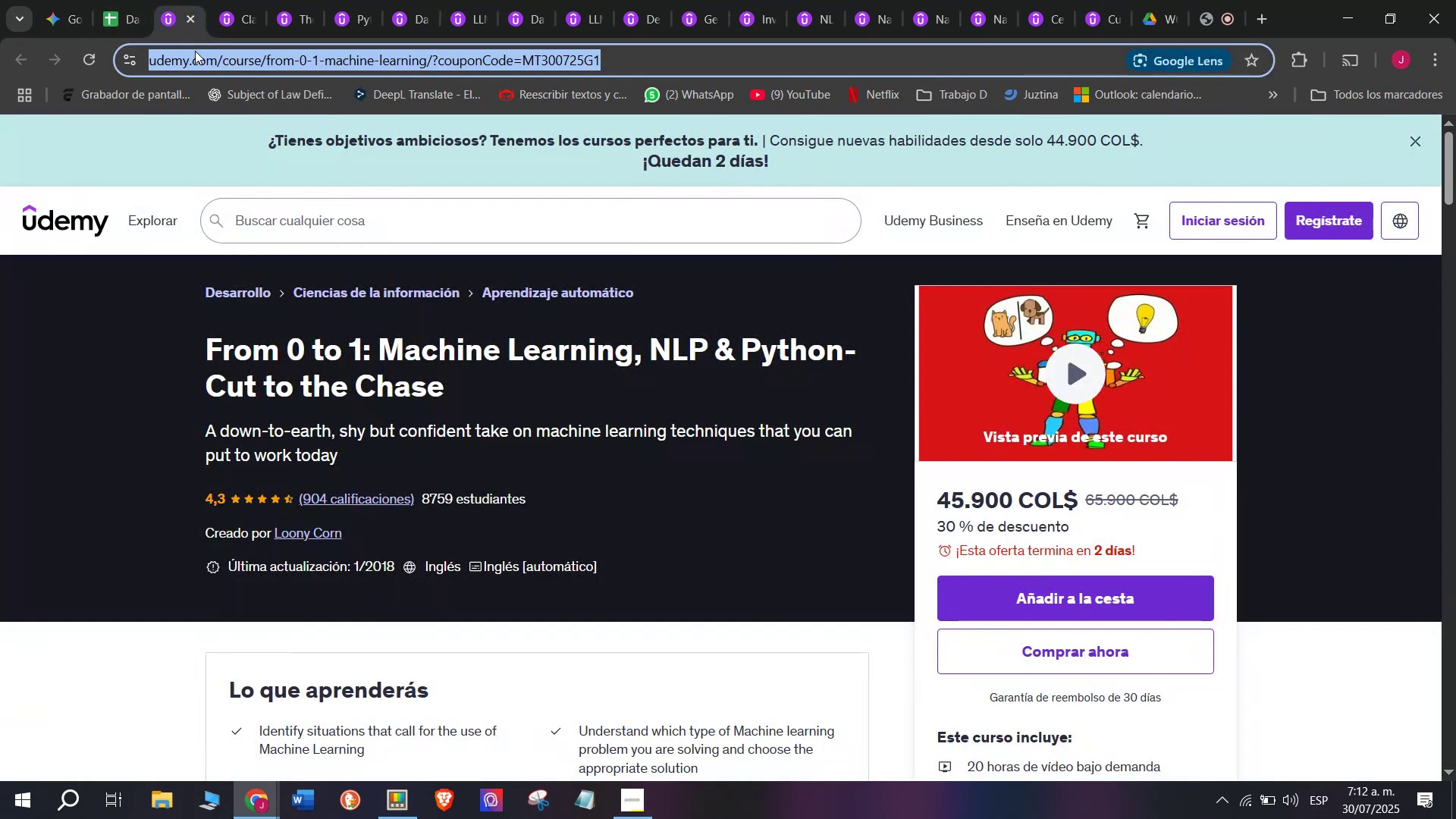 
triple_click([195, 51])
 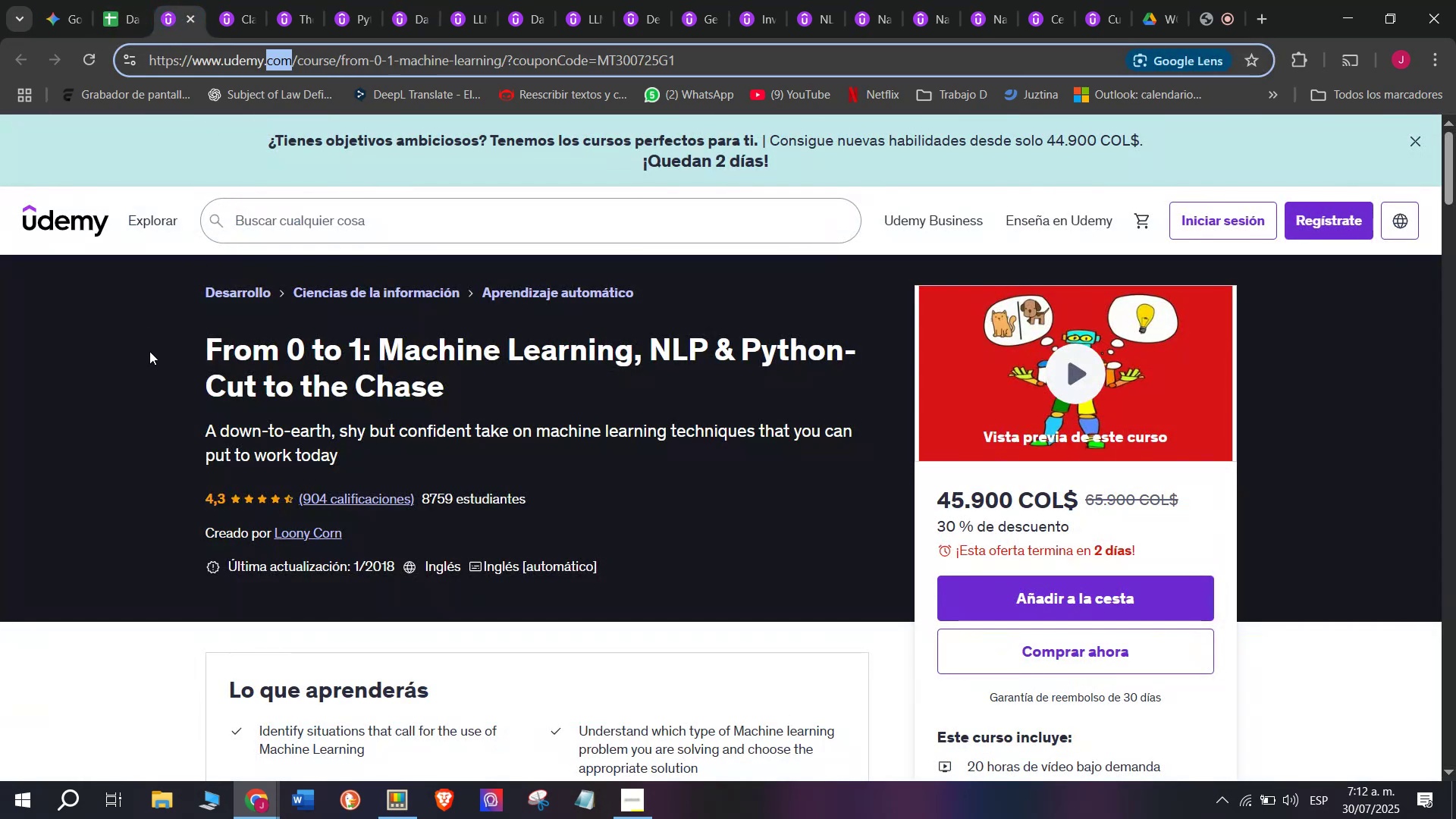 
left_click_drag(start_coordinate=[178, 347], to_coordinate=[450, 398])
 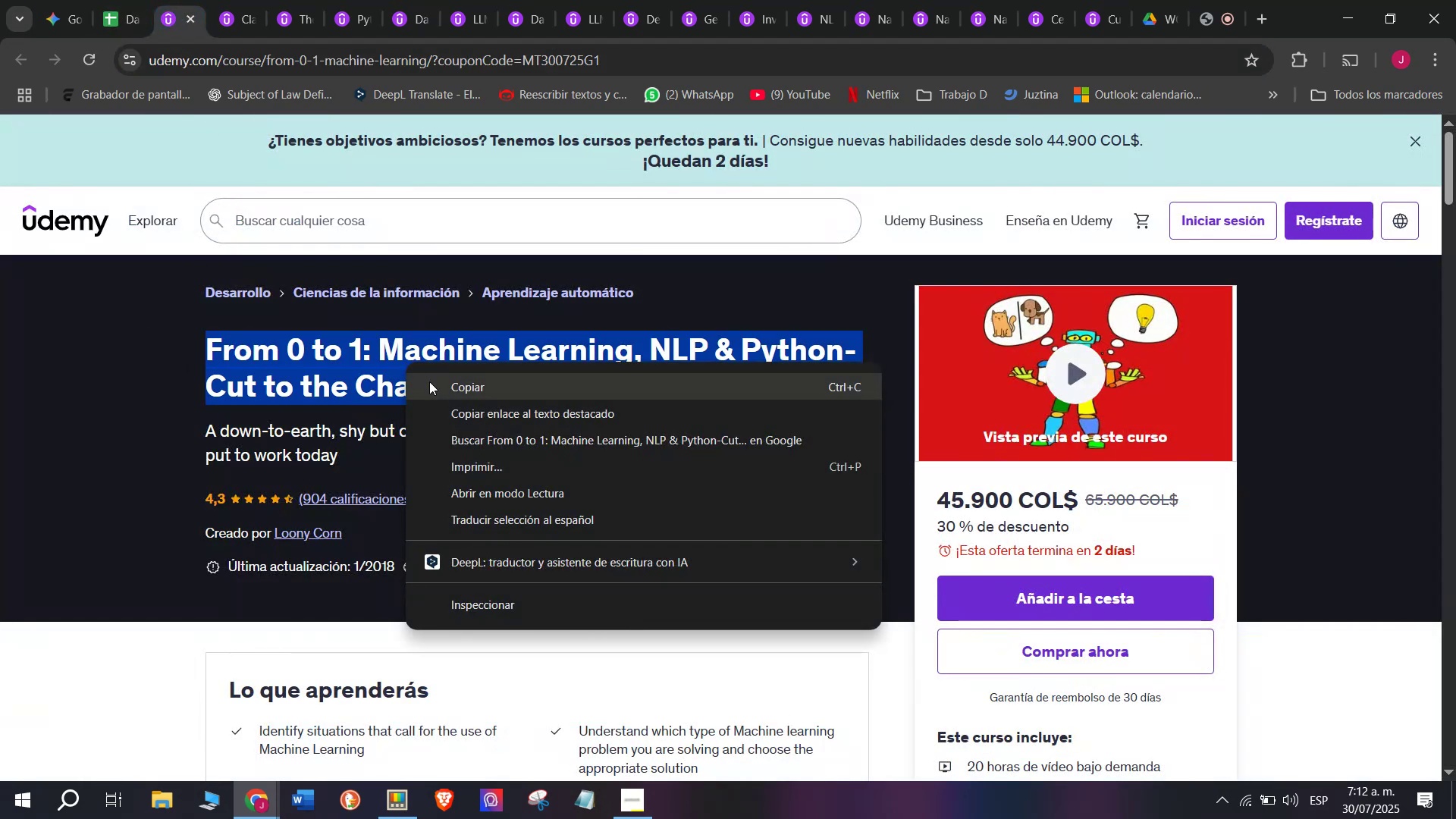 
left_click([435, 386])
 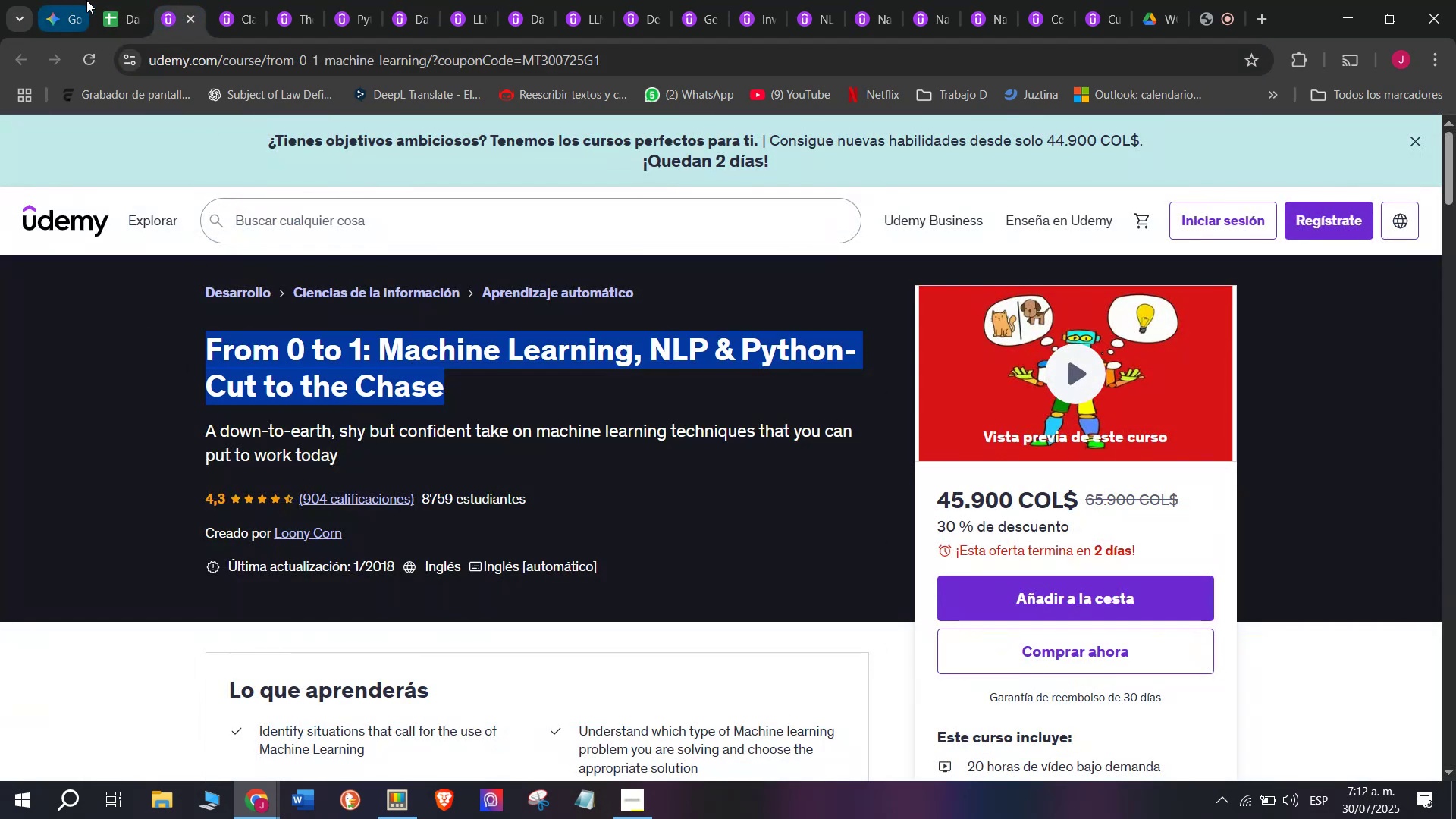 
left_click([86, 0])
 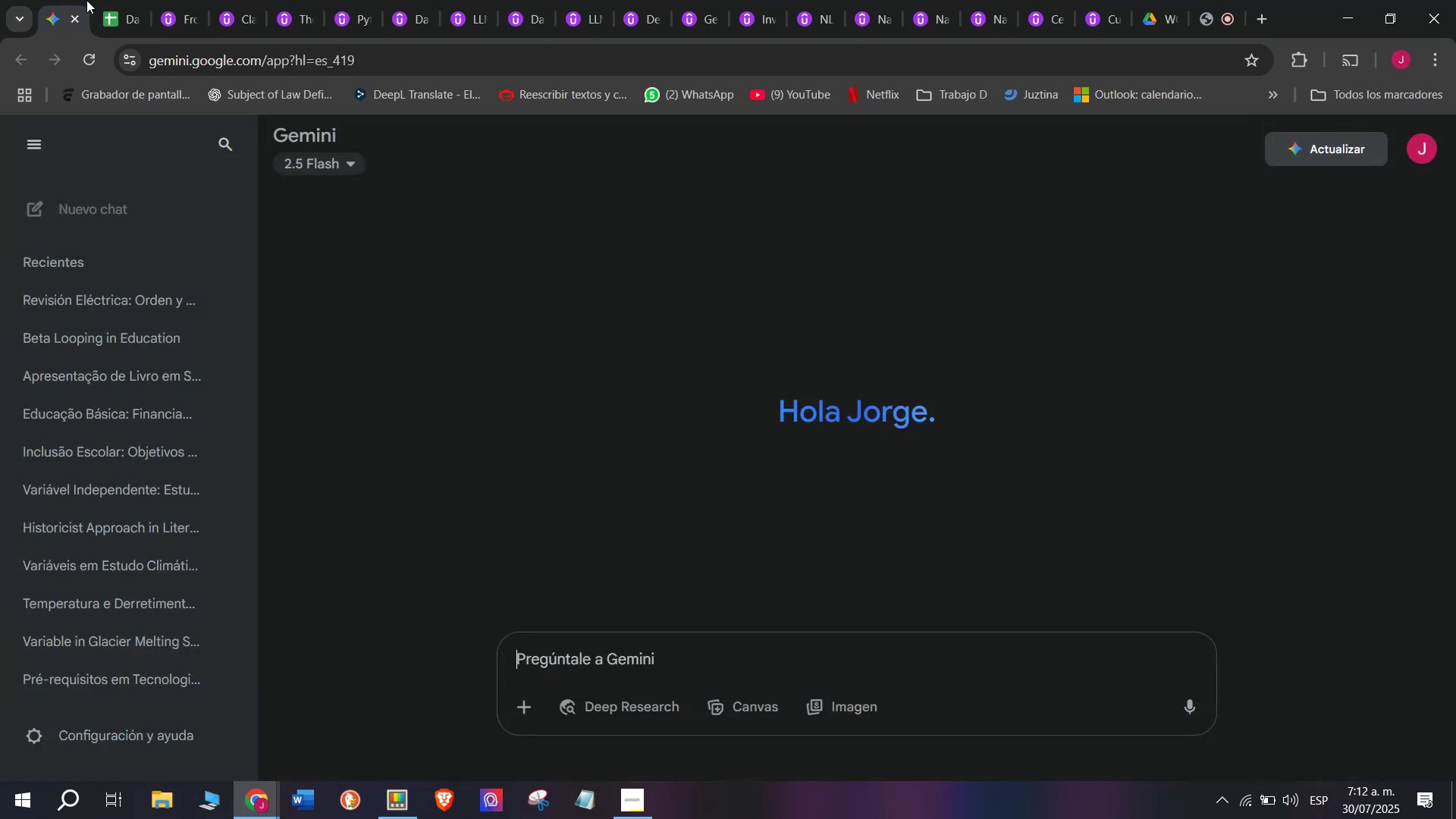 
left_click_drag(start_coordinate=[90, 0], to_coordinate=[94, 0])
 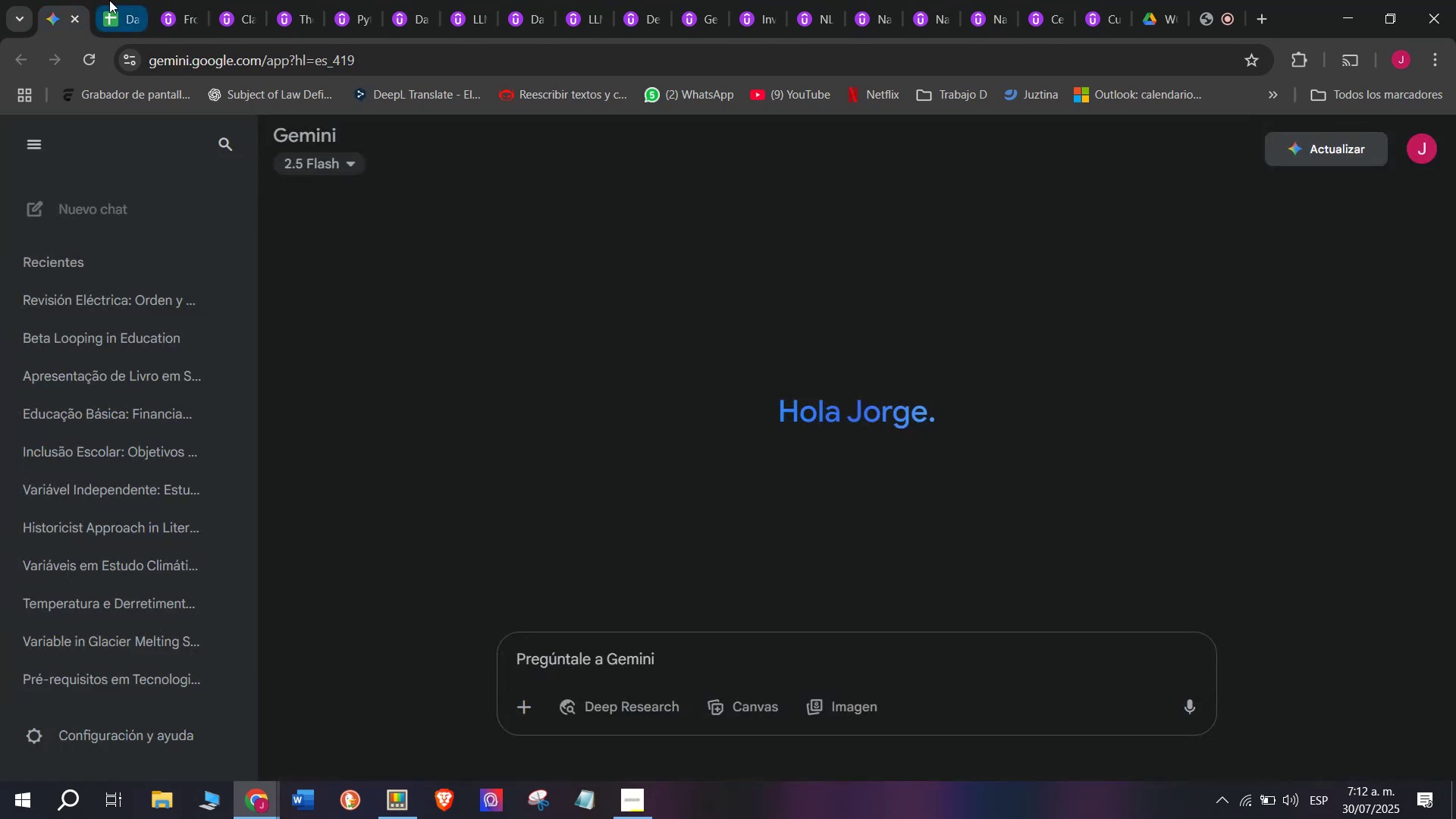 
triple_click([109, 0])
 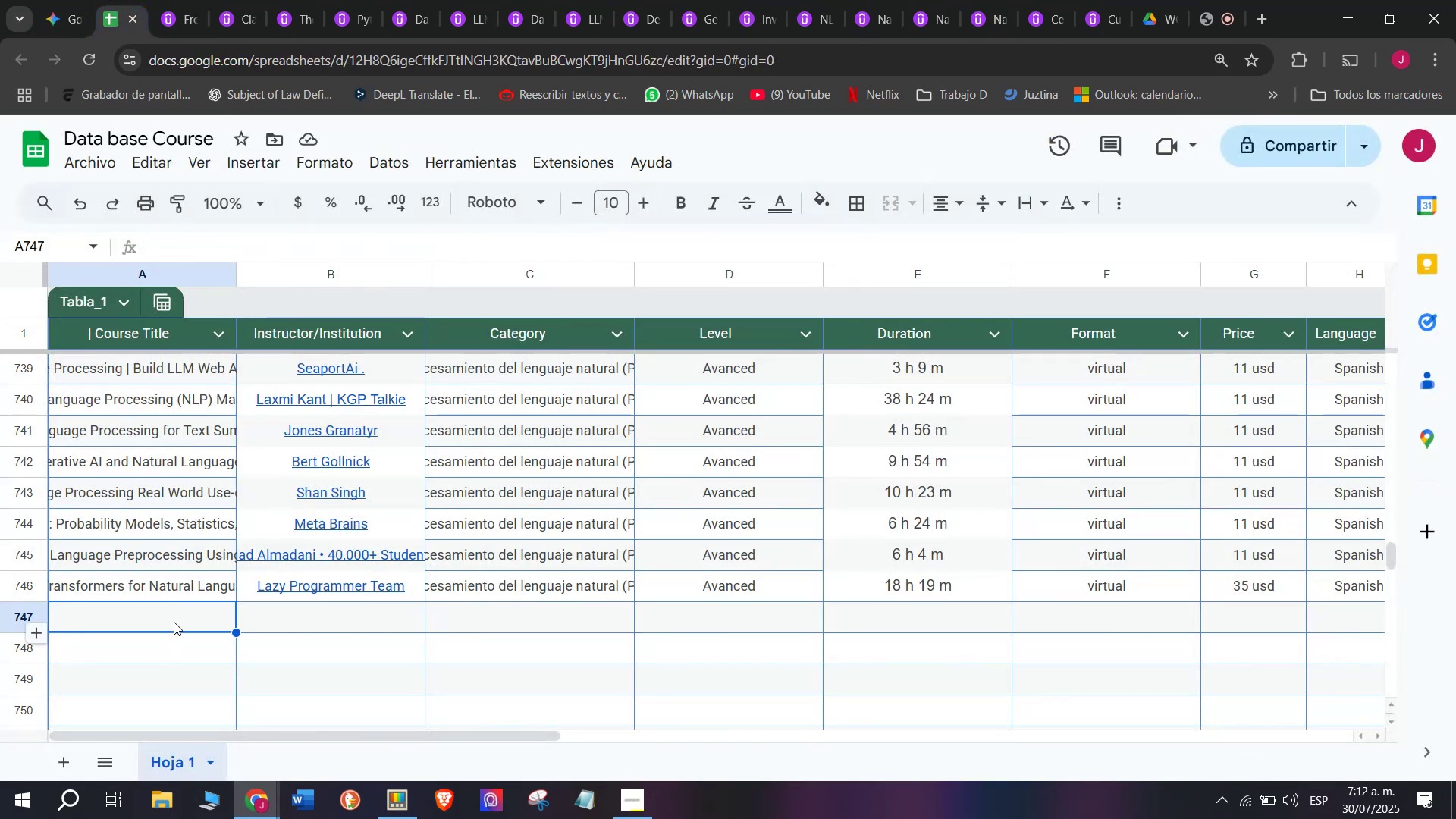 
double_click([174, 620])
 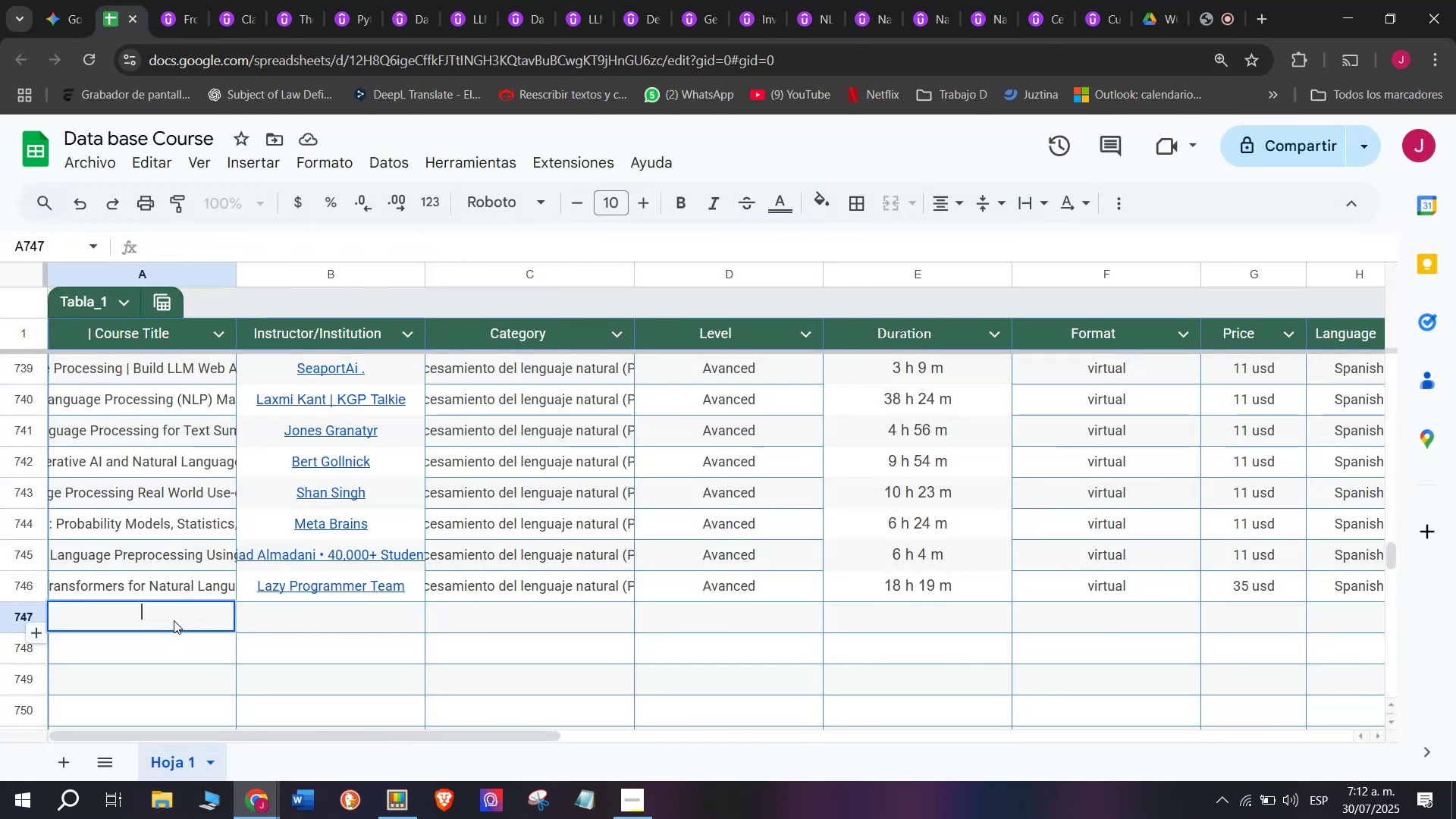 
right_click([174, 620])
 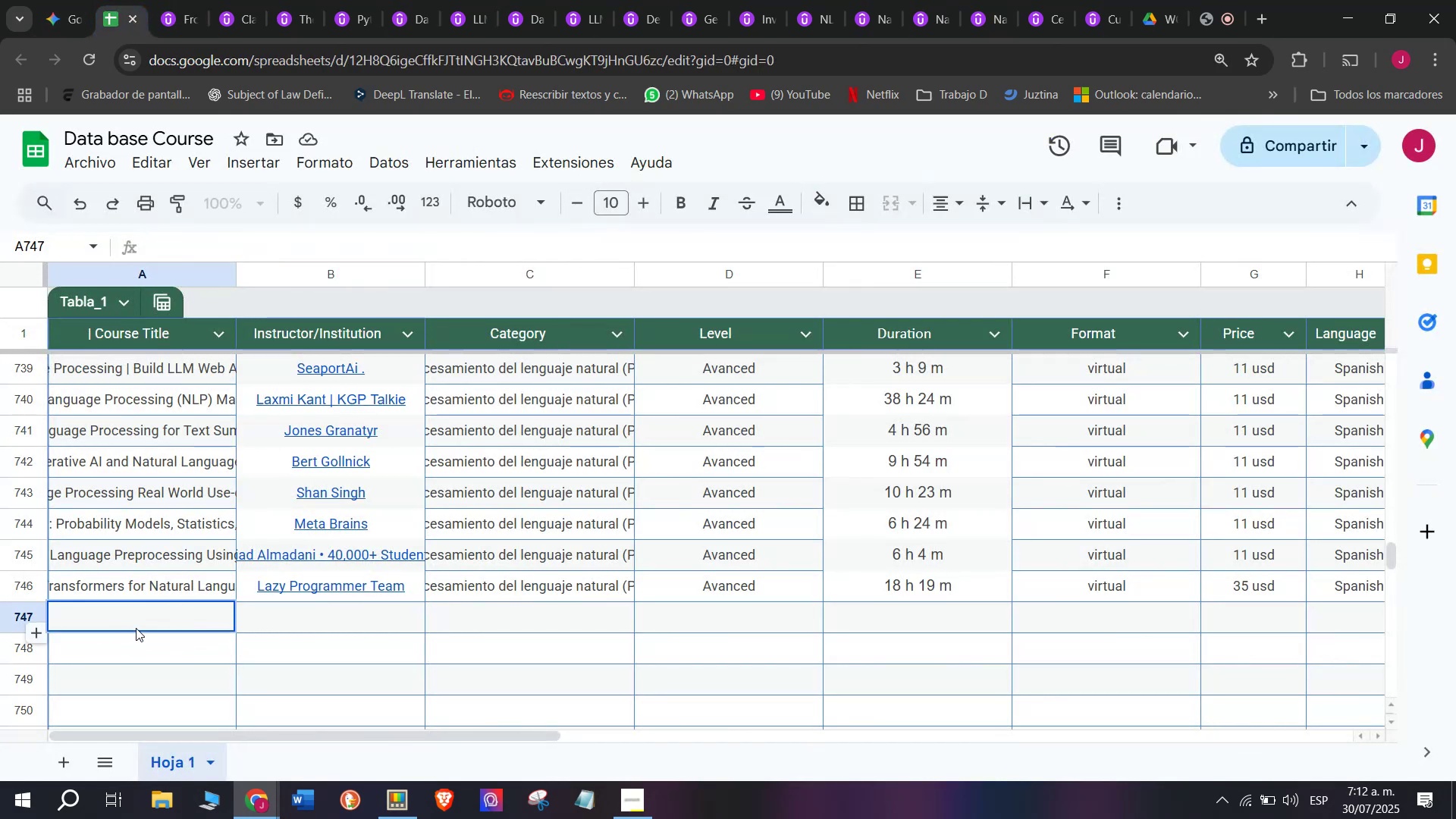 
right_click([145, 617])
 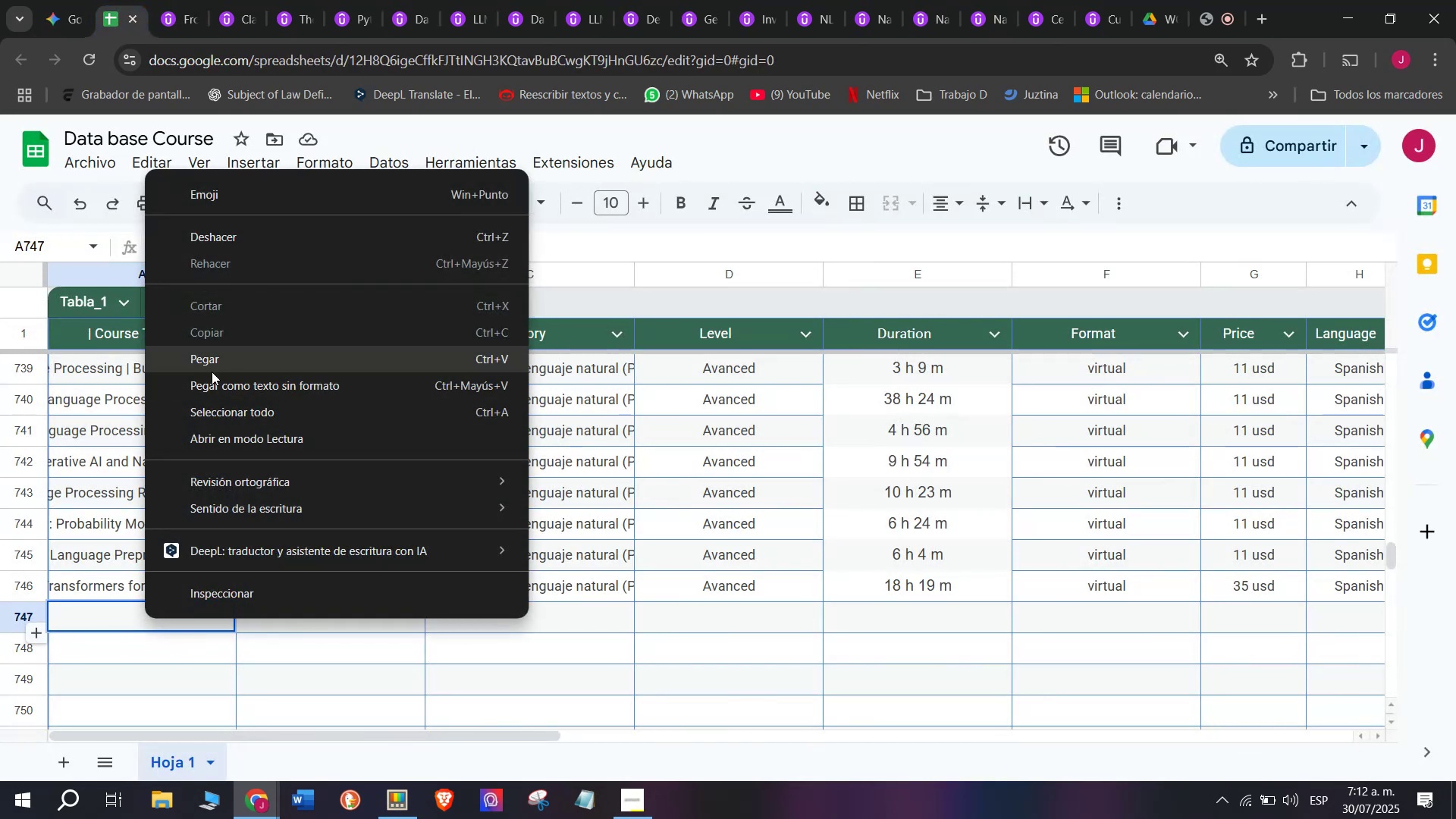 
left_click([212, 371])
 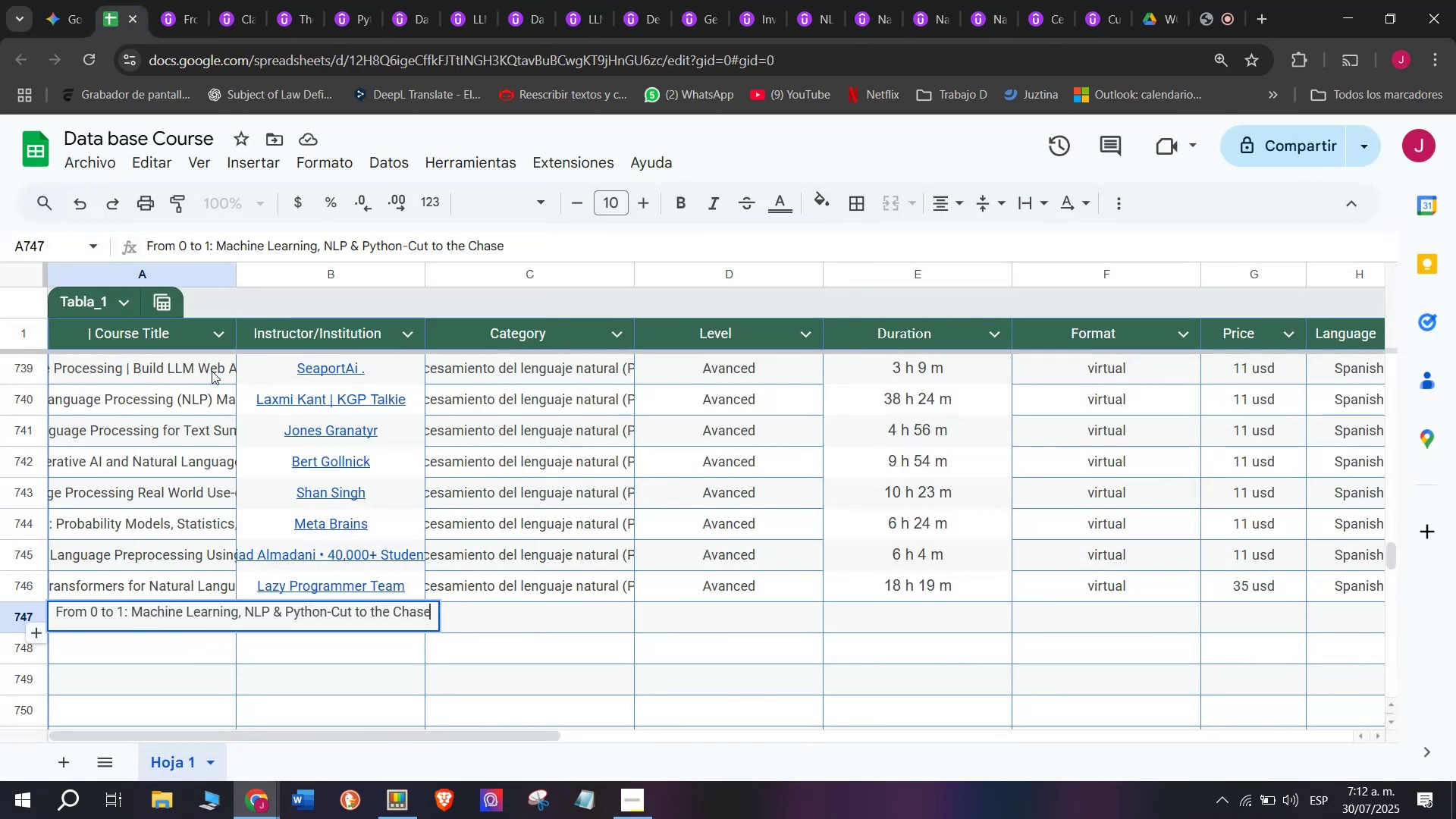 
left_click([339, 693])
 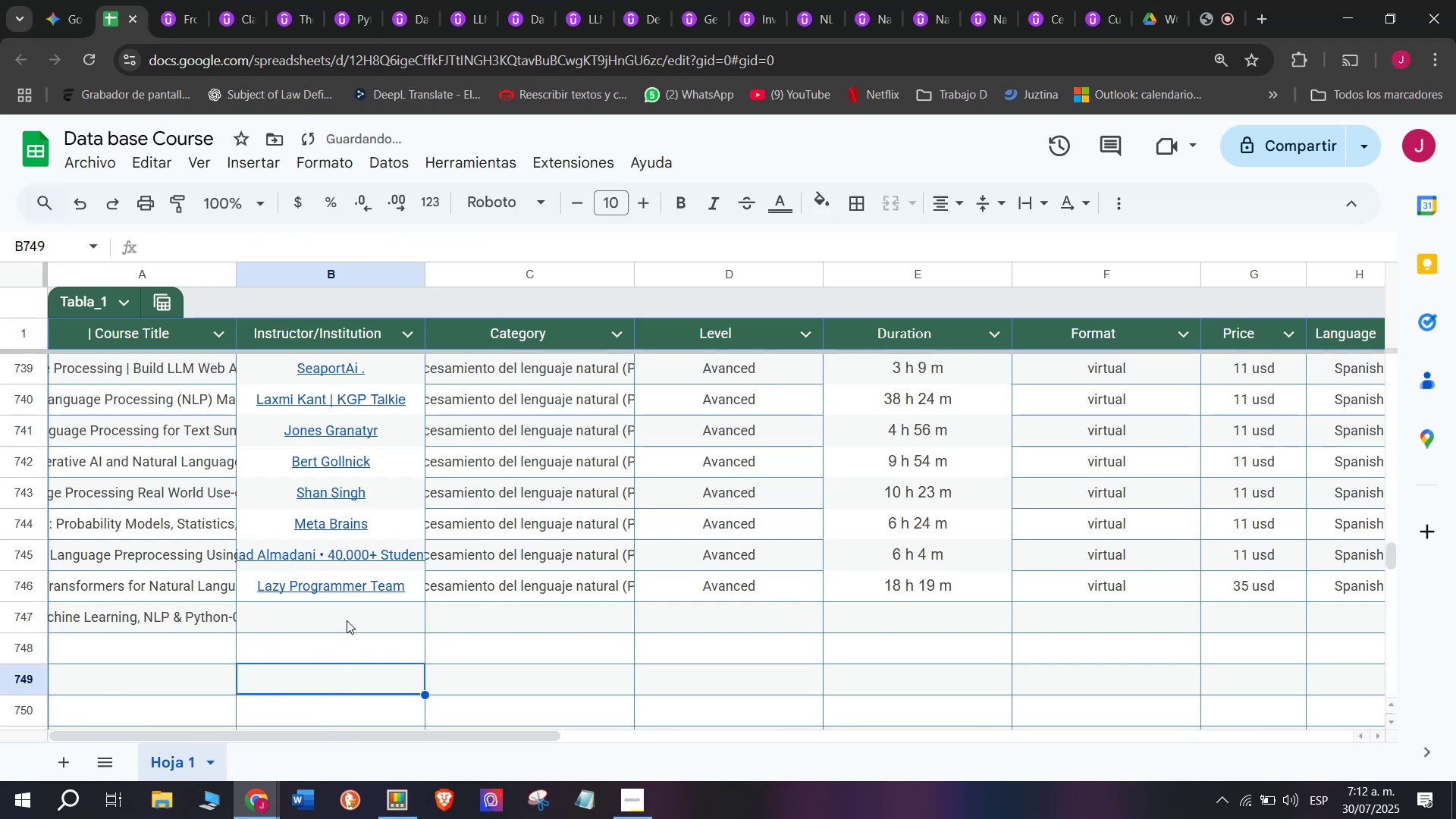 
left_click([349, 613])
 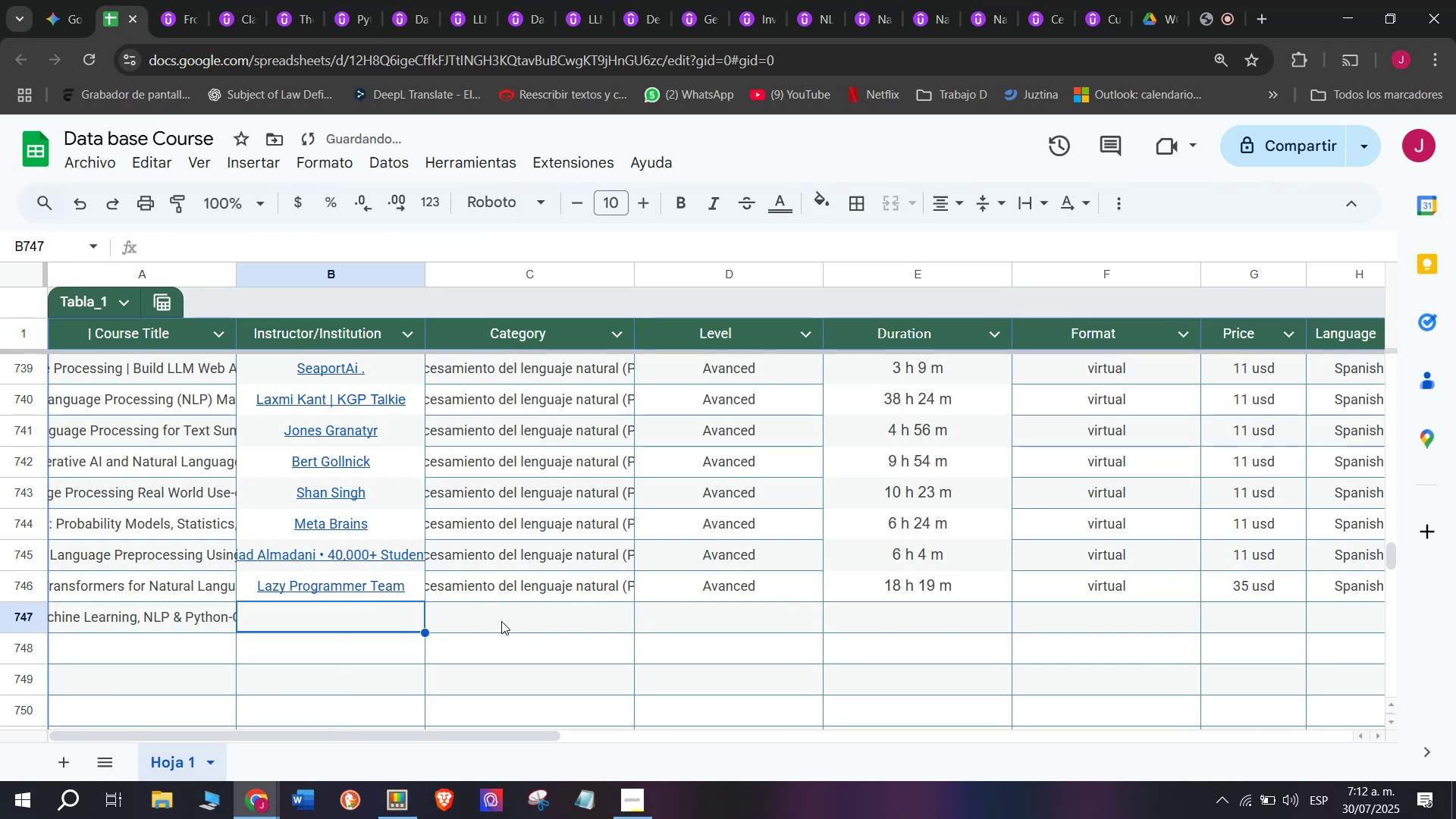 
left_click([501, 621])
 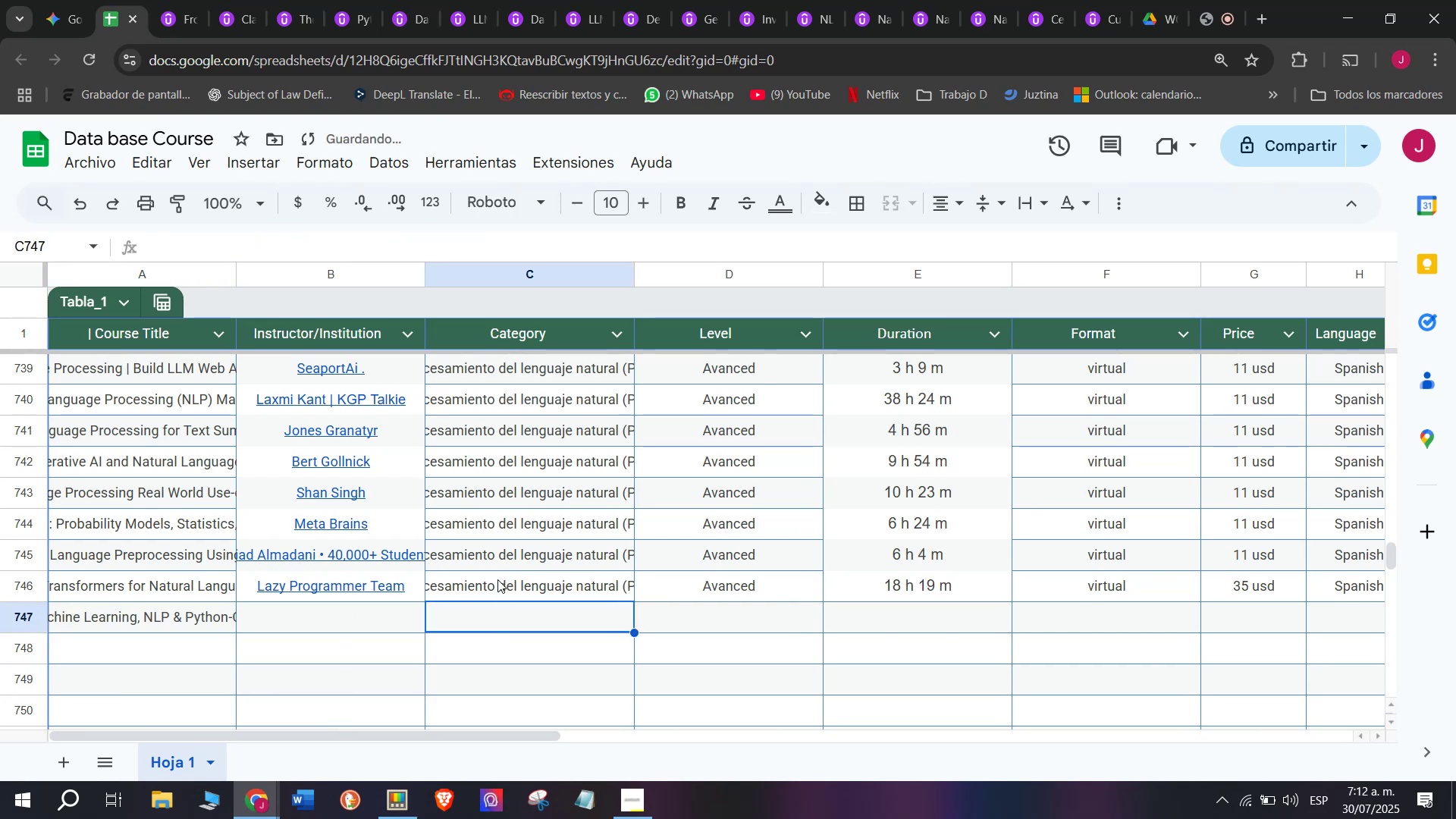 
left_click([497, 579])
 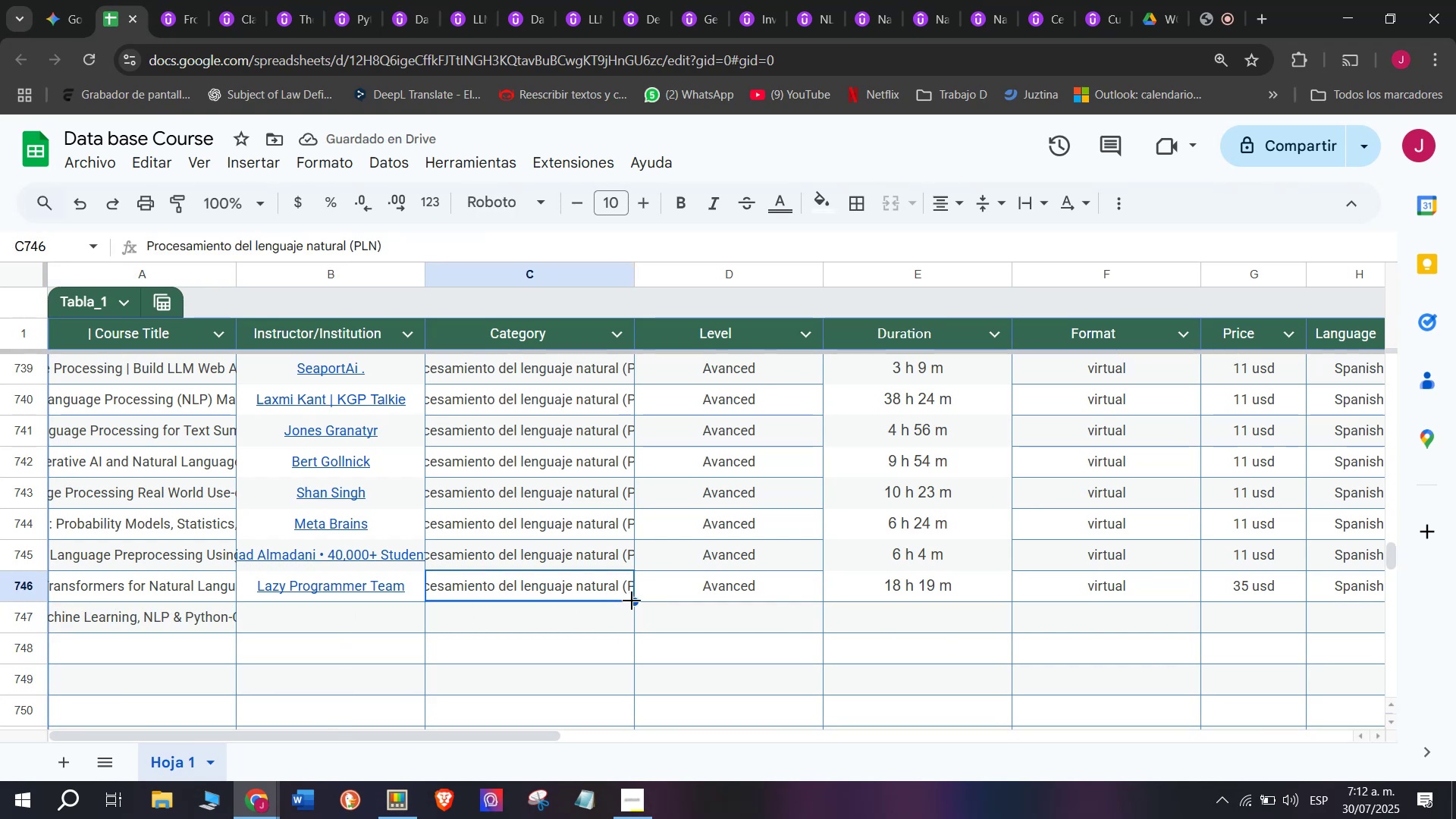 
left_click_drag(start_coordinate=[635, 602], to_coordinate=[629, 632])
 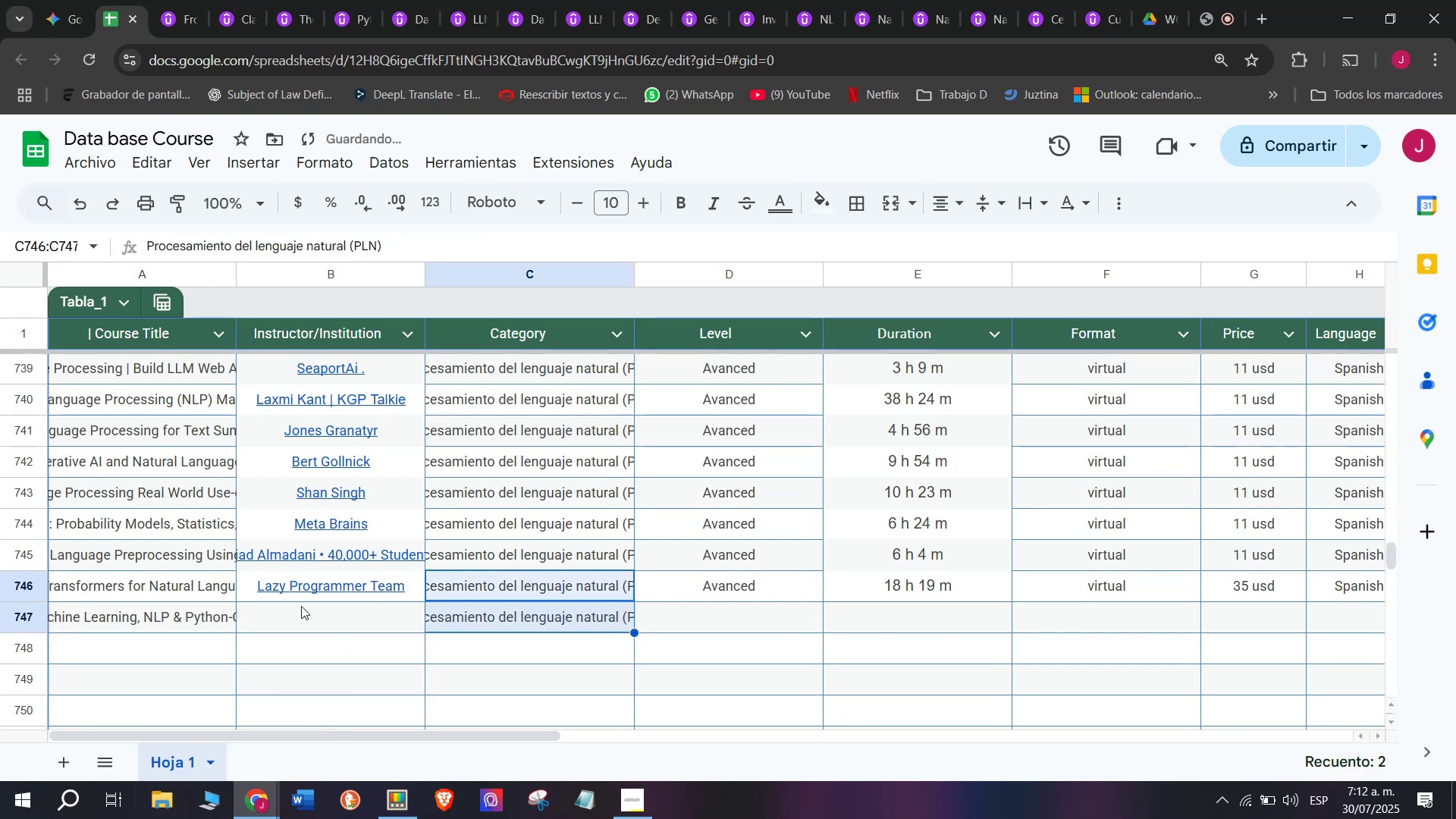 
left_click([300, 606])
 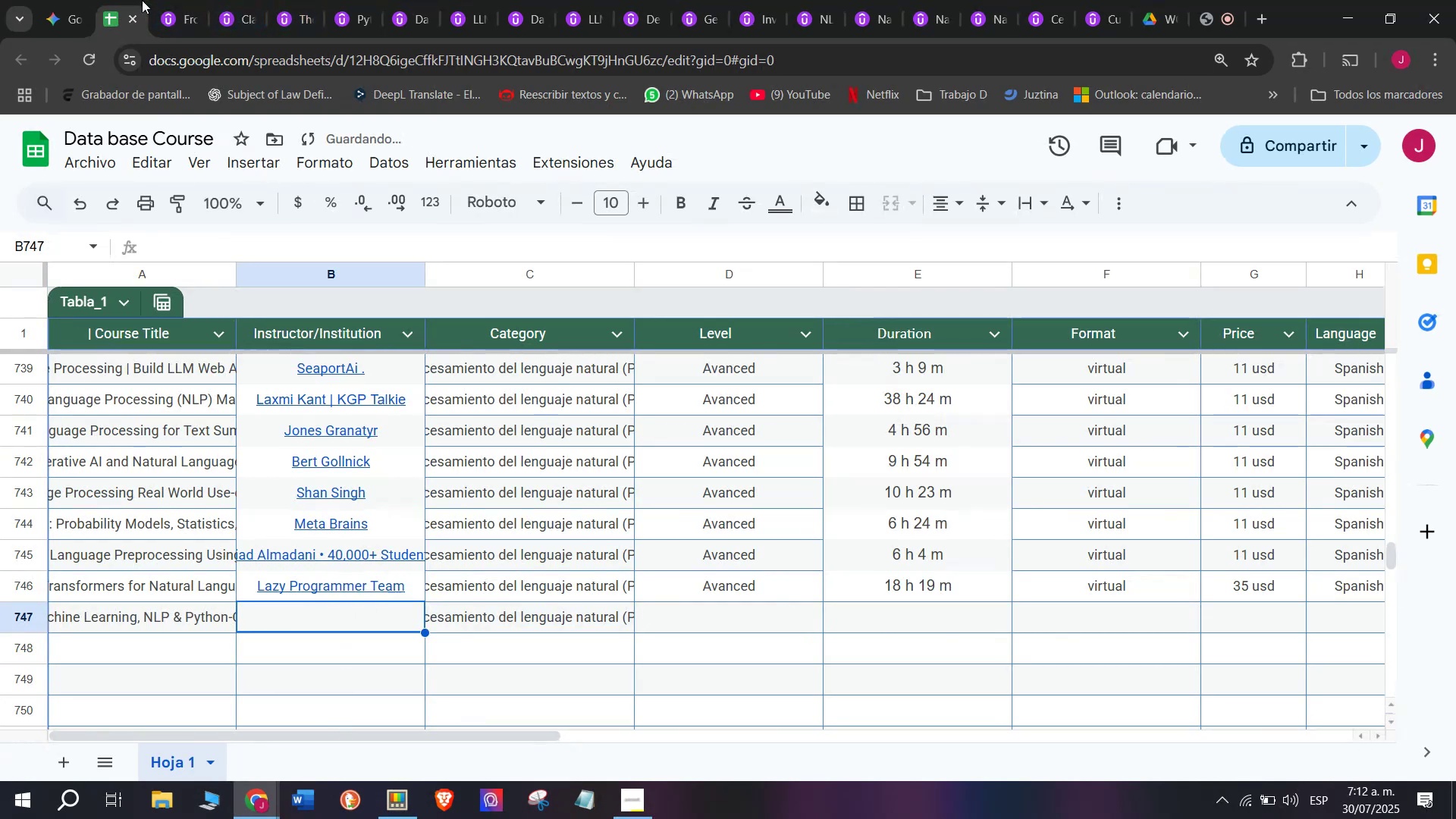 
double_click([160, 0])
 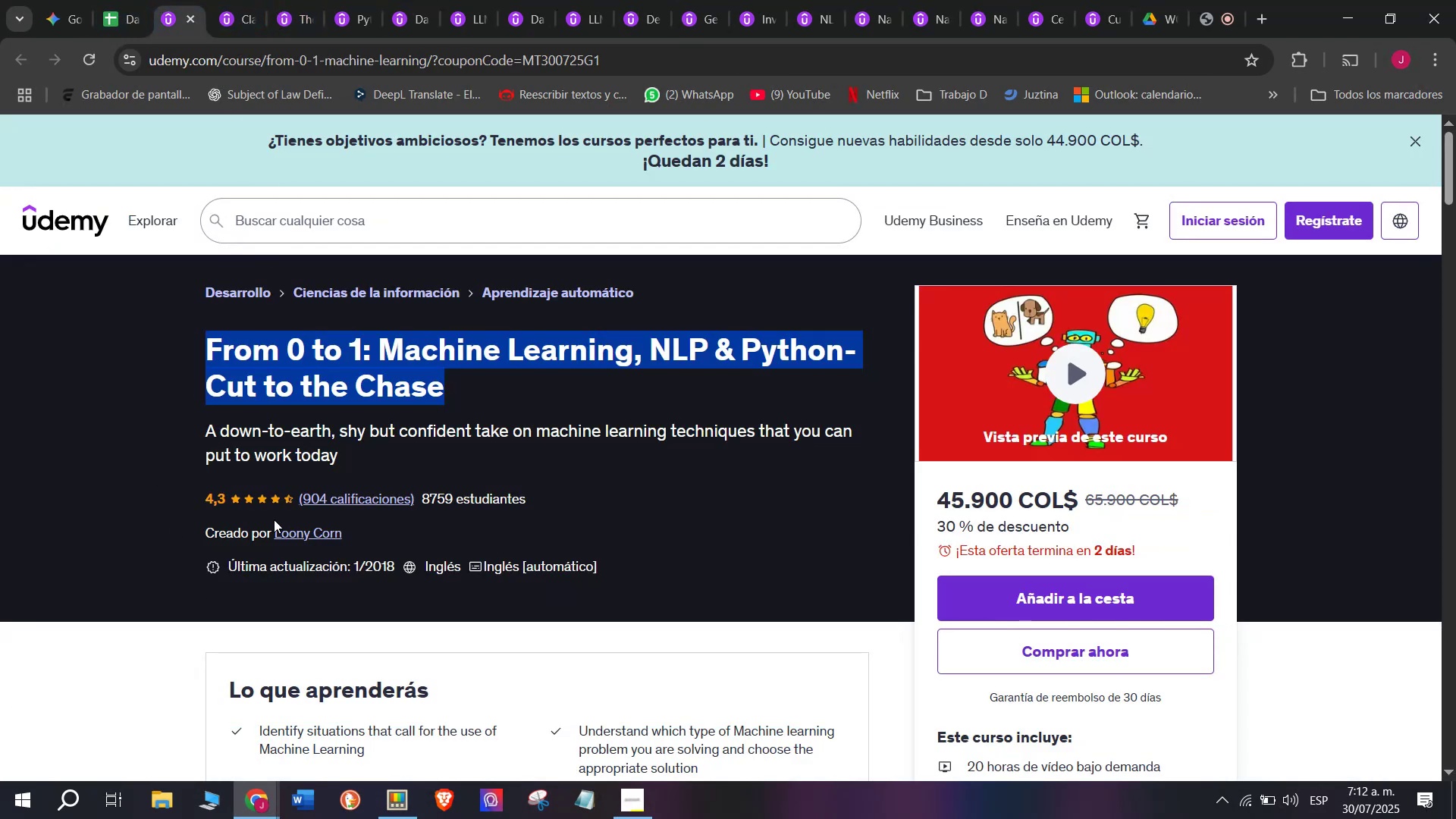 
left_click([282, 529])
 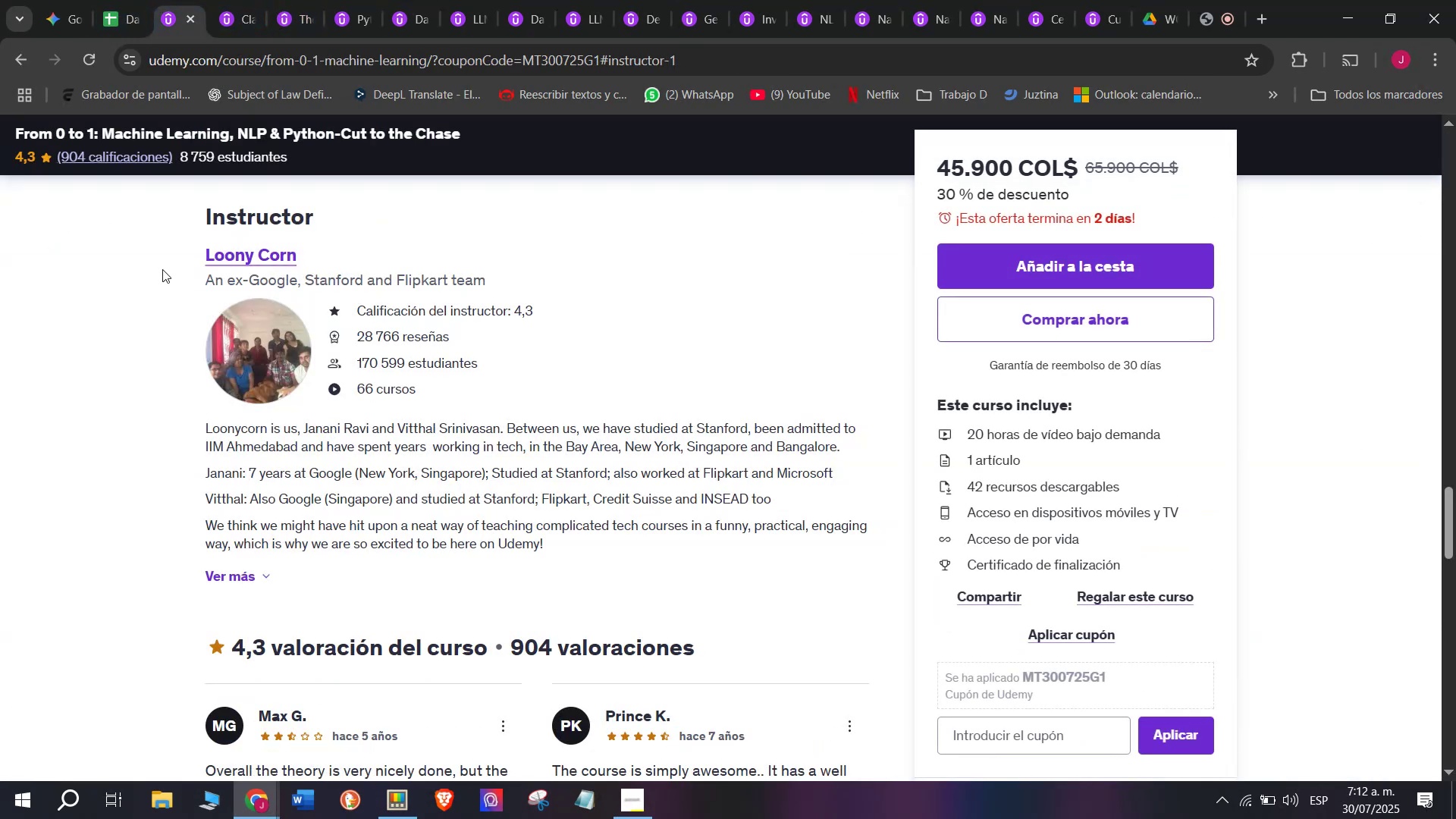 
left_click_drag(start_coordinate=[176, 259], to_coordinate=[322, 257])
 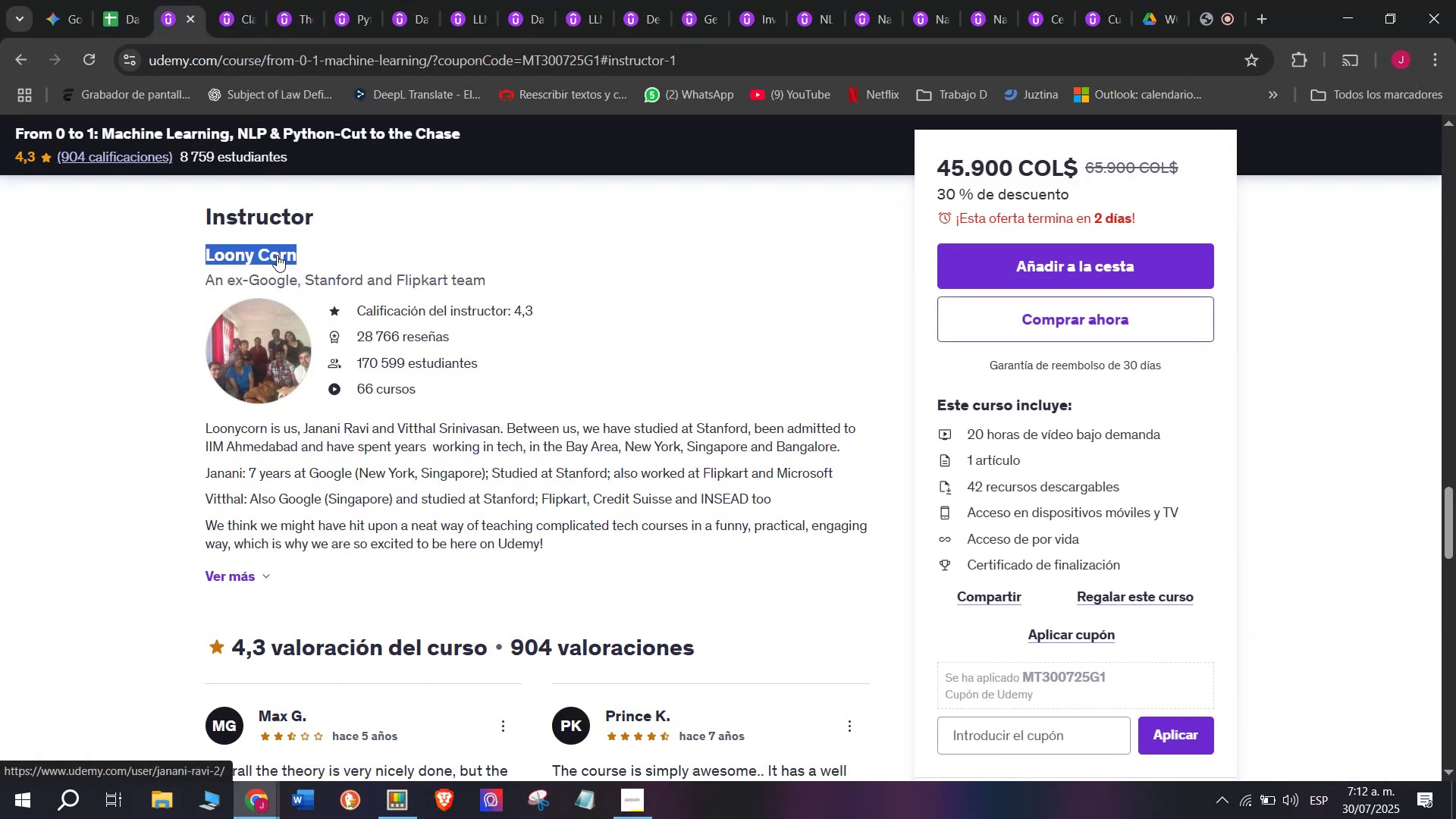 
right_click([277, 255])
 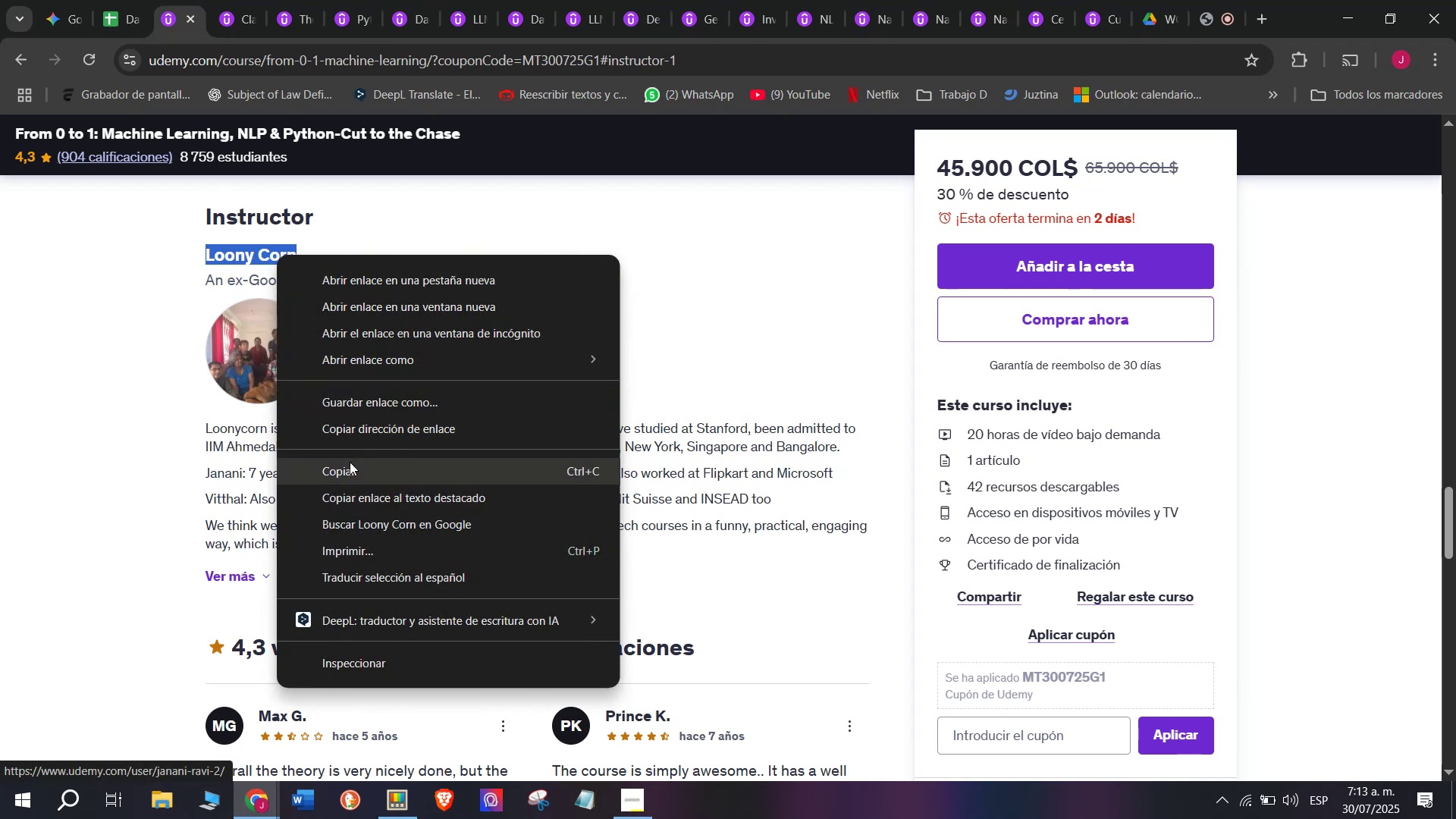 
left_click([357, 471])
 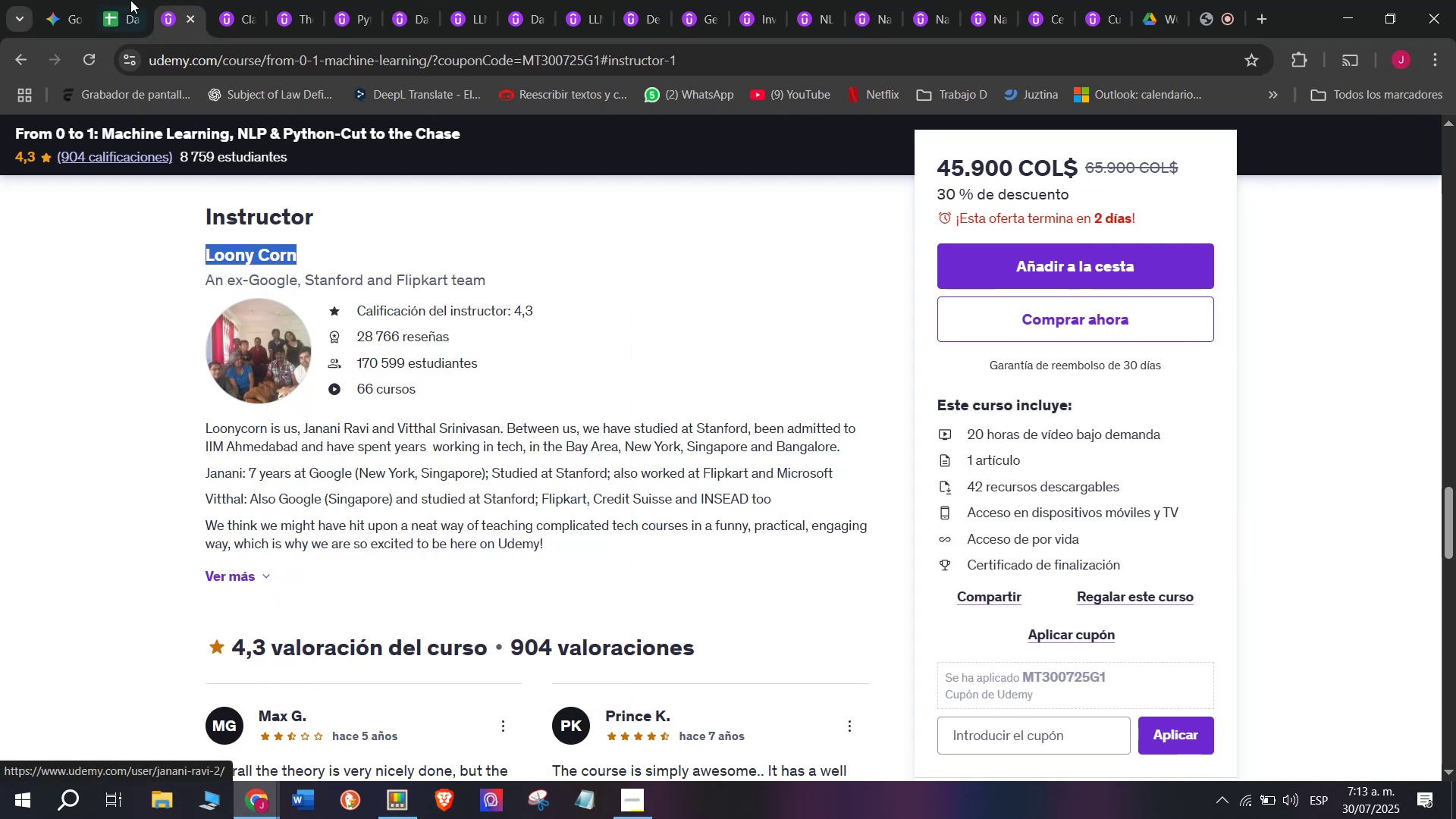 
left_click_drag(start_coordinate=[121, 0], to_coordinate=[128, 11])
 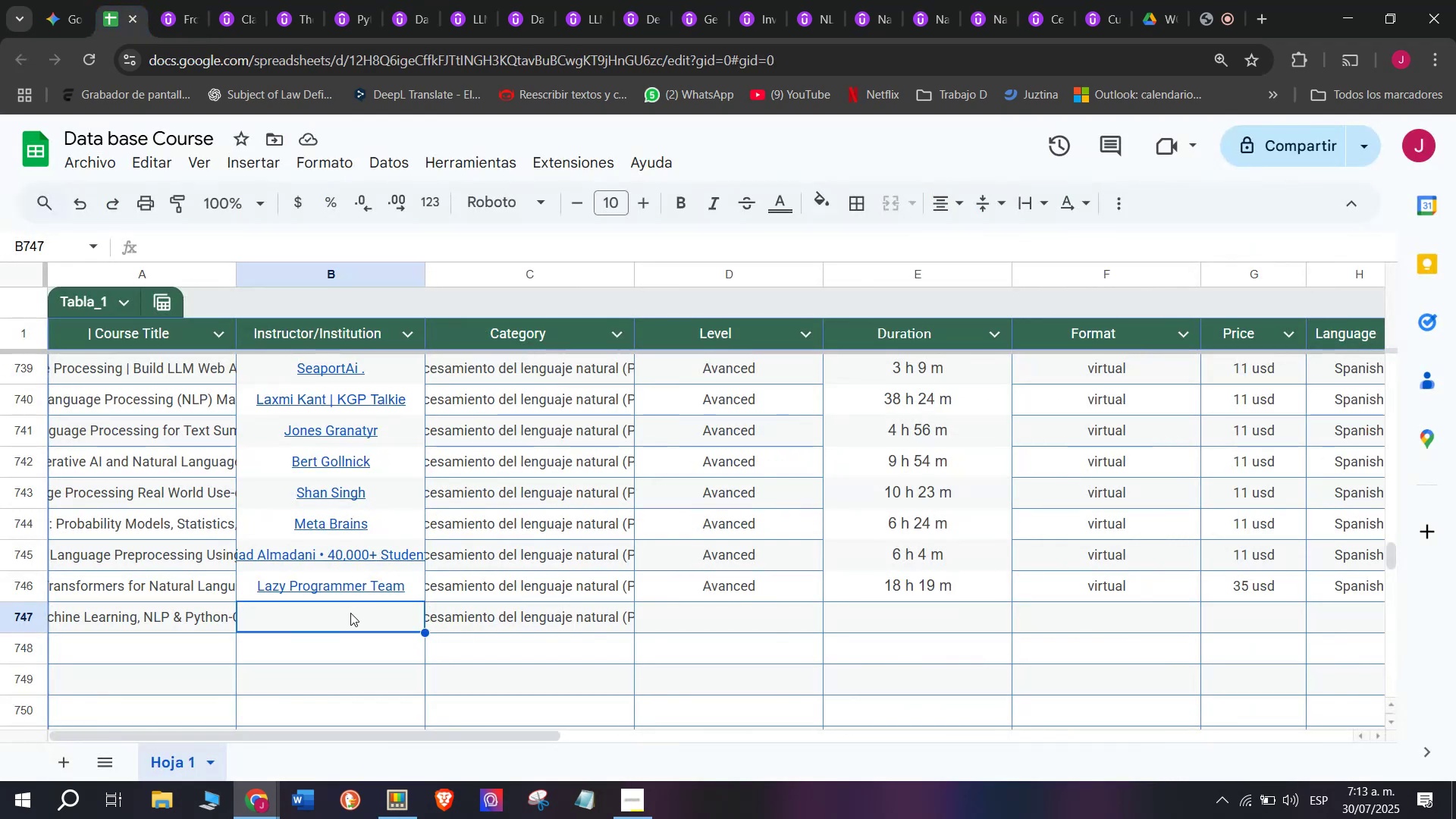 
right_click([350, 613])
 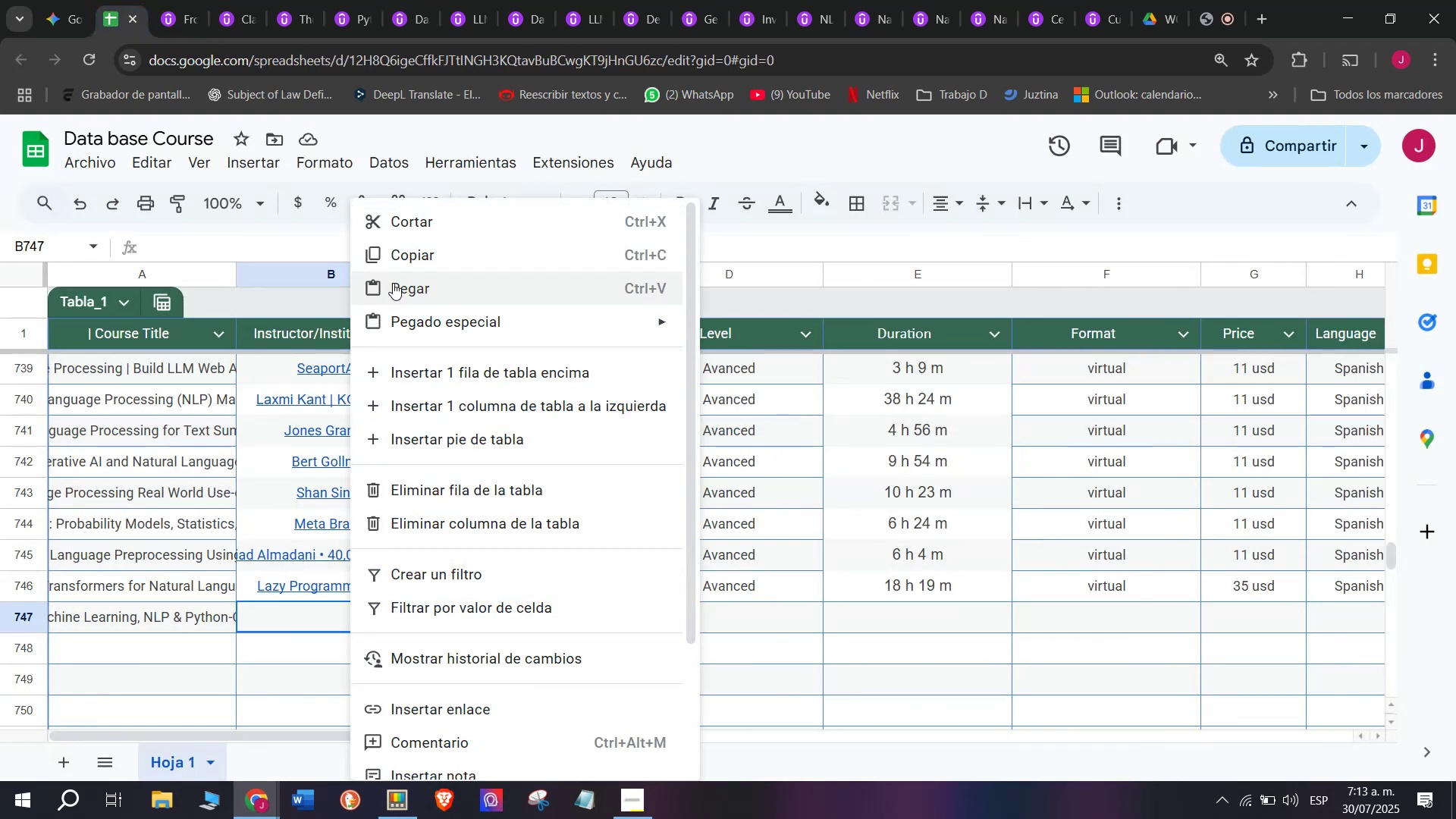 
left_click([393, 281])
 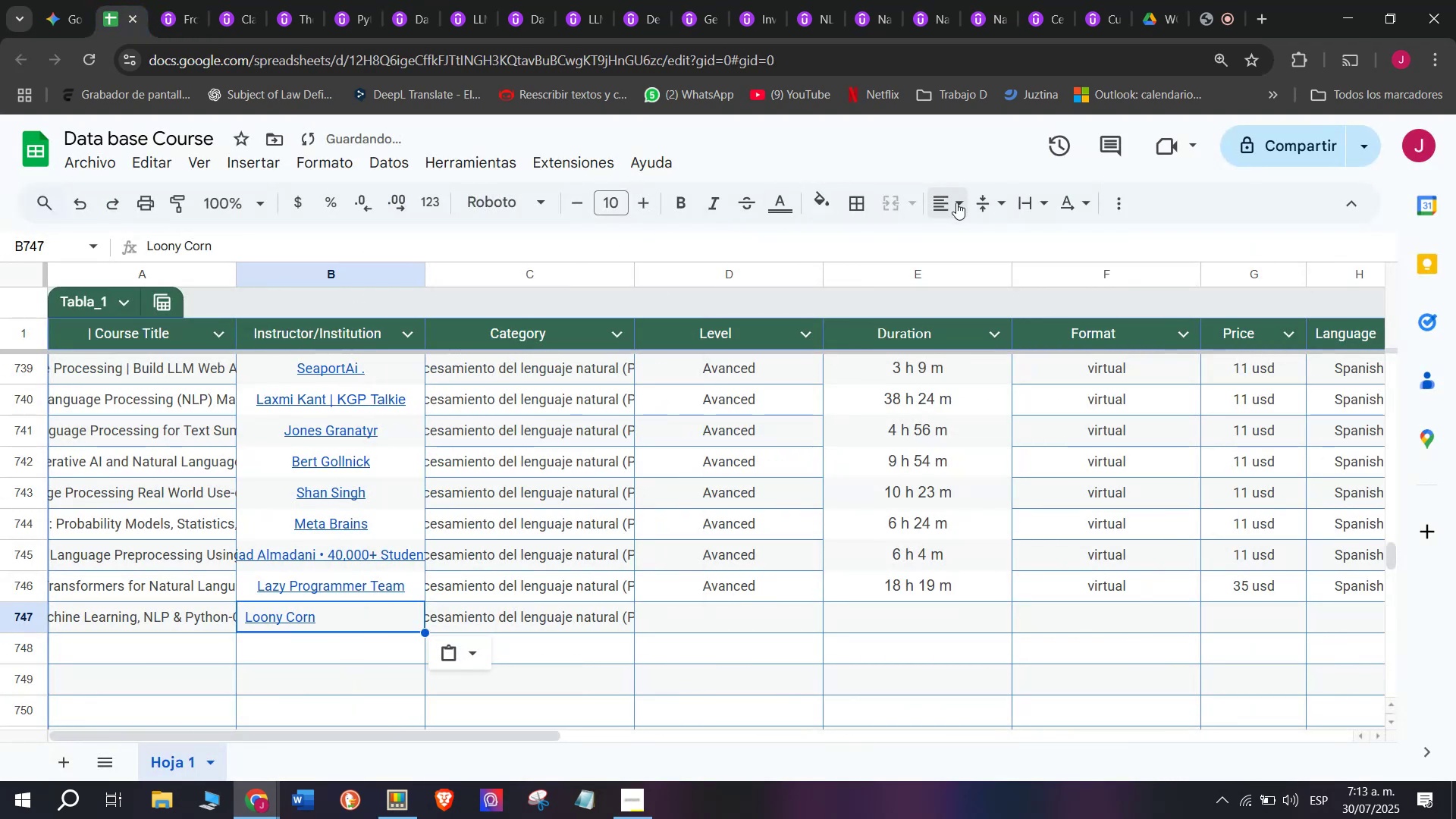 
double_click([977, 238])
 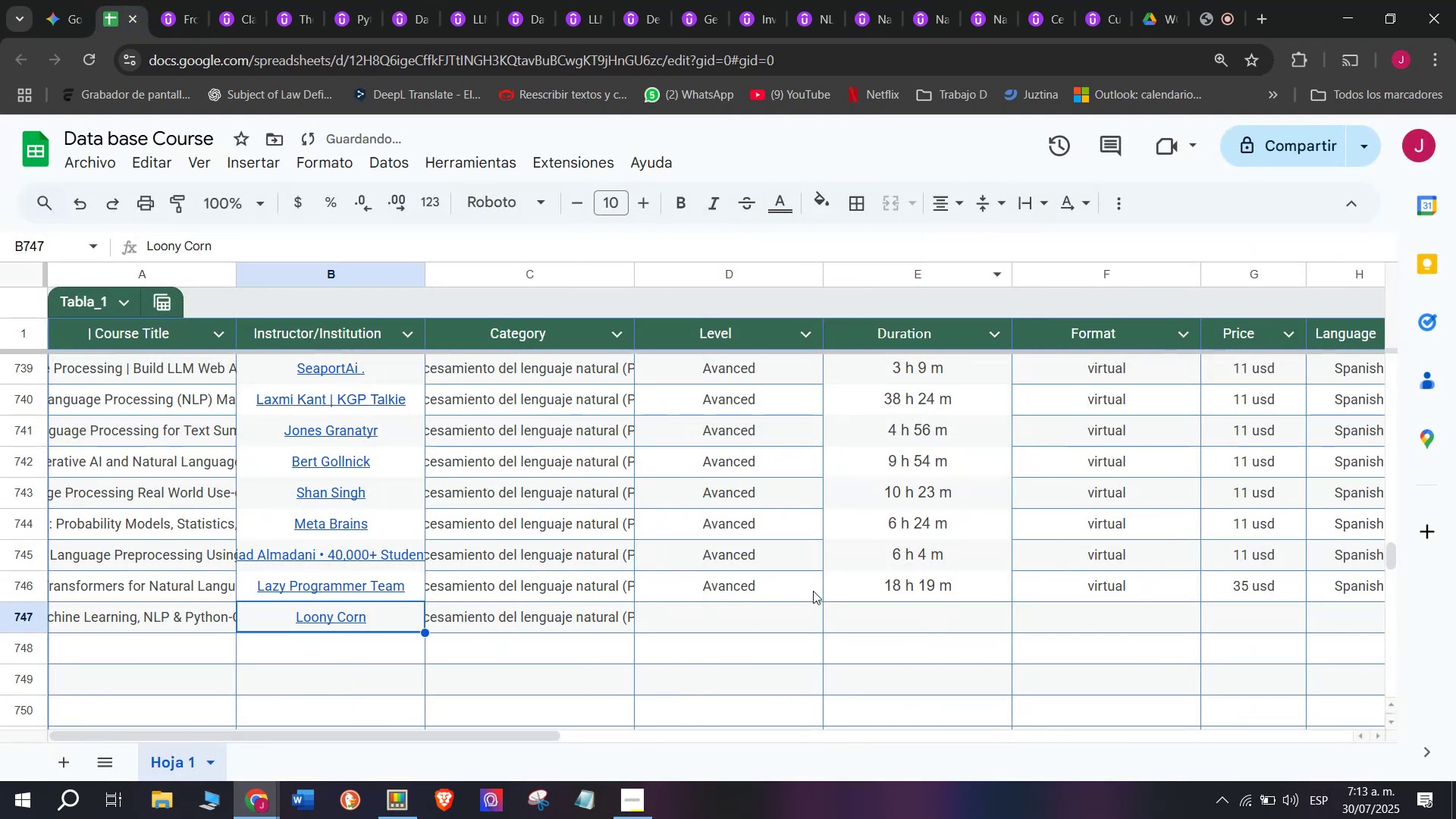 
left_click([782, 584])
 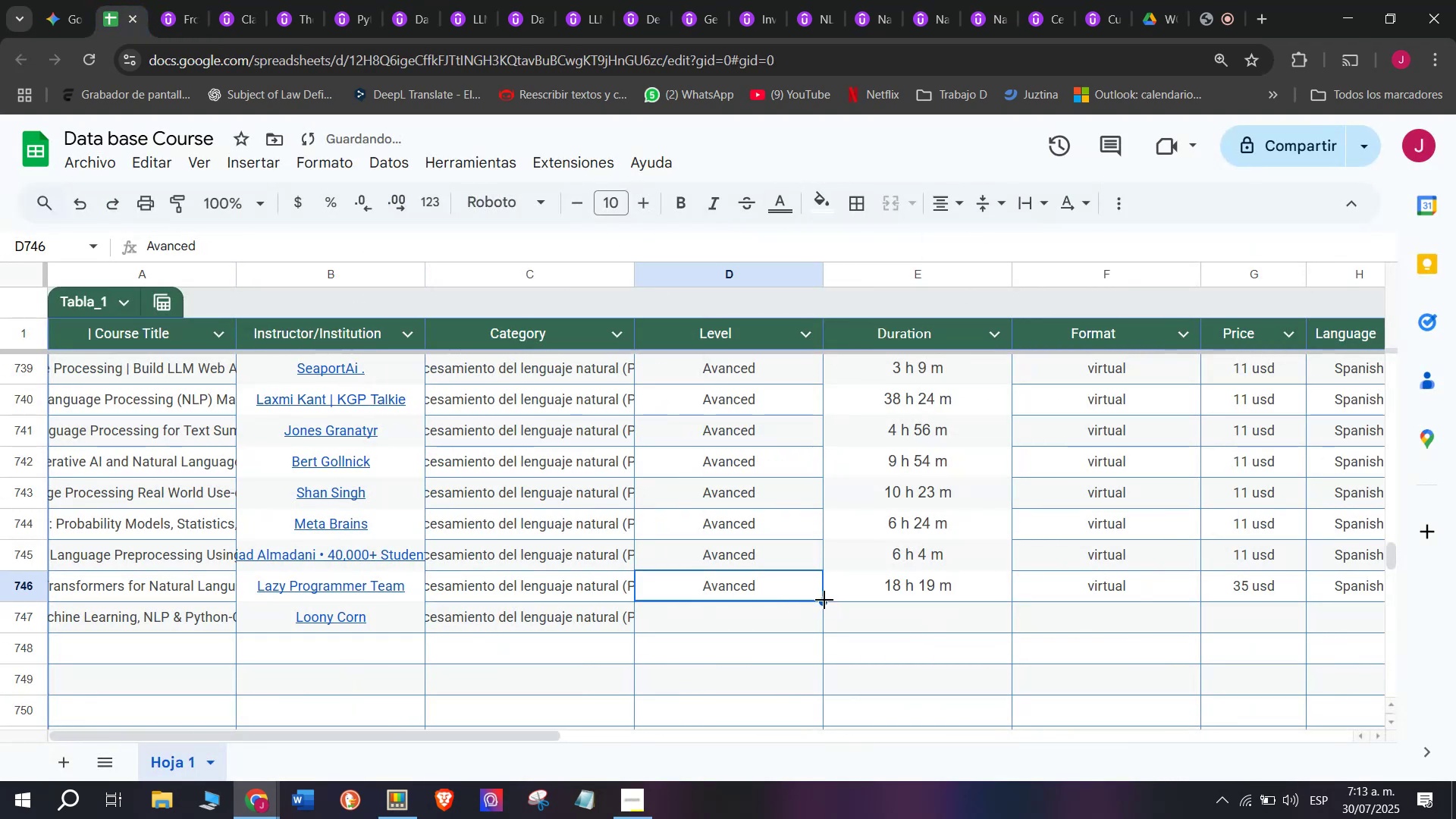 
left_click_drag(start_coordinate=[824, 600], to_coordinate=[822, 634])
 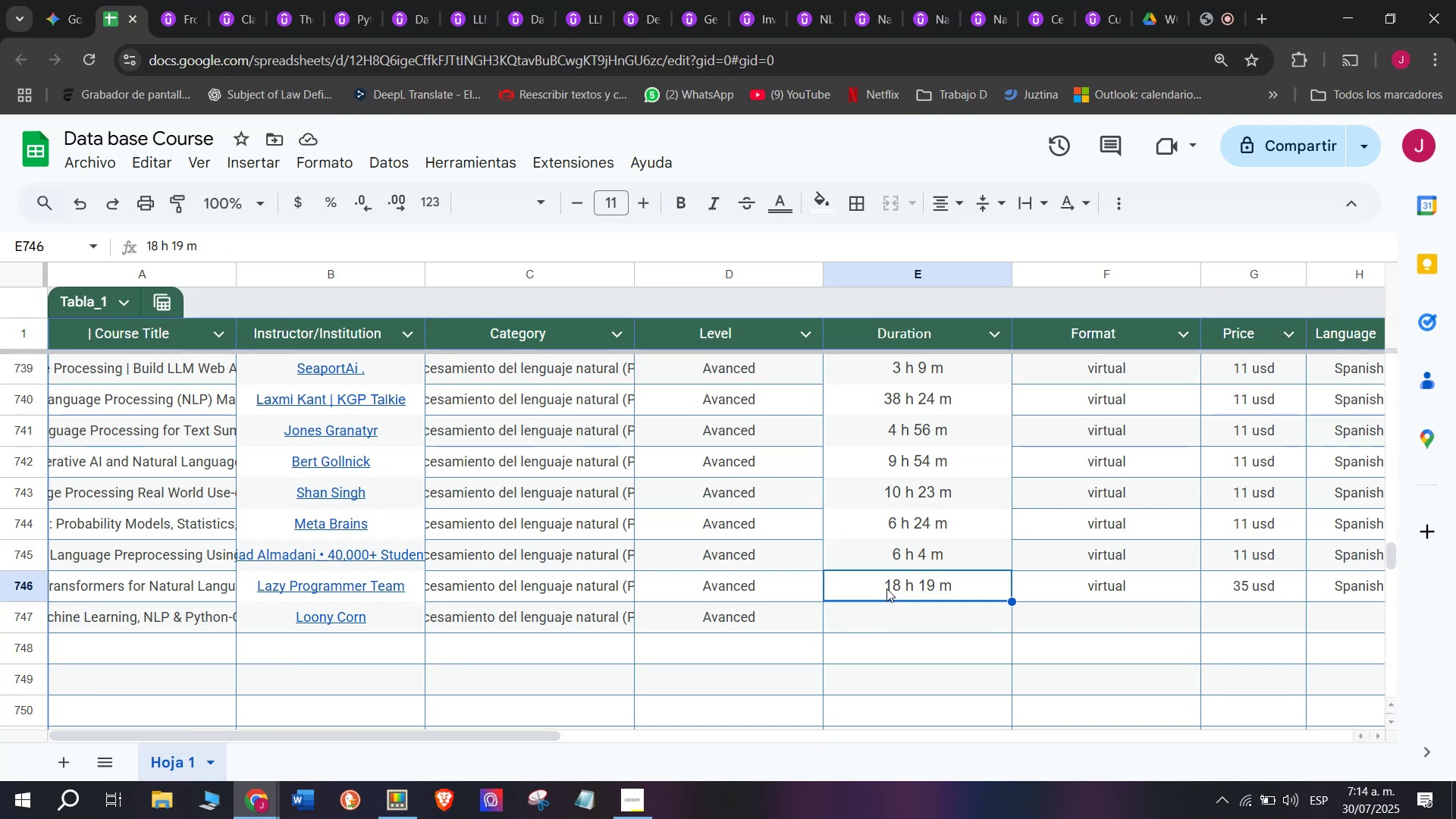 
wait(70.89)
 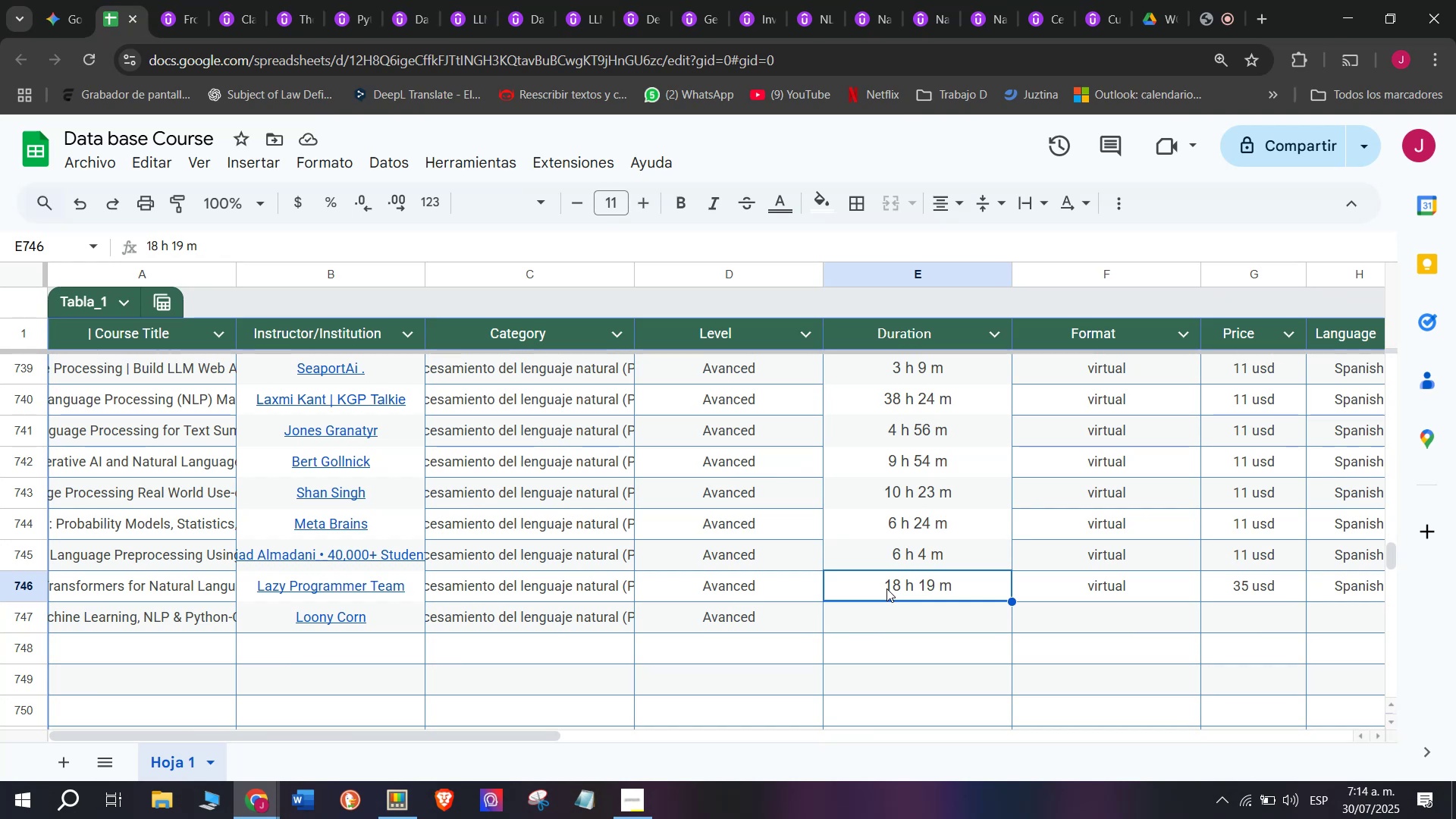 
left_click([201, 0])
 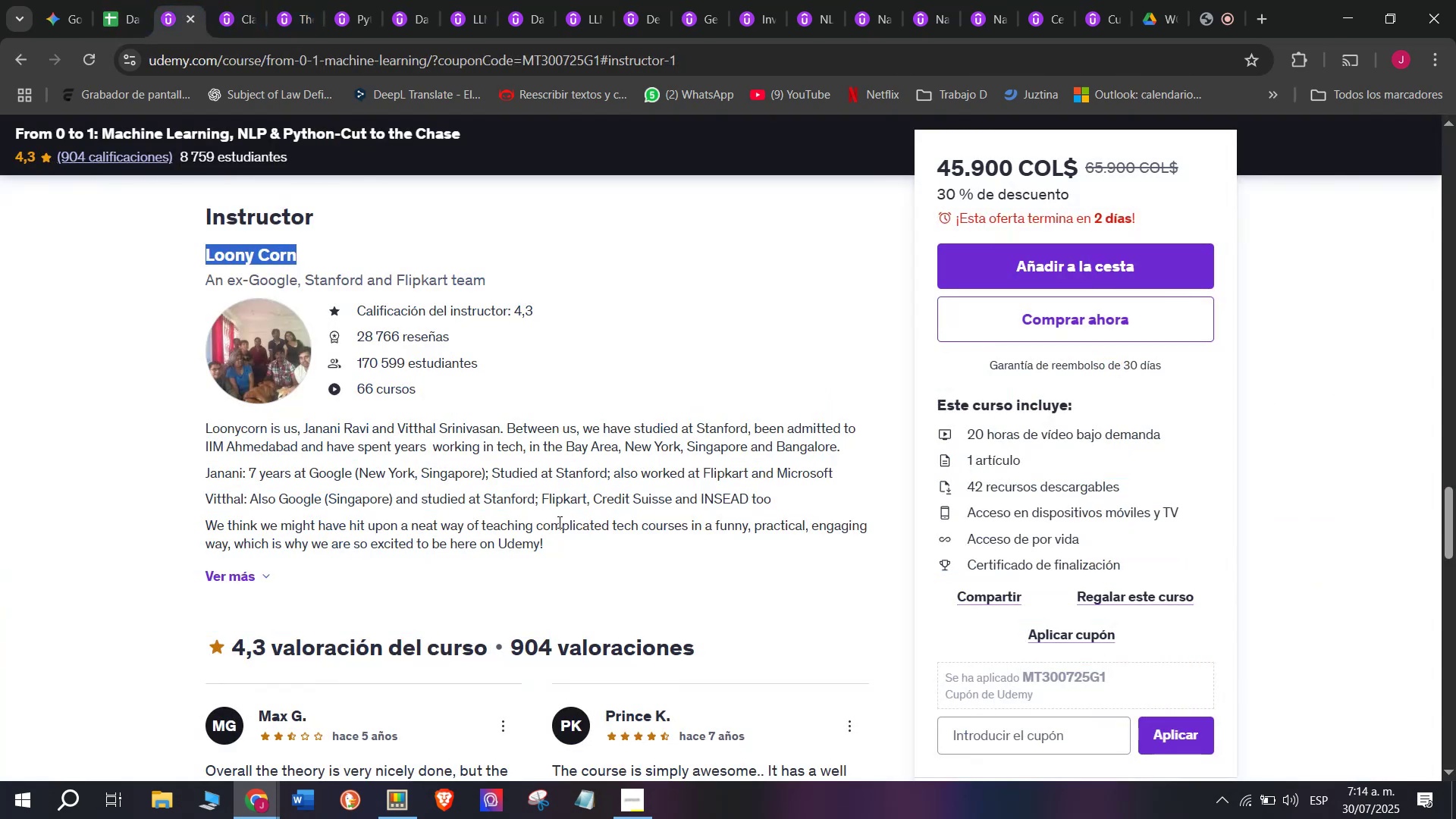 
scroll: coordinate [507, 530], scroll_direction: up, amount: 10.0
 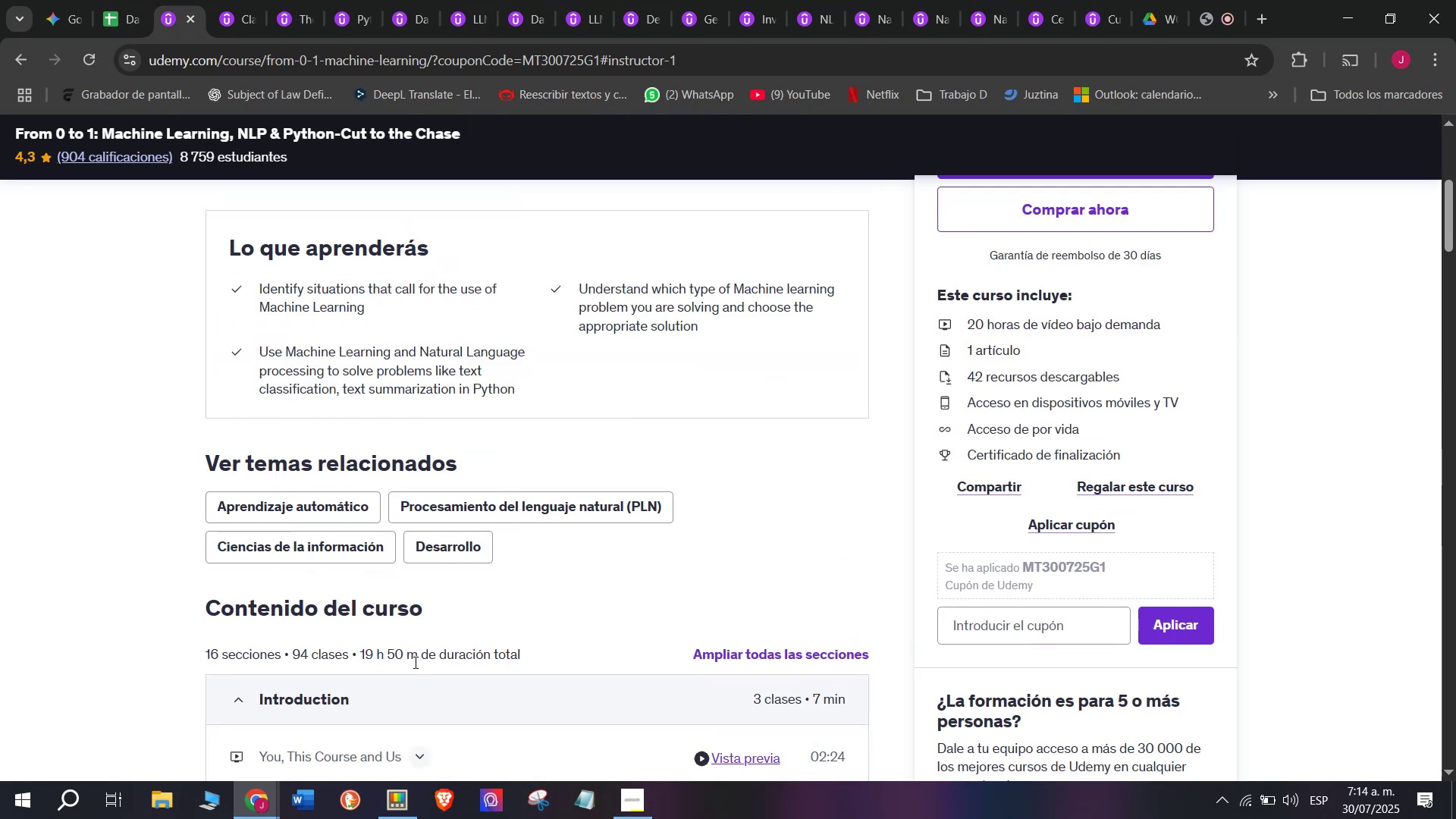 
left_click_drag(start_coordinate=[414, 662], to_coordinate=[361, 661])
 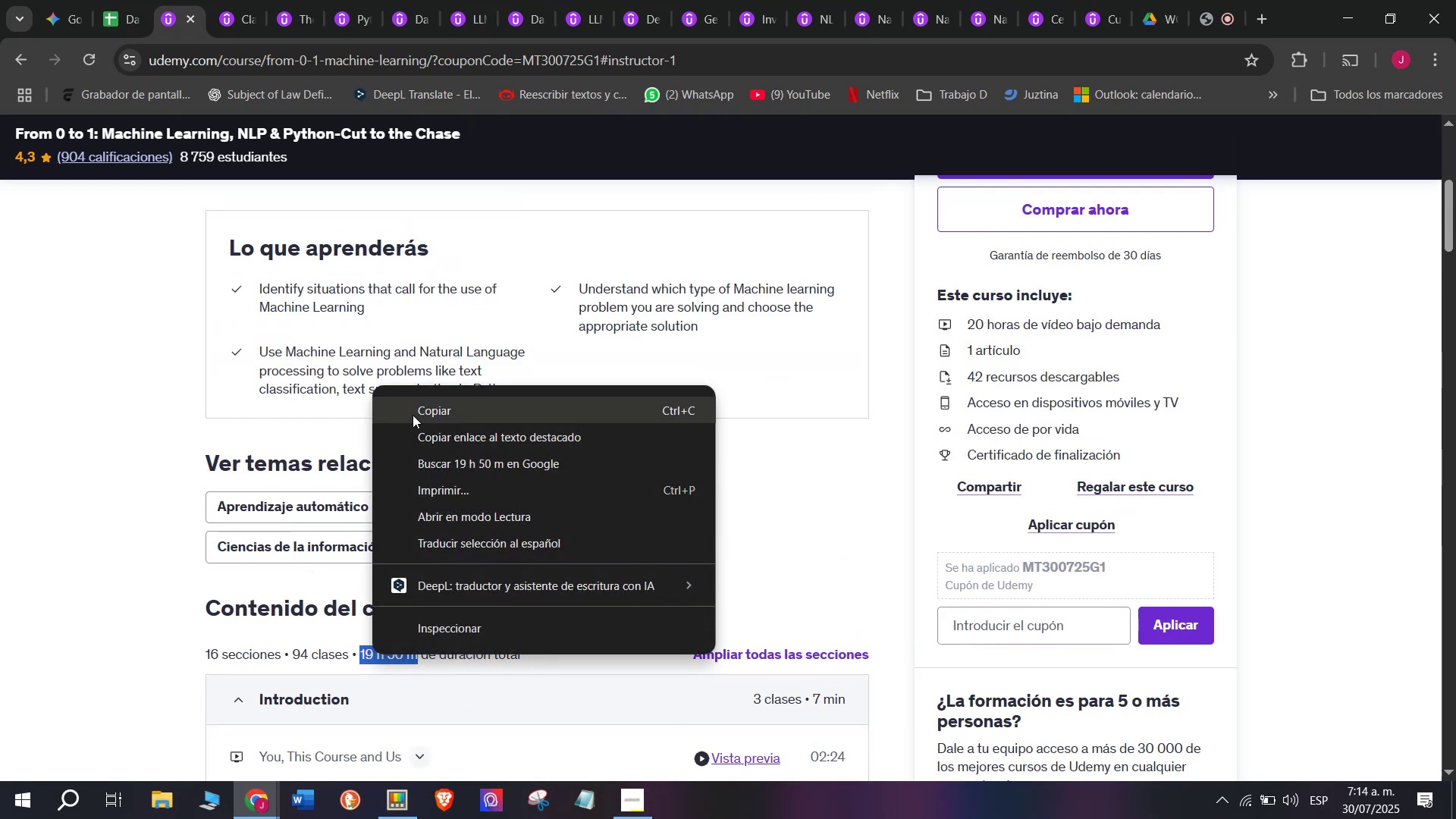 
left_click([413, 413])
 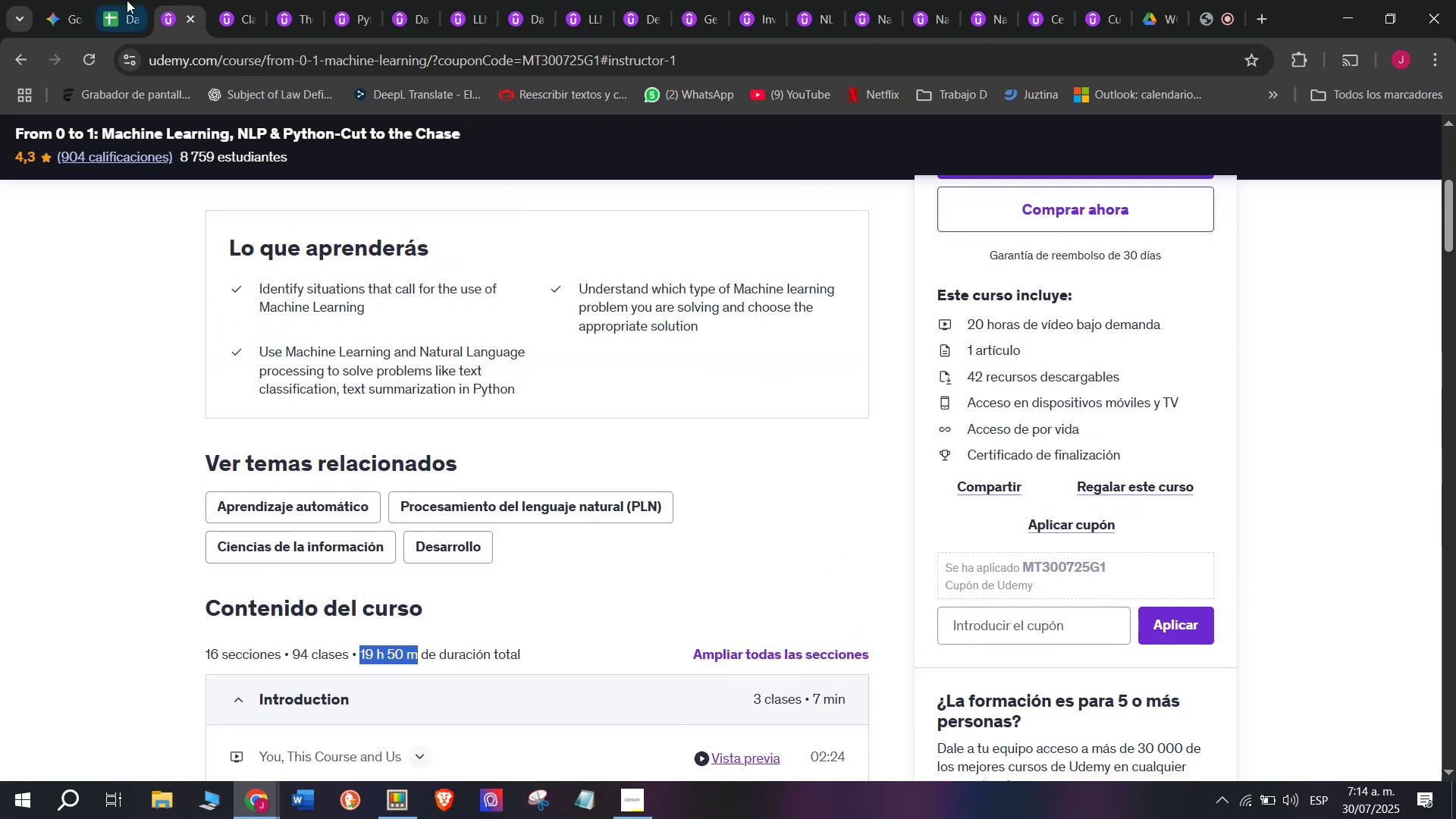 
left_click([127, 0])
 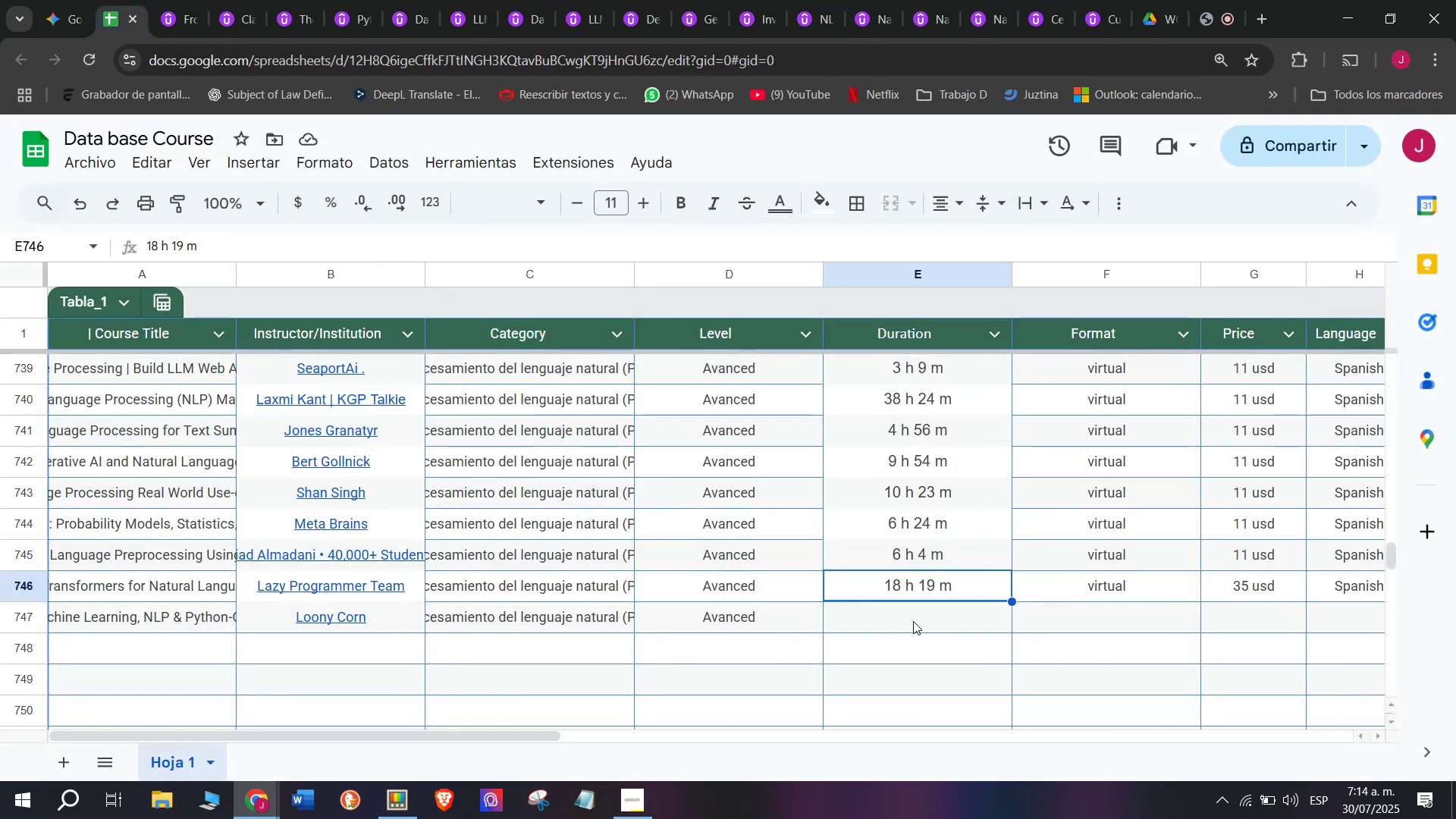 
right_click([913, 621])
 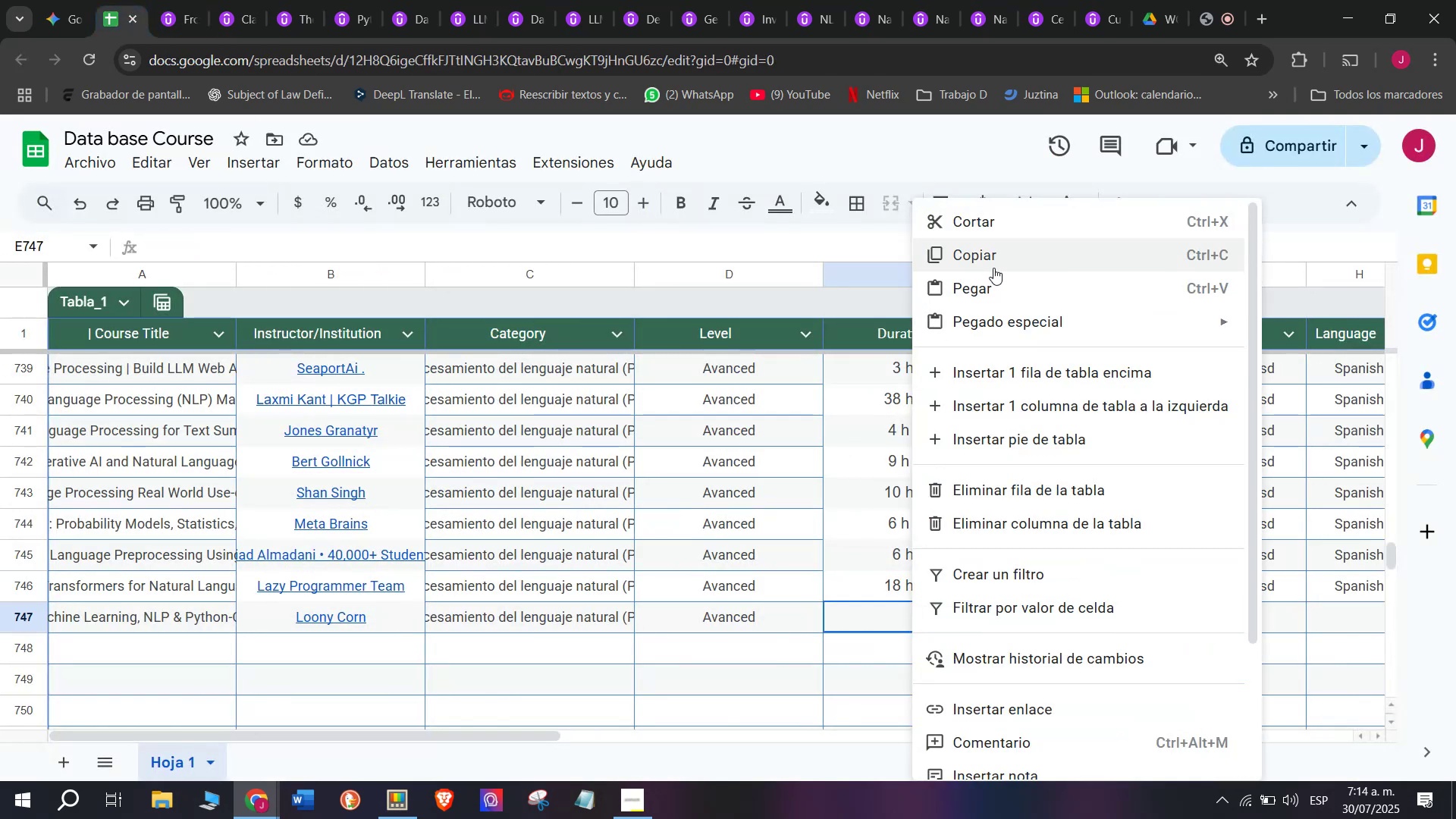 
left_click([1000, 279])
 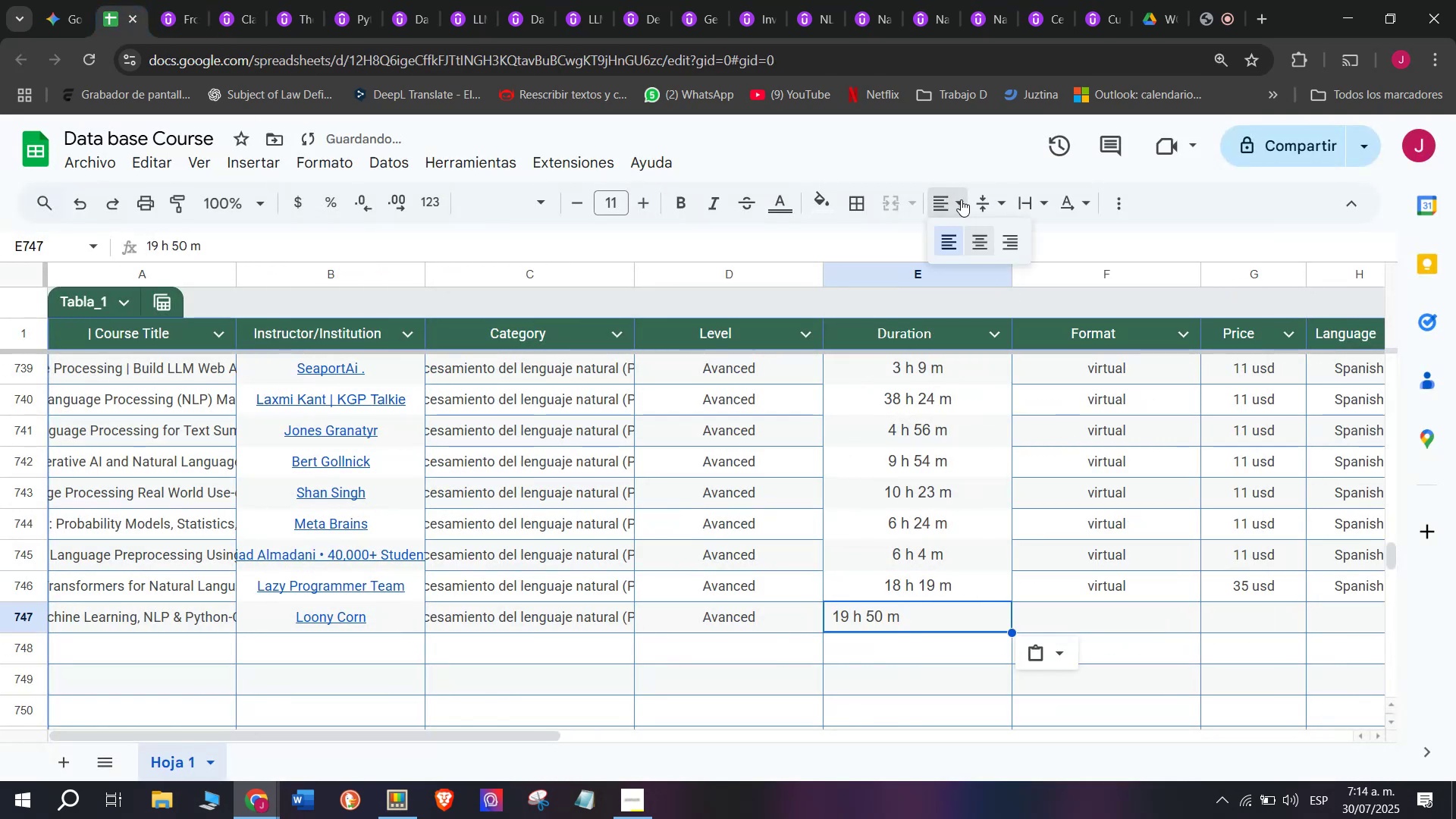 
double_click([981, 231])
 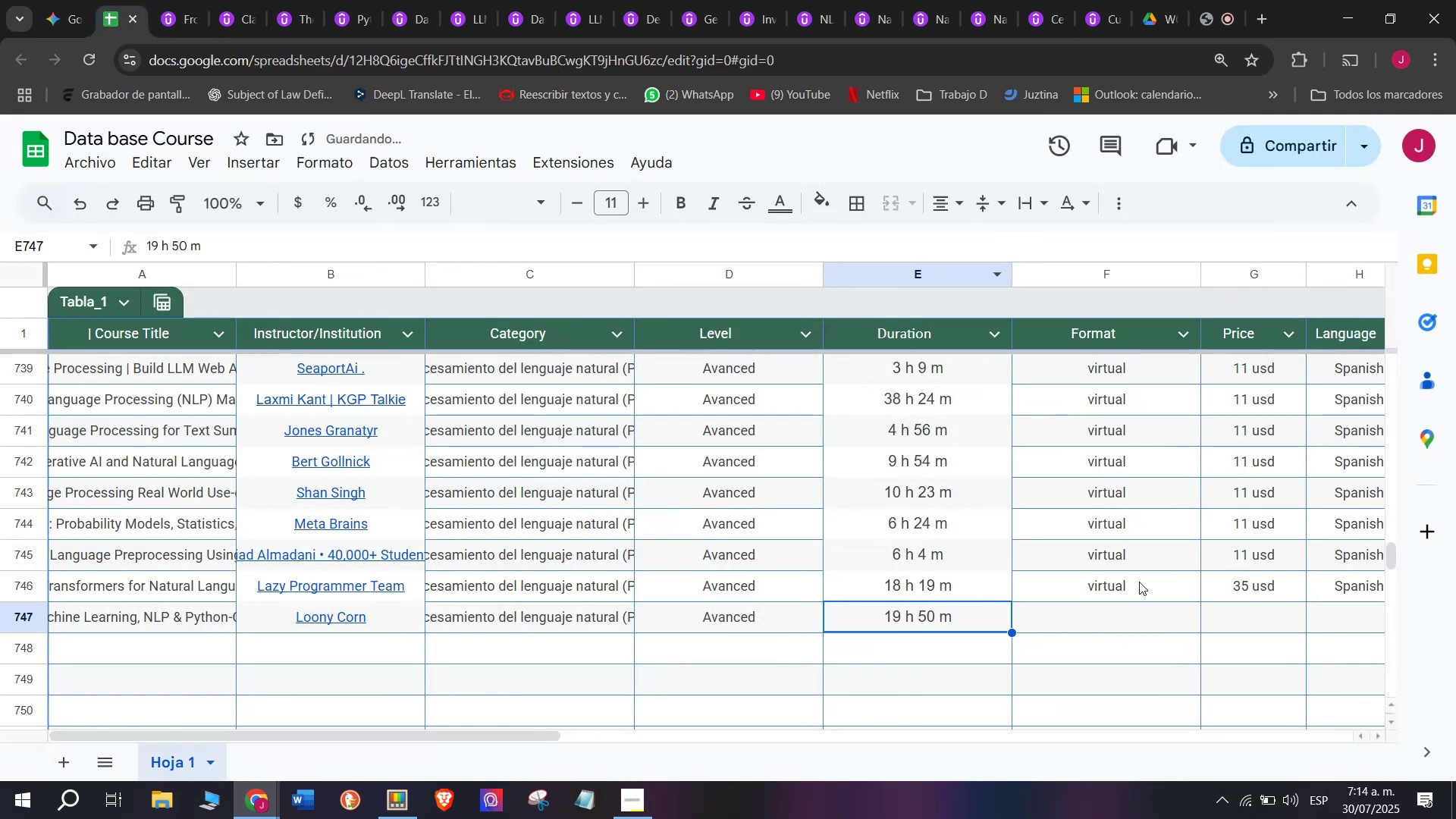 
left_click([1145, 582])
 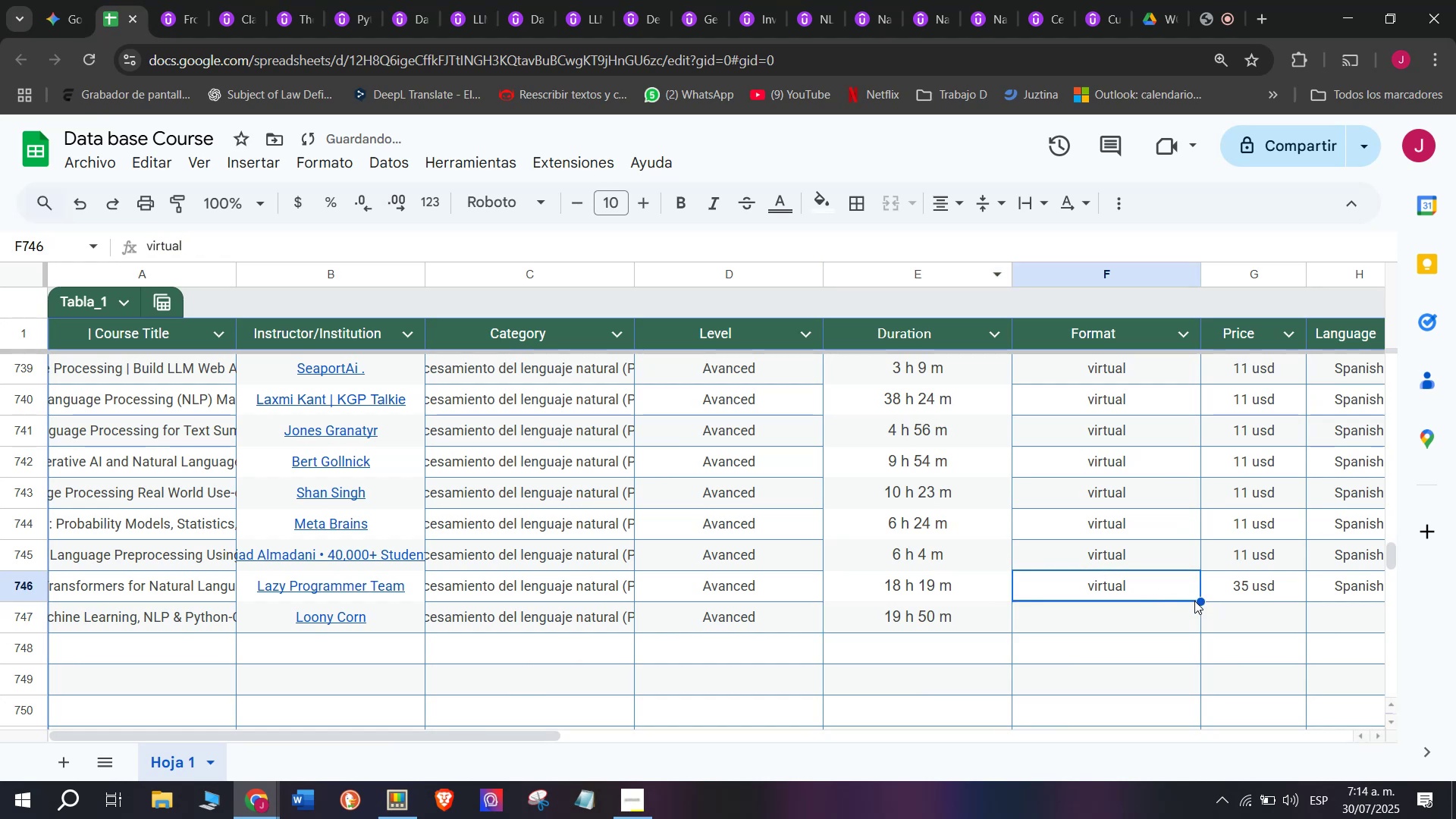 
left_click([1194, 601])
 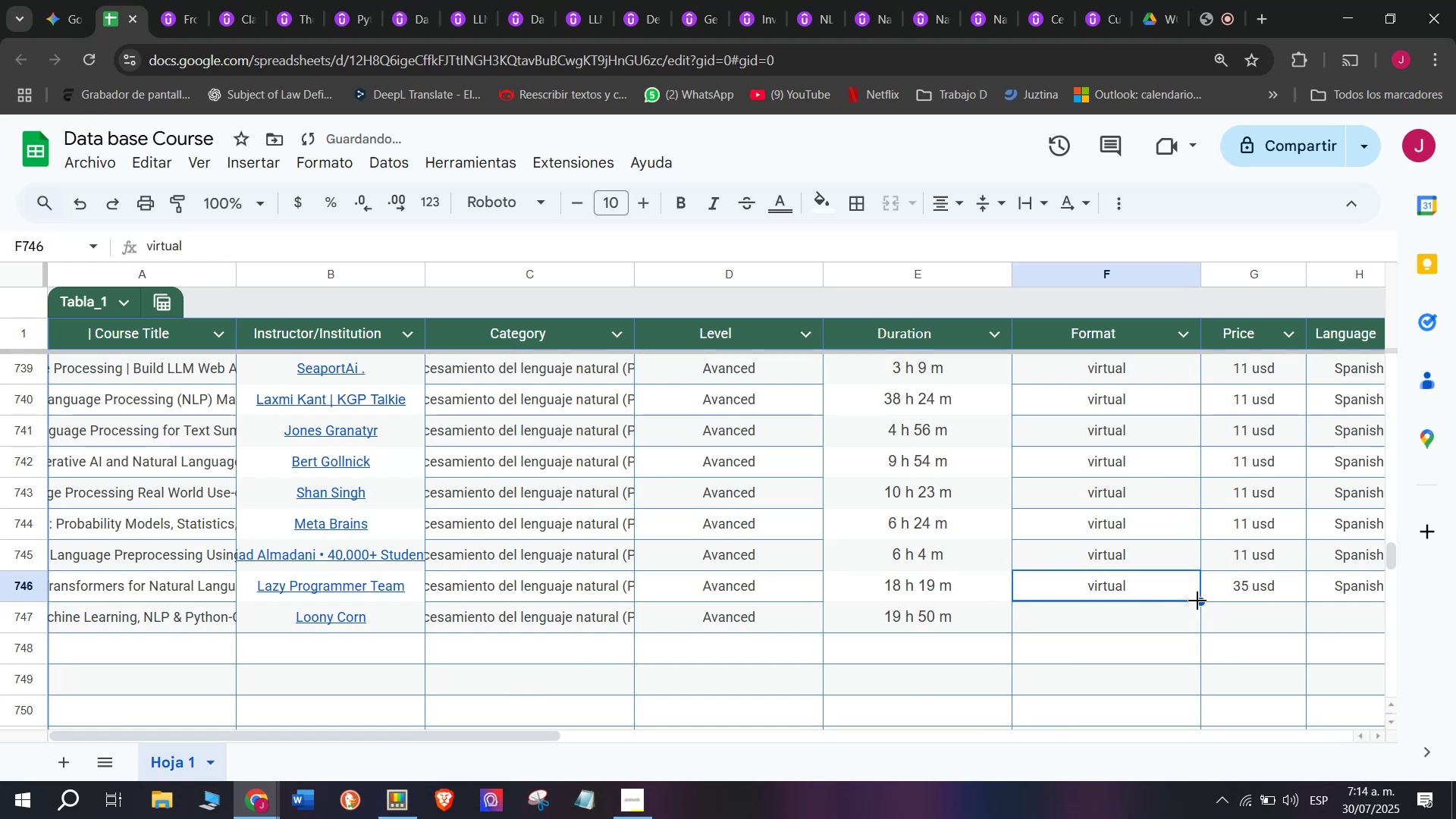 
left_click_drag(start_coordinate=[1197, 601], to_coordinate=[1193, 627])
 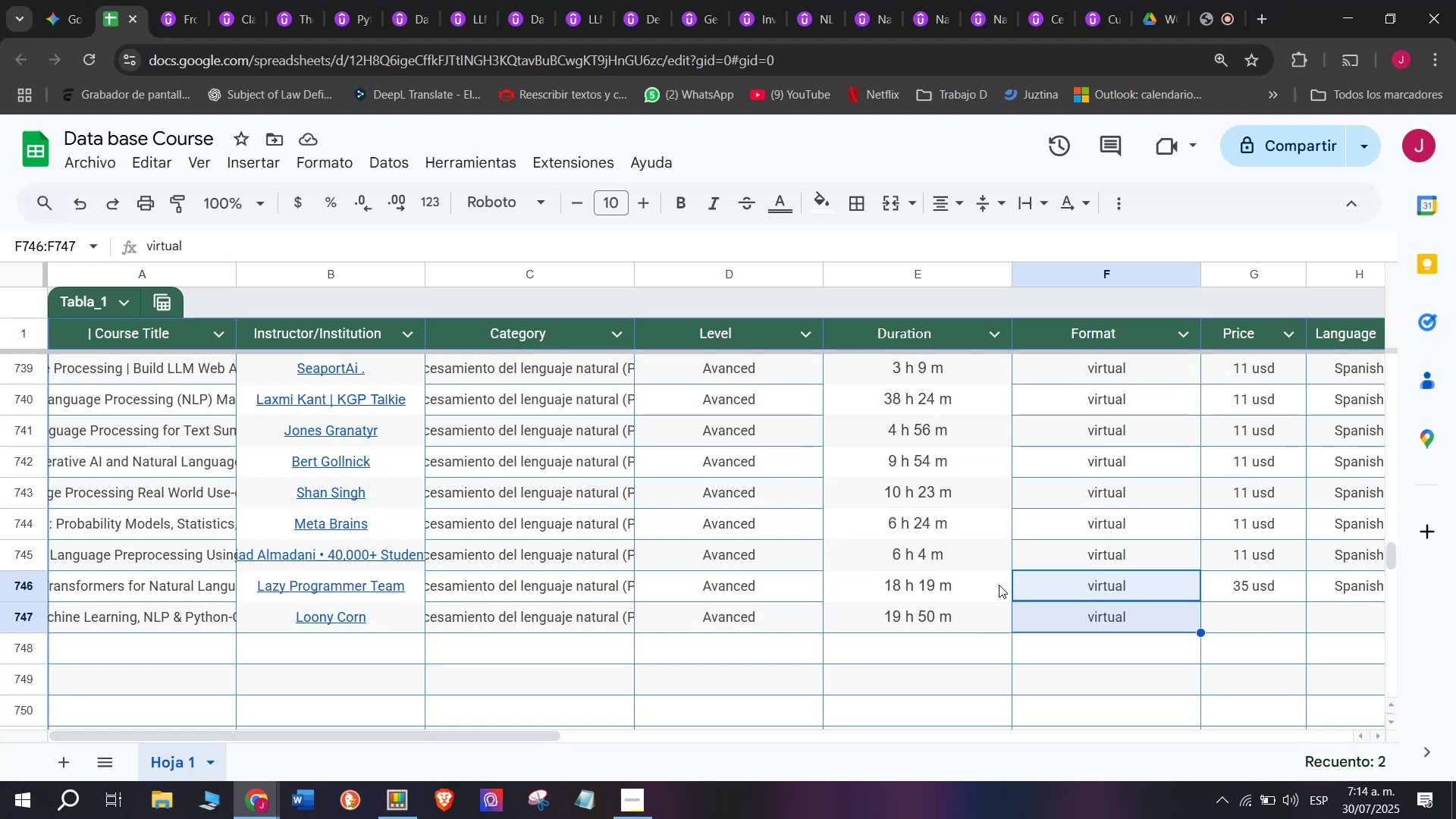 
wait(23.69)
 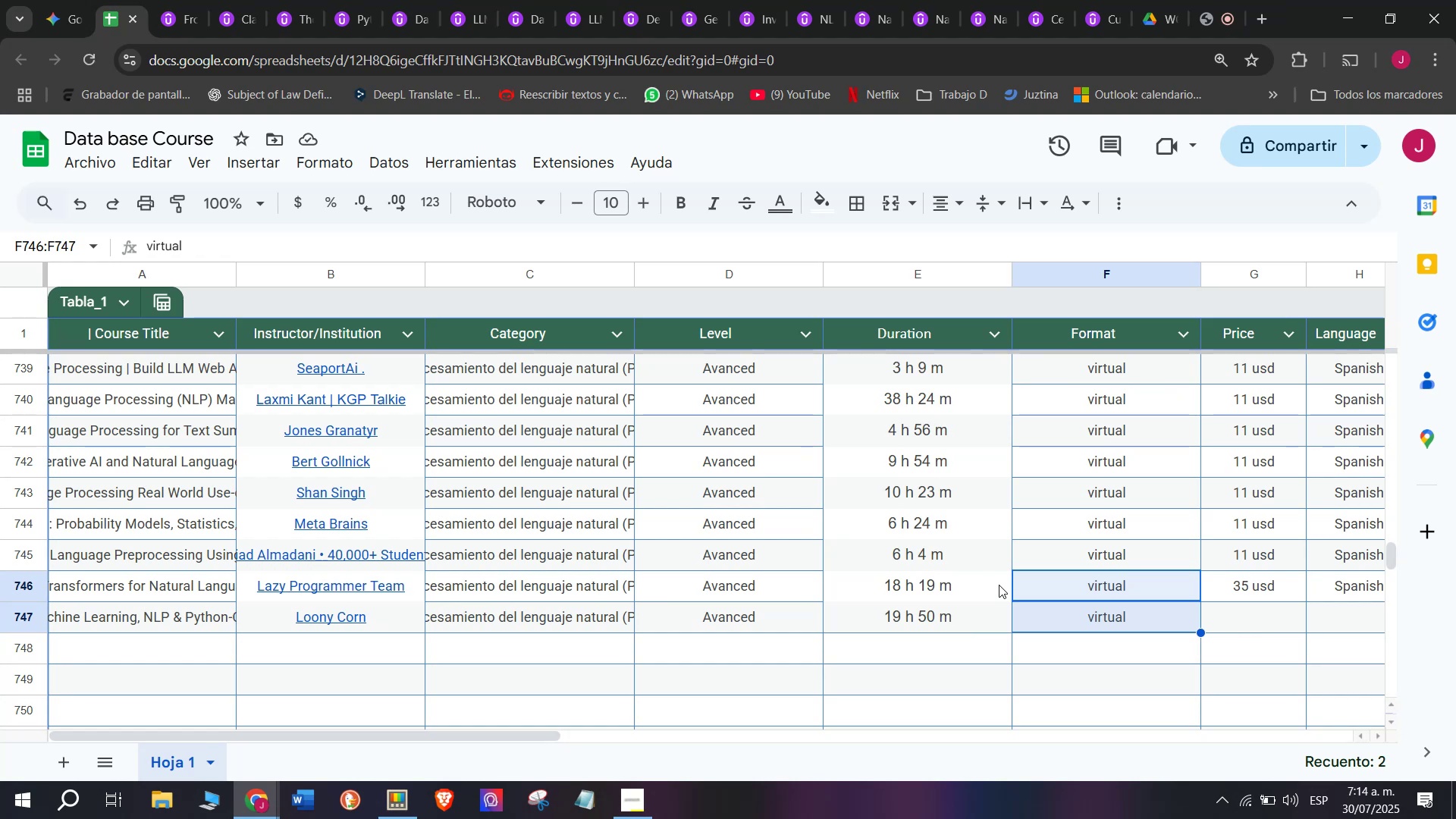 
left_click([1276, 619])
 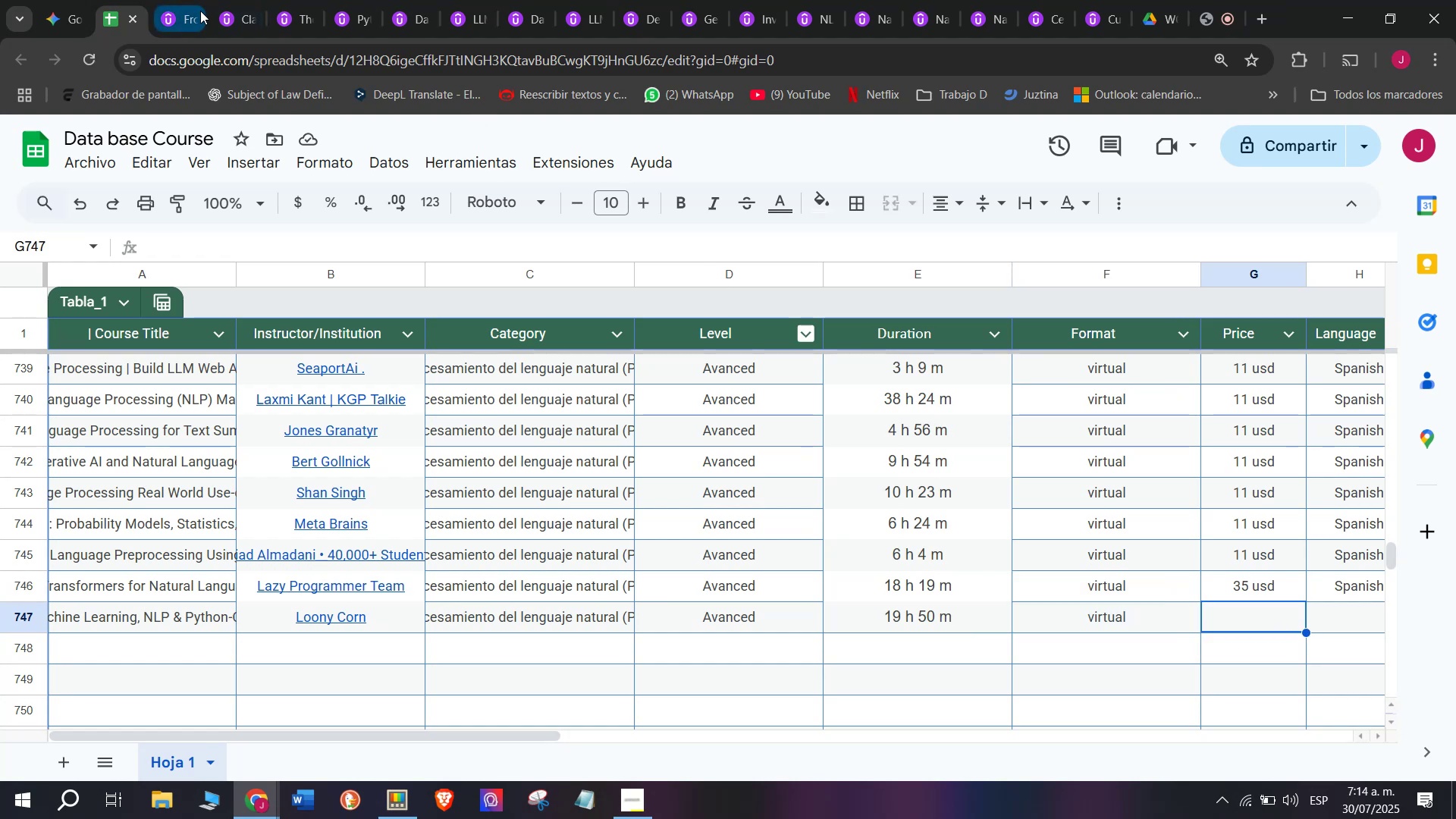 
left_click([192, 0])
 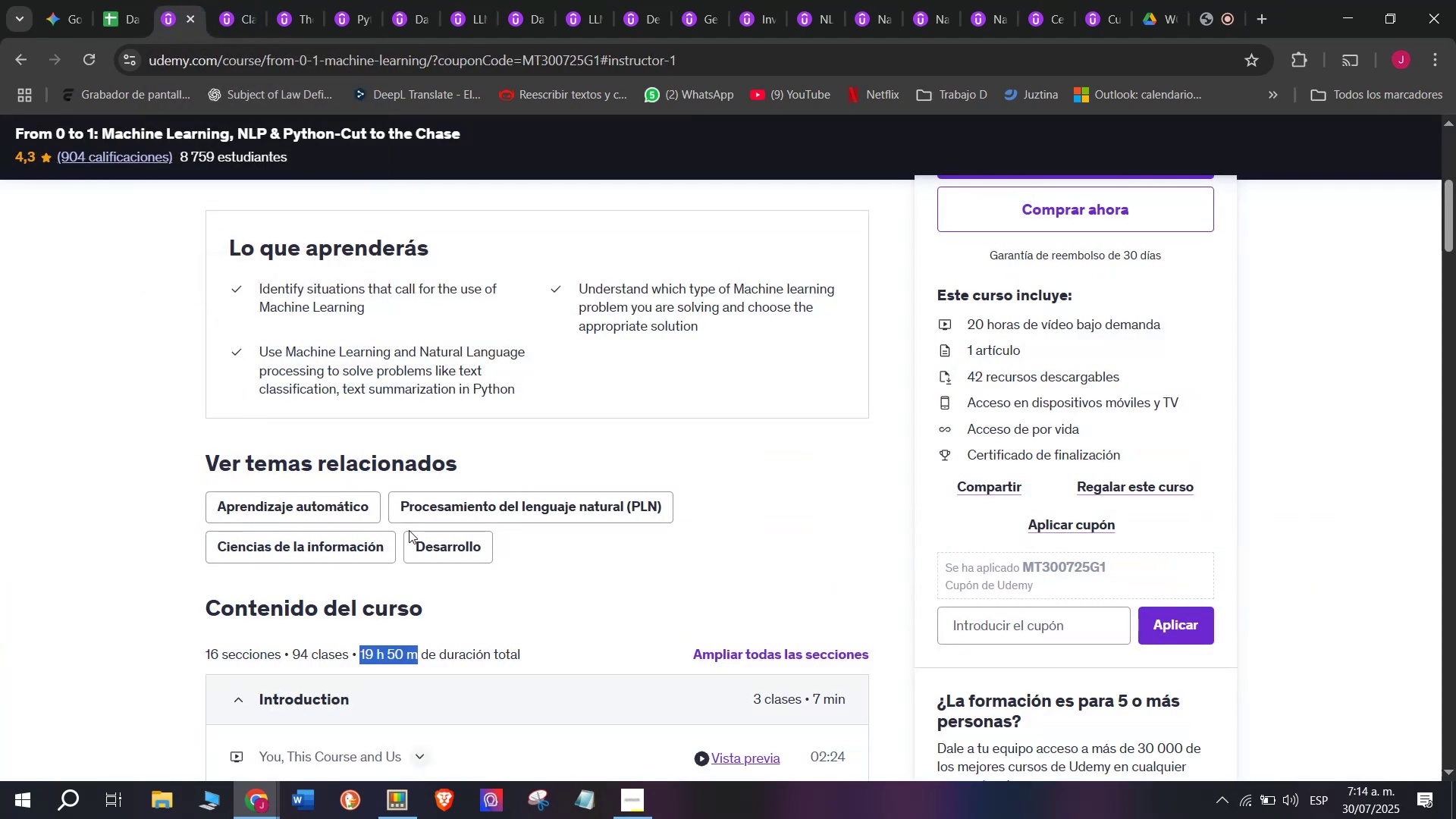 
scroll: coordinate [409, 530], scroll_direction: up, amount: 3.0
 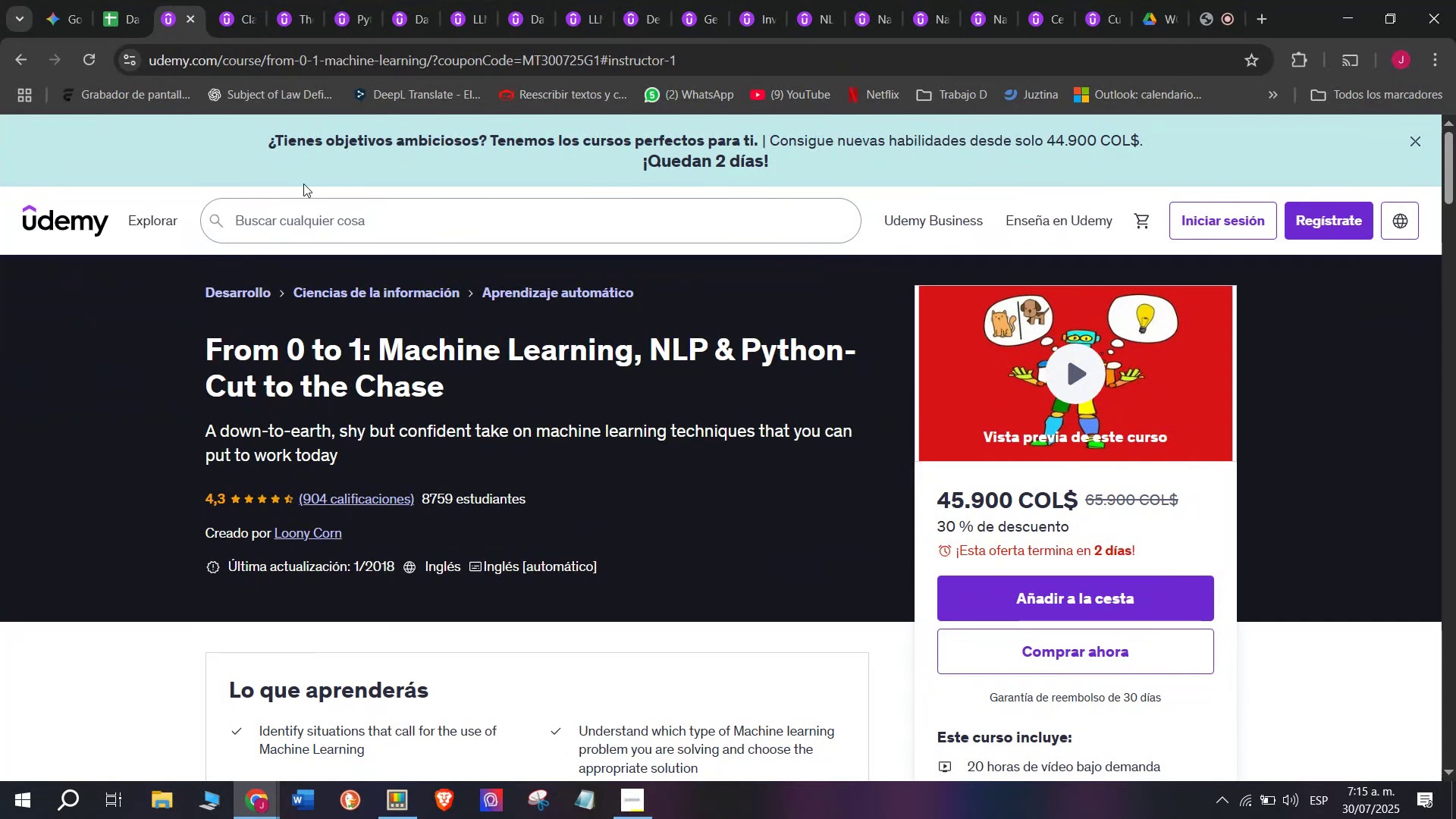 
left_click([140, 0])
 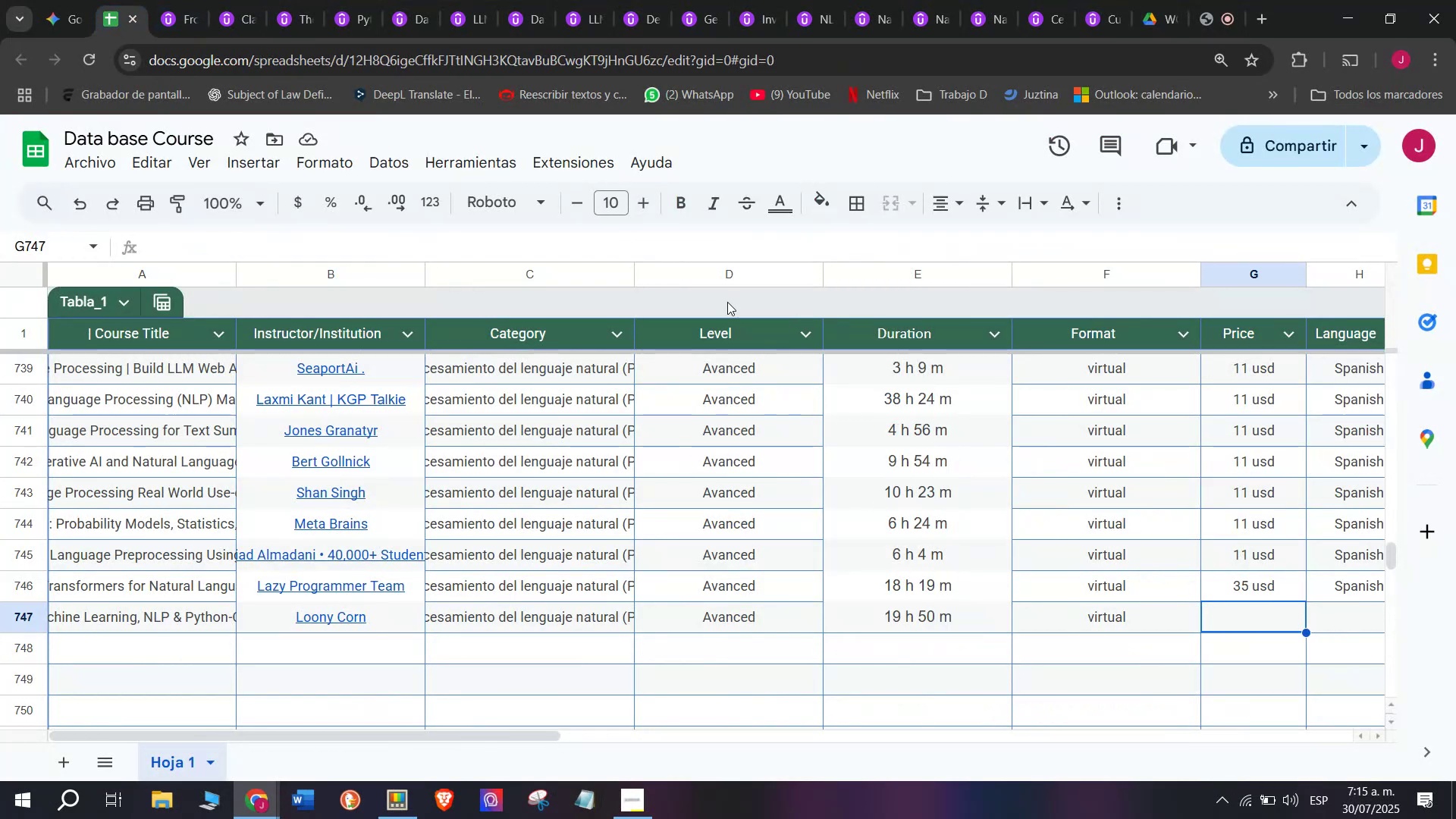 
left_click([177, 15])
 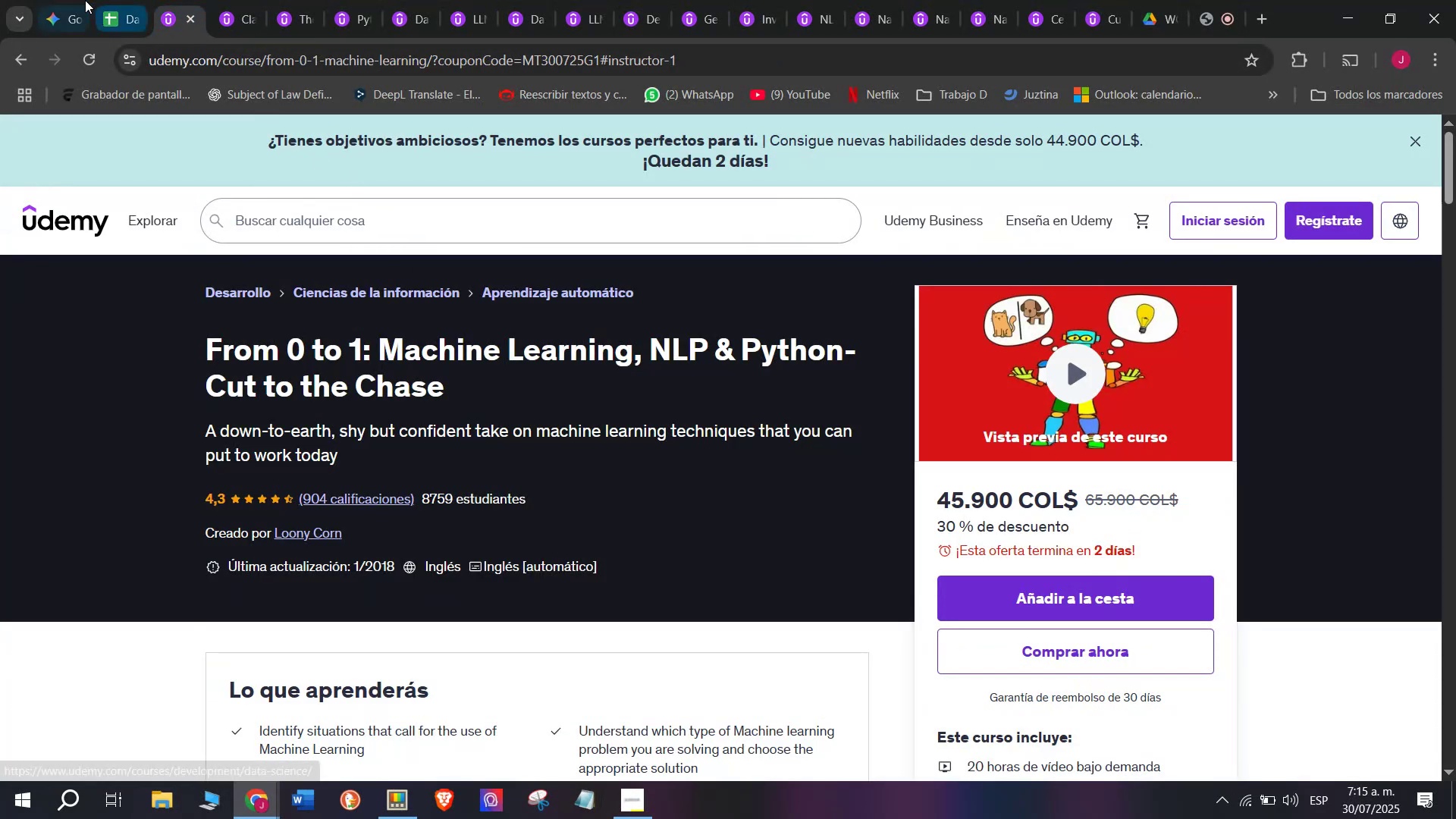 
left_click([99, 0])
 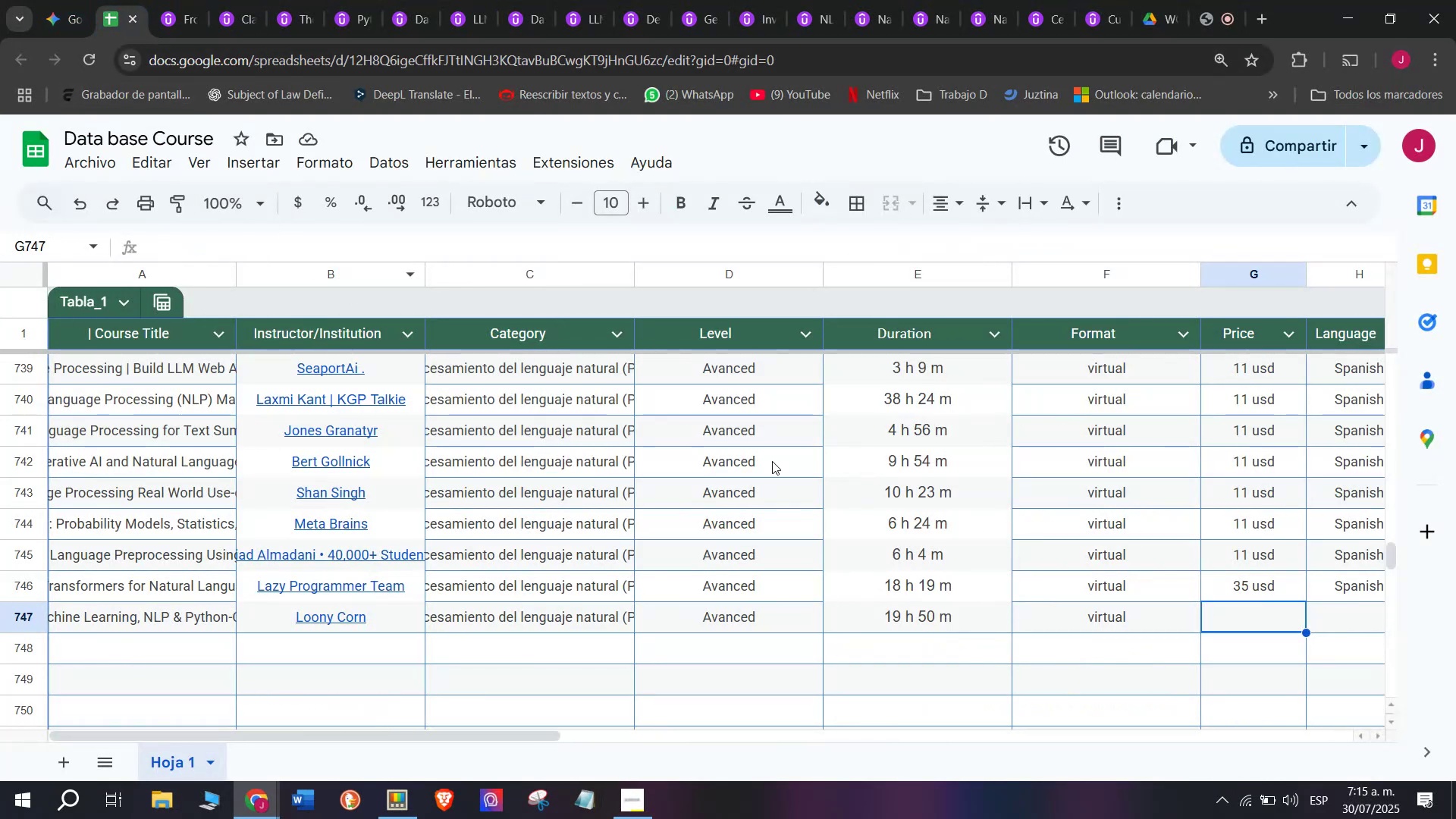 
left_click([1267, 597])
 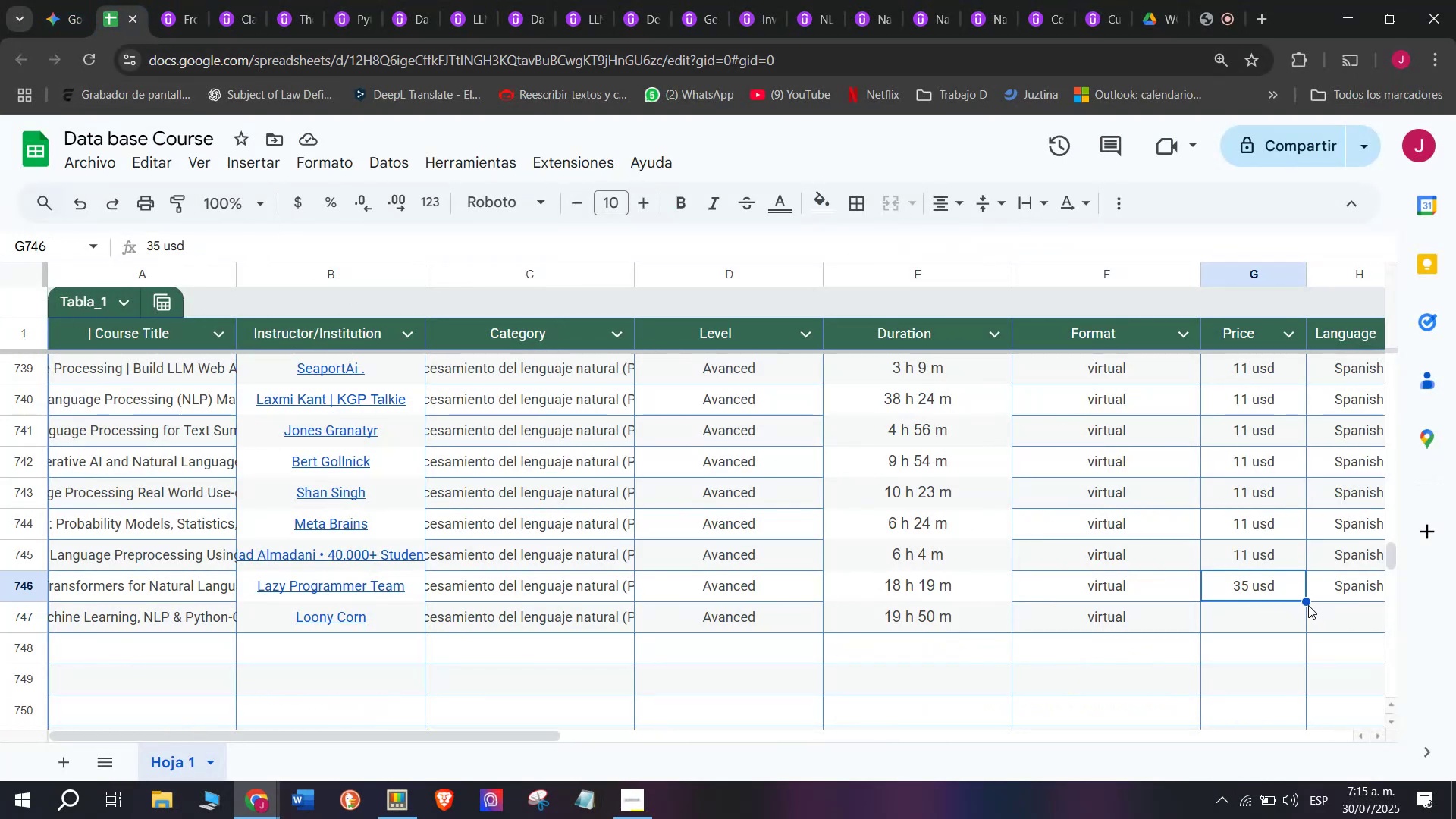 
left_click_drag(start_coordinate=[1306, 603], to_coordinate=[1305, 597])
 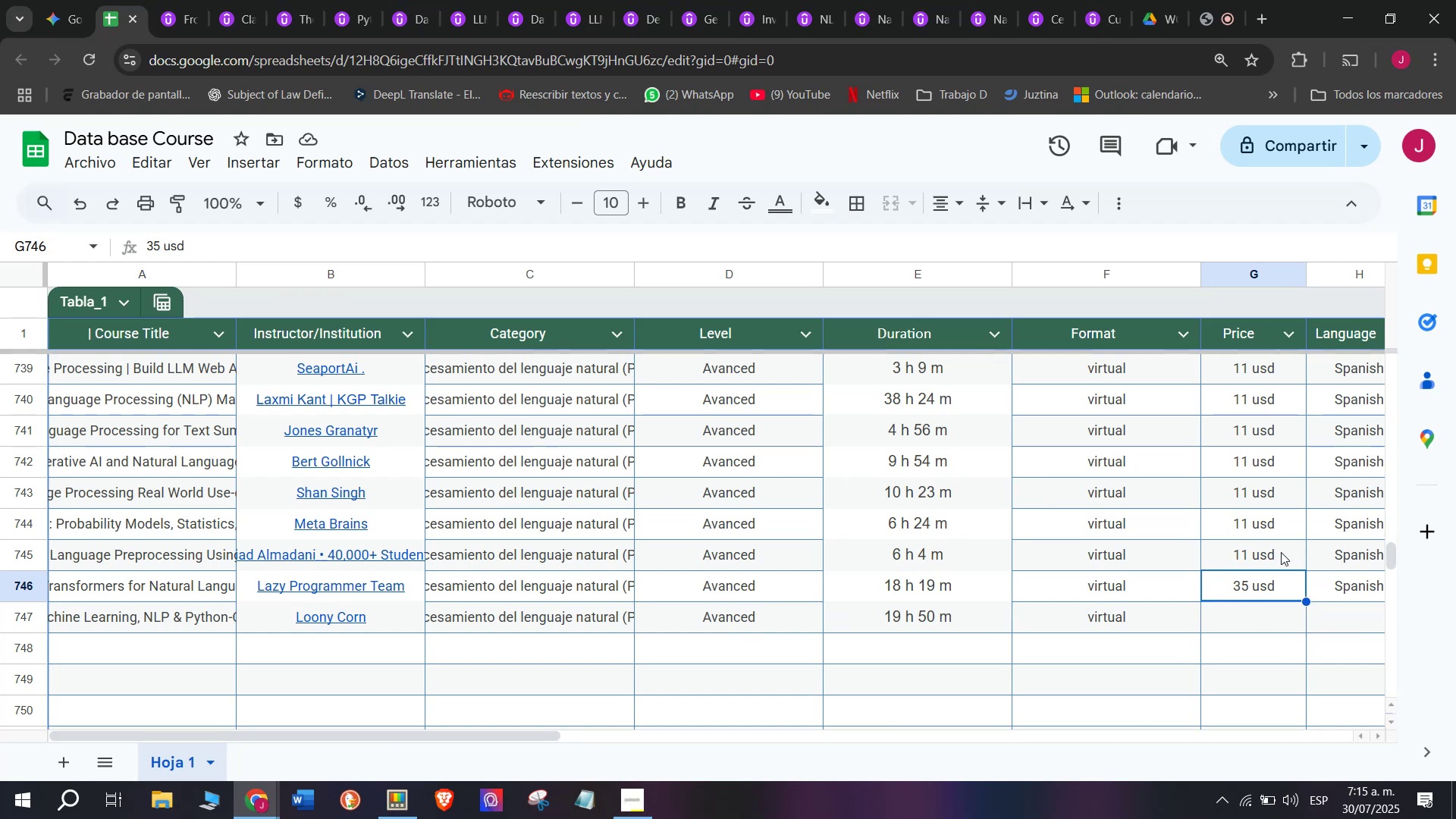 
left_click([1281, 552])
 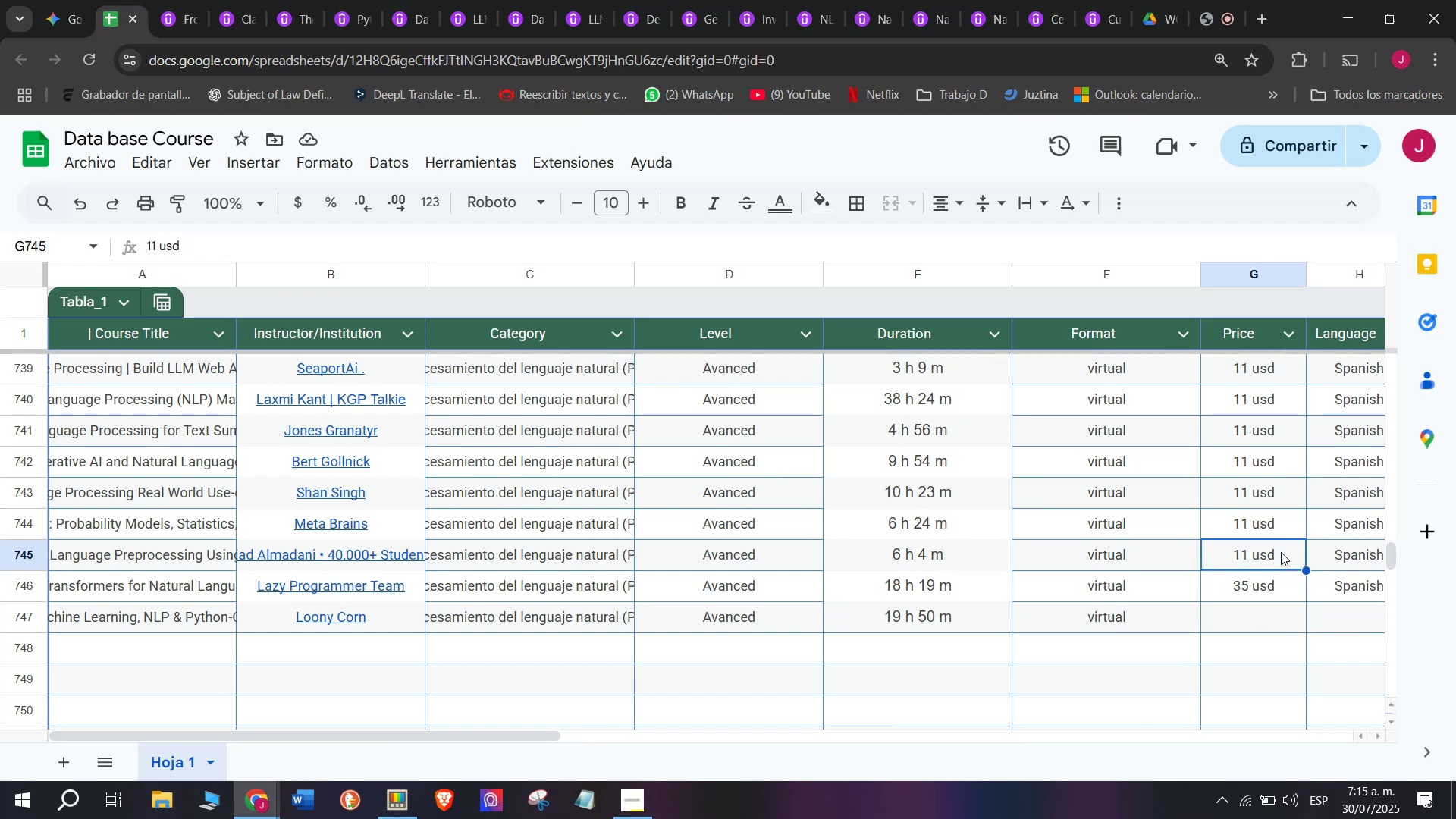 
right_click([1281, 552])
 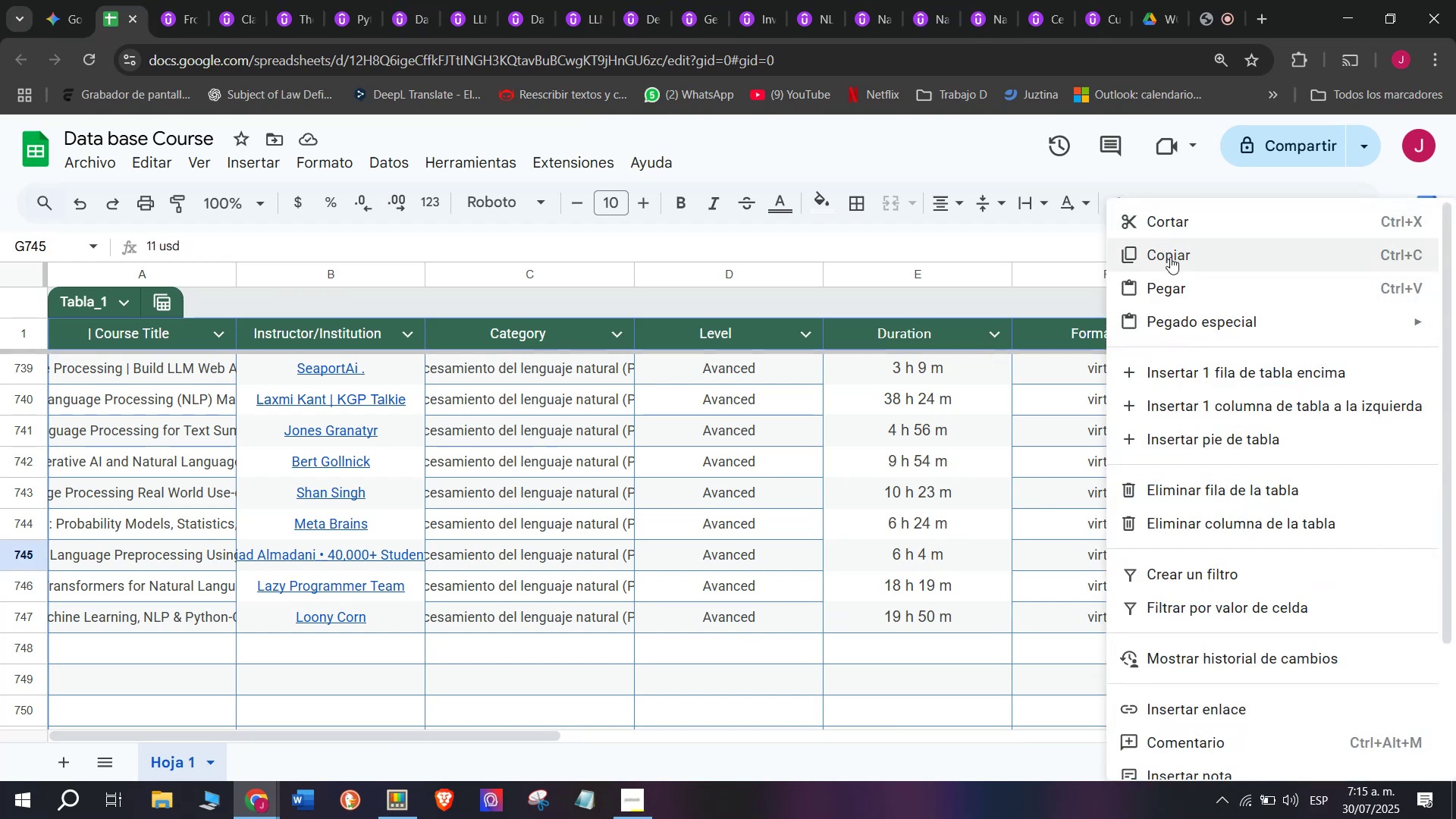 
left_click([1171, 259])
 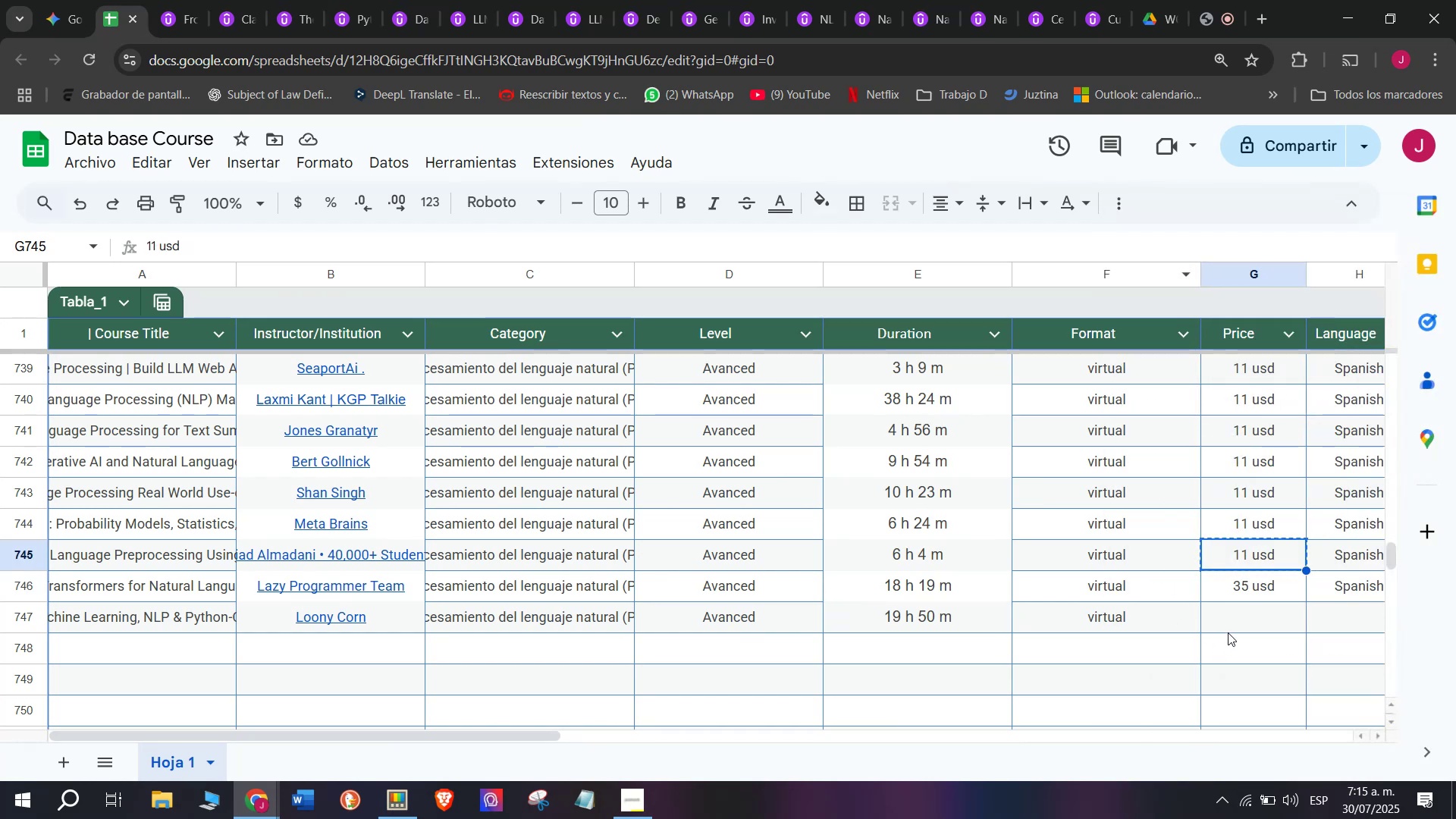 
left_click([1228, 632])
 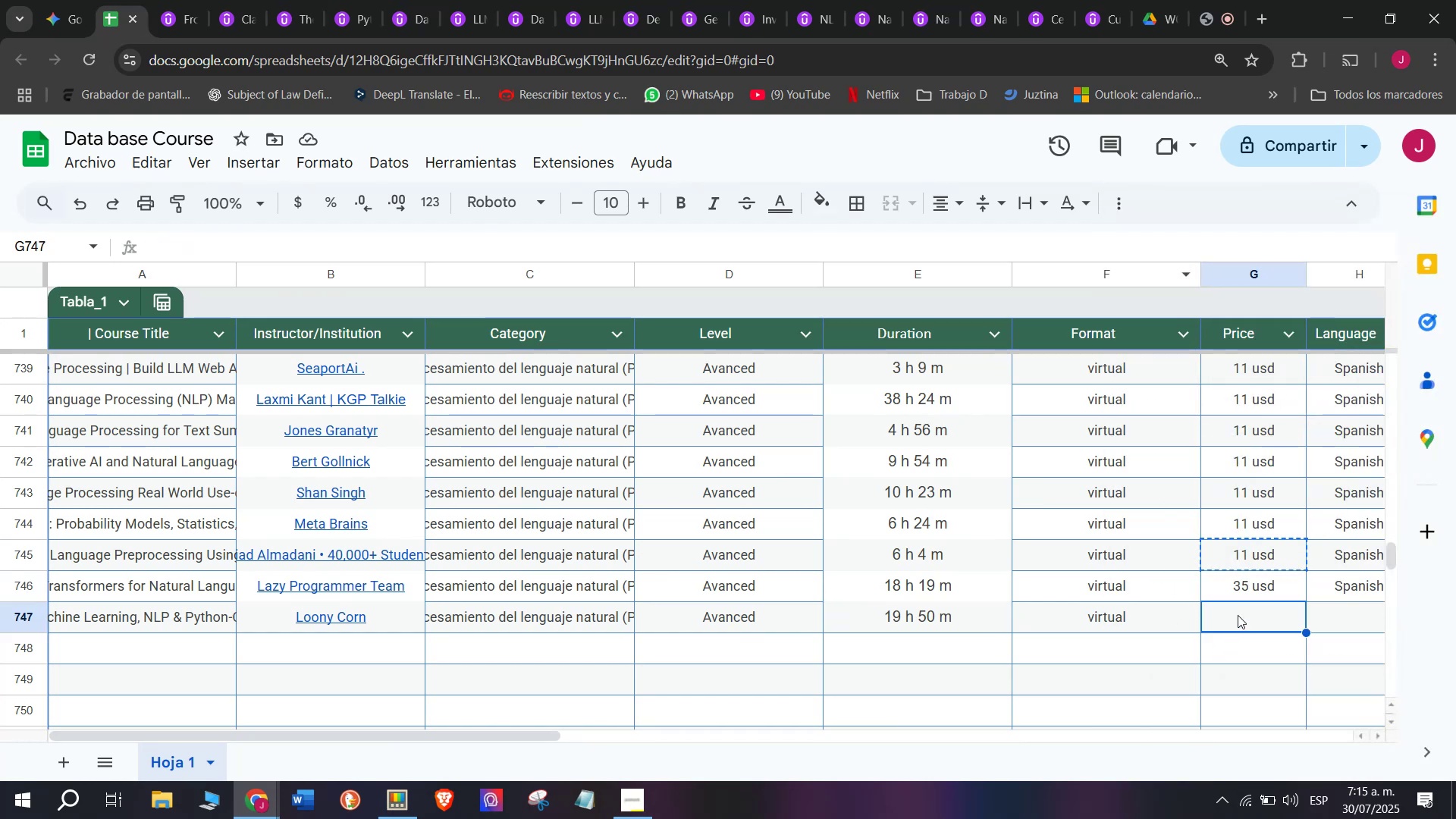 
right_click([1238, 615])
 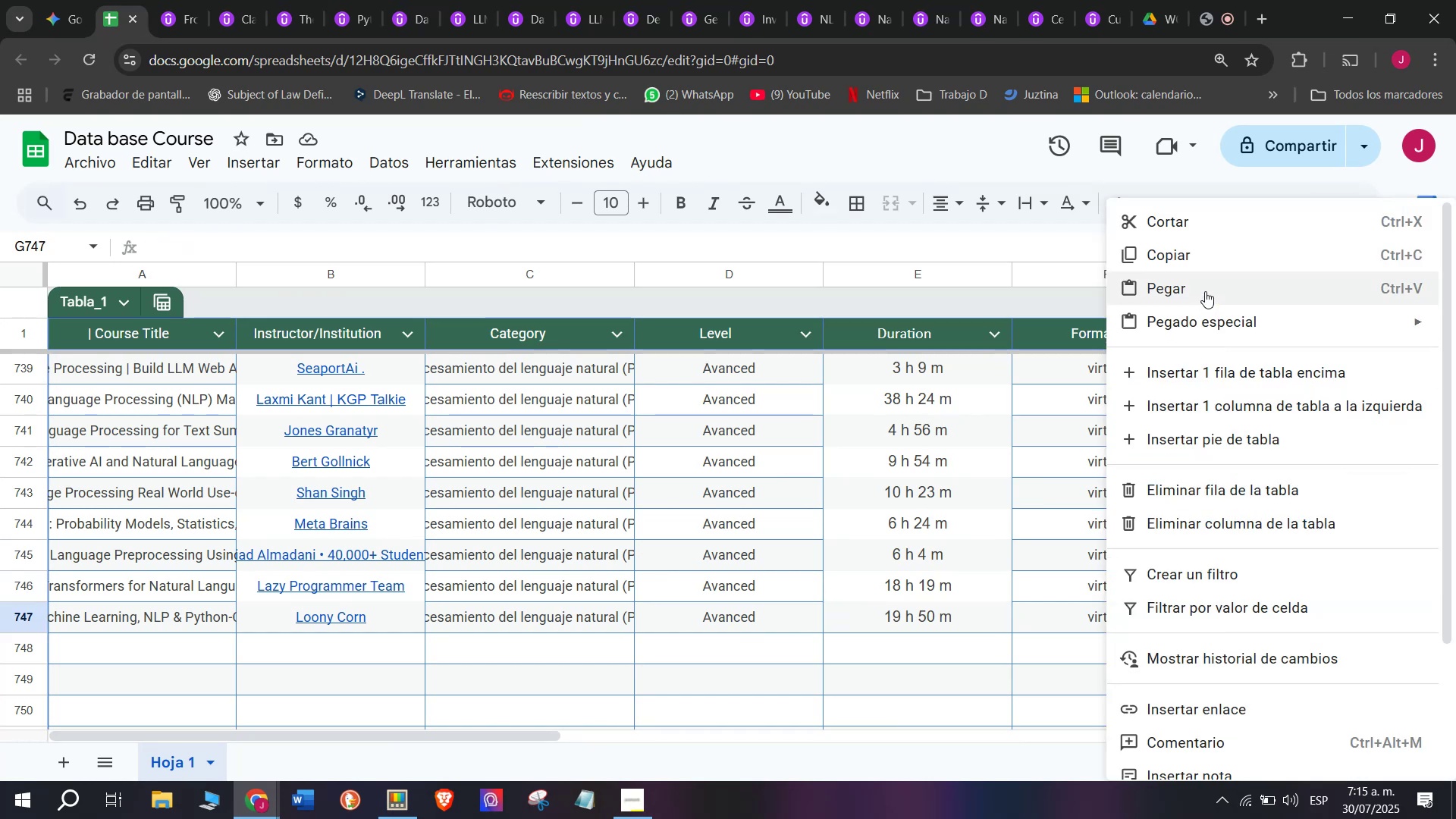 
left_click([1205, 291])
 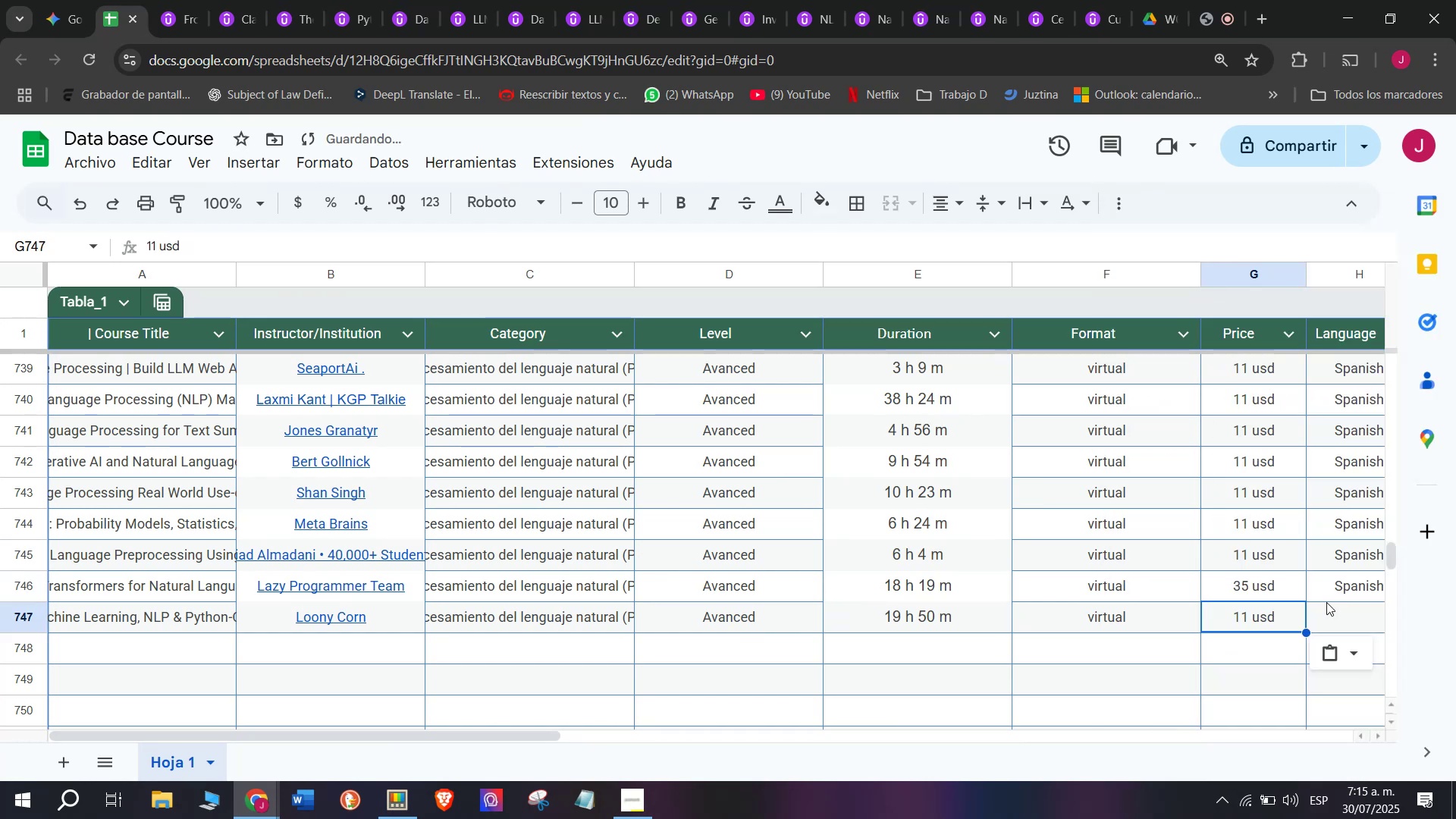 
left_click([1338, 582])
 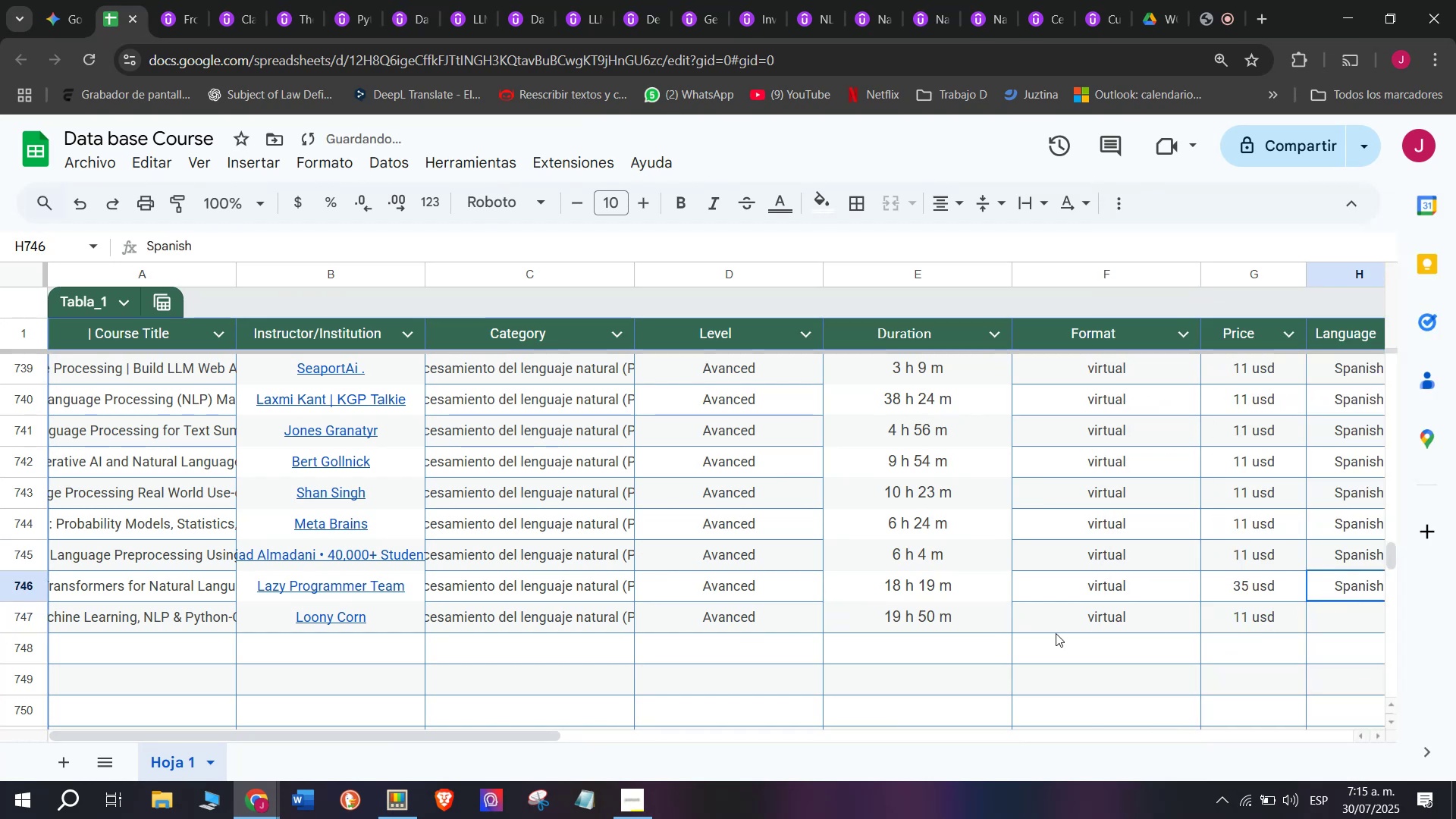 
scroll: coordinate [382, 529], scroll_direction: down, amount: 3.0
 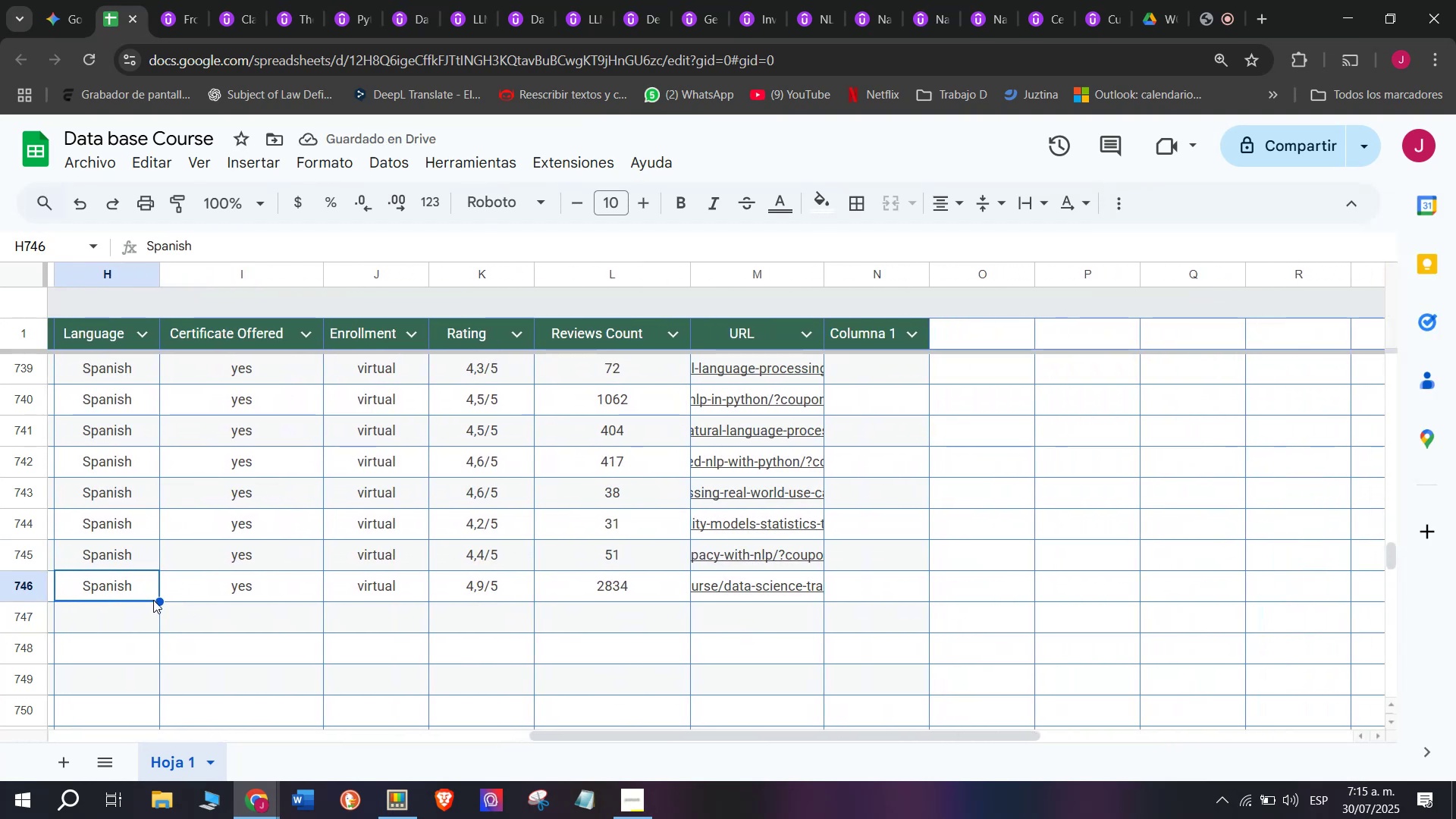 
left_click_drag(start_coordinate=[157, 600], to_coordinate=[157, 633])
 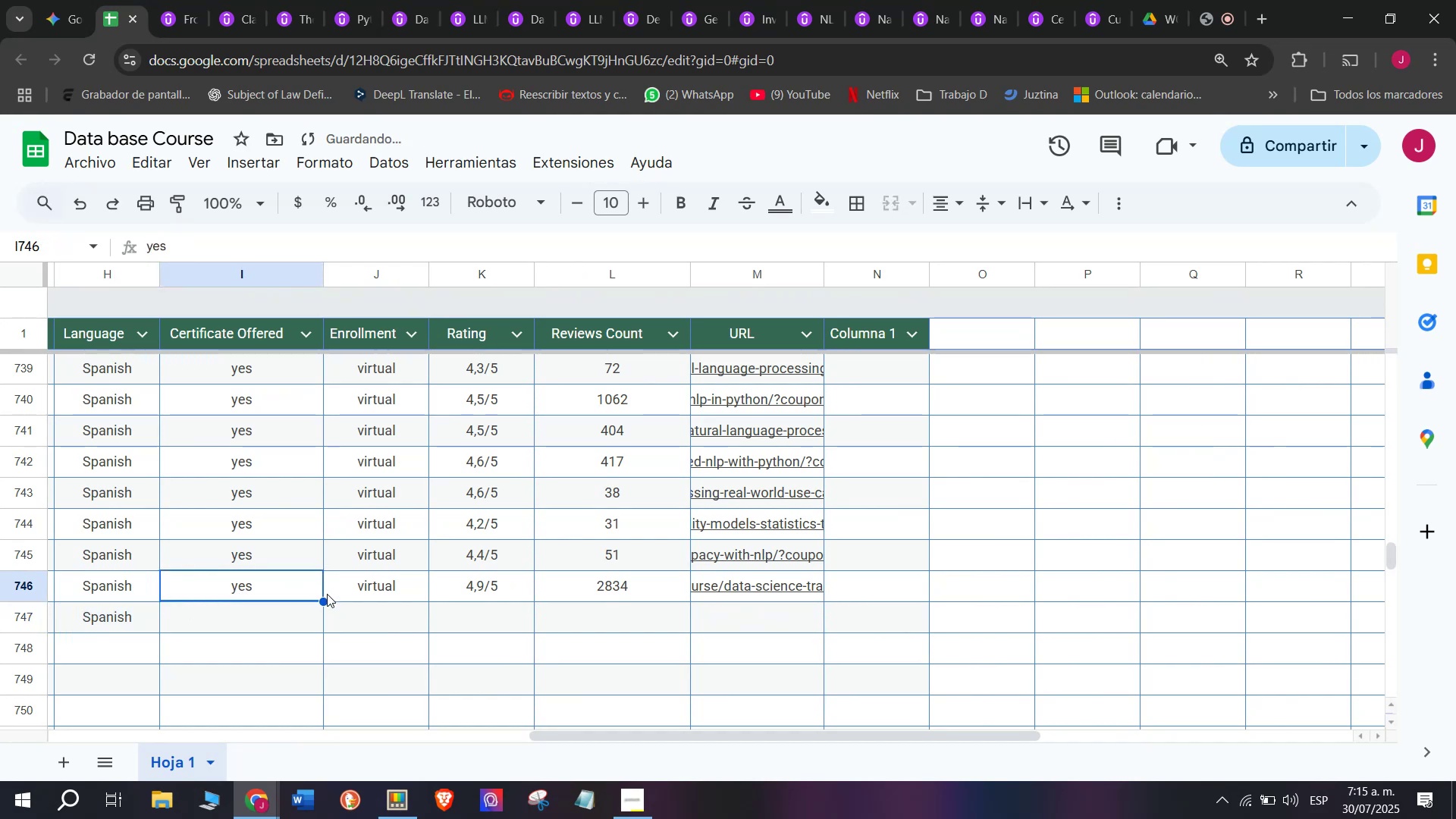 
left_click_drag(start_coordinate=[325, 598], to_coordinate=[315, 627])
 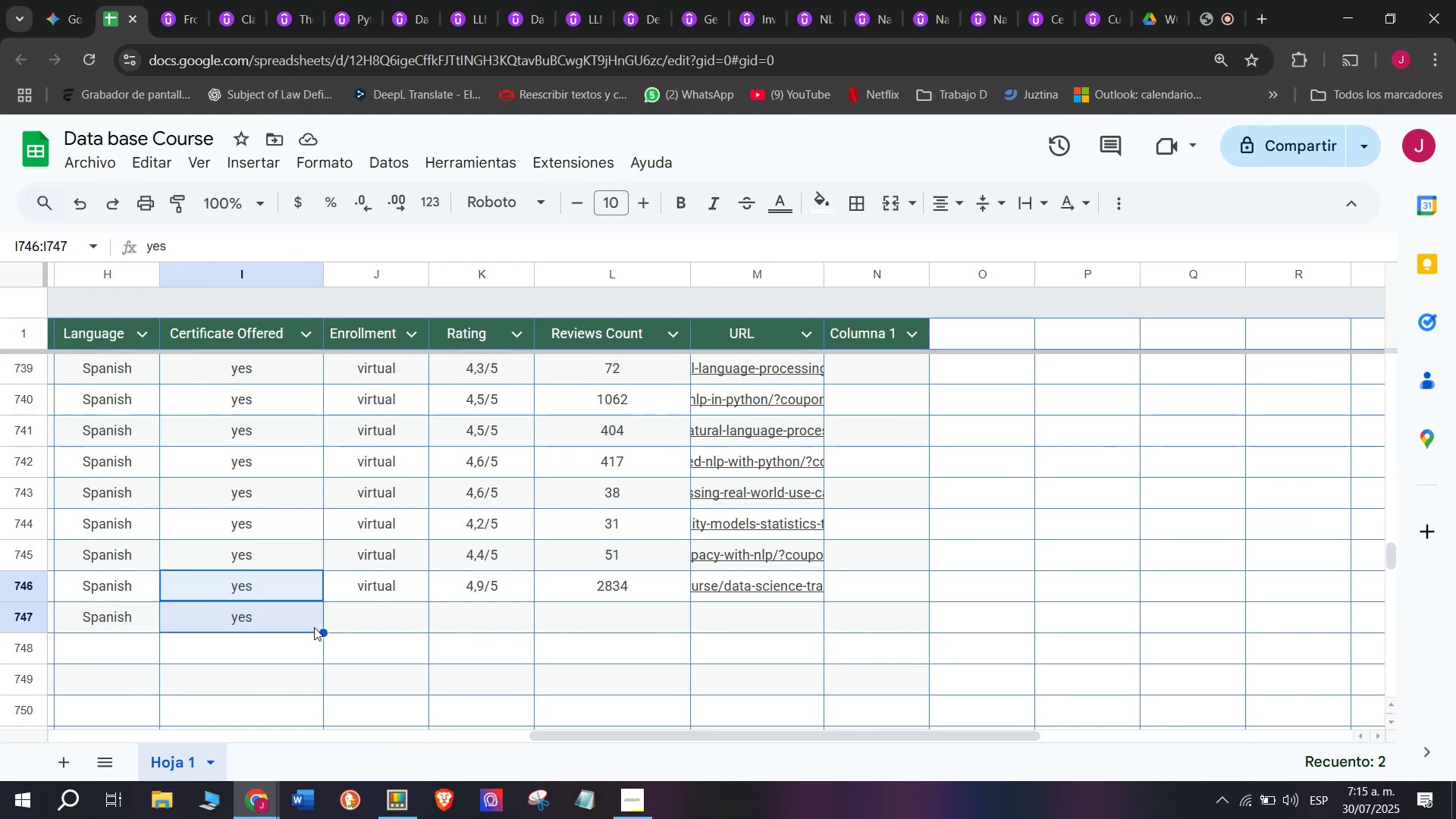 
wait(38.98)
 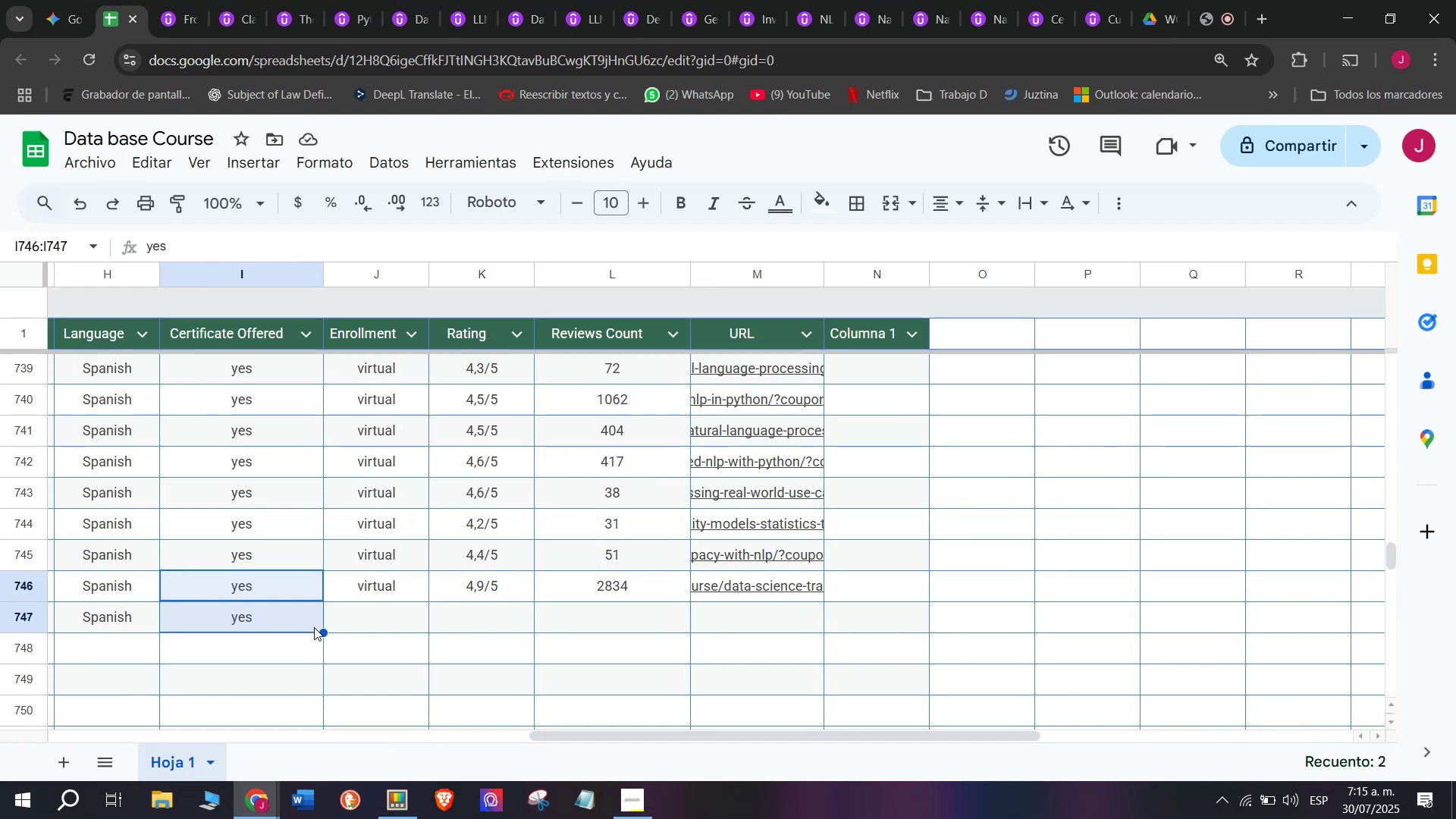 
left_click([394, 596])
 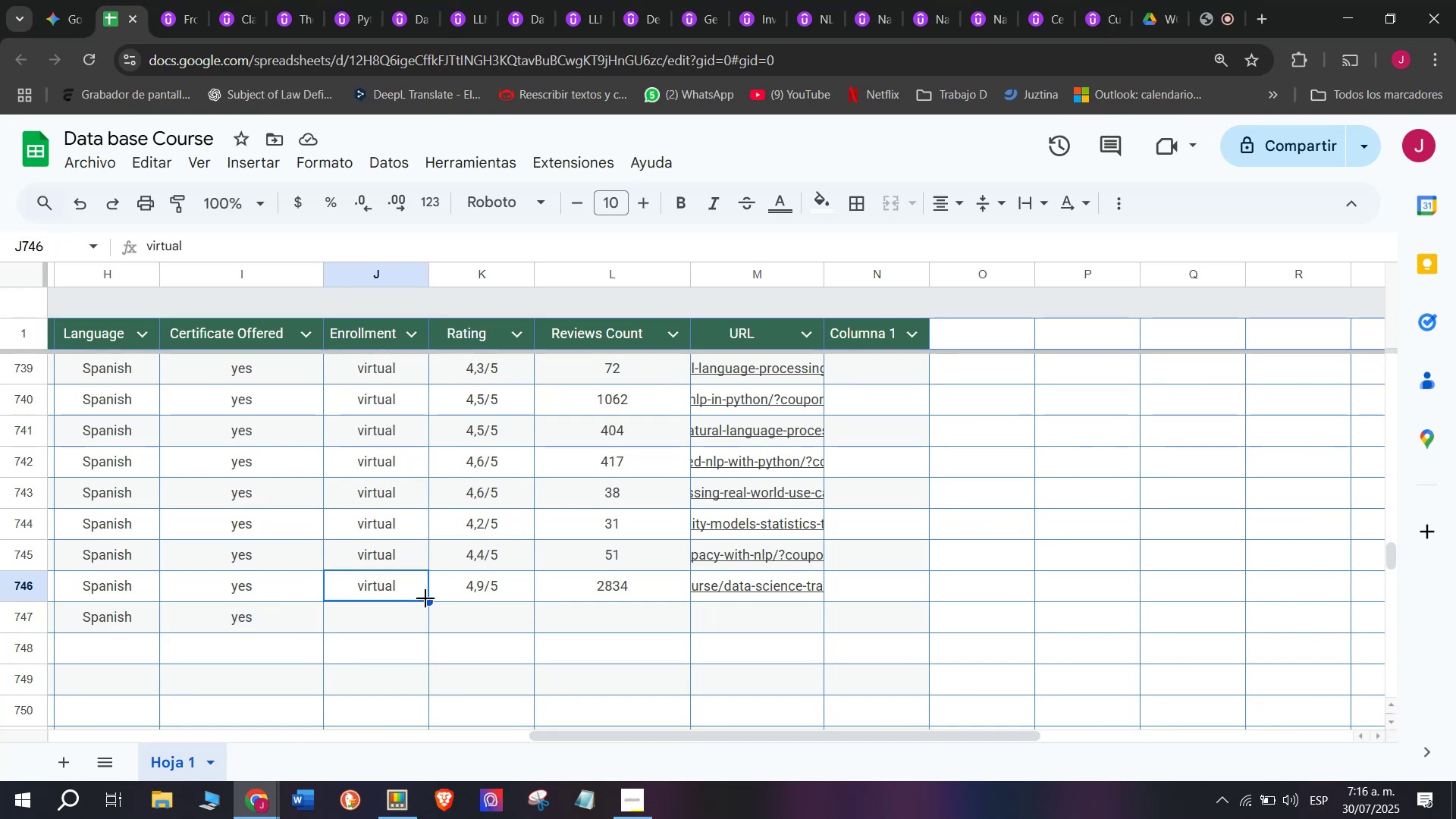 
left_click_drag(start_coordinate=[425, 602], to_coordinate=[413, 635])
 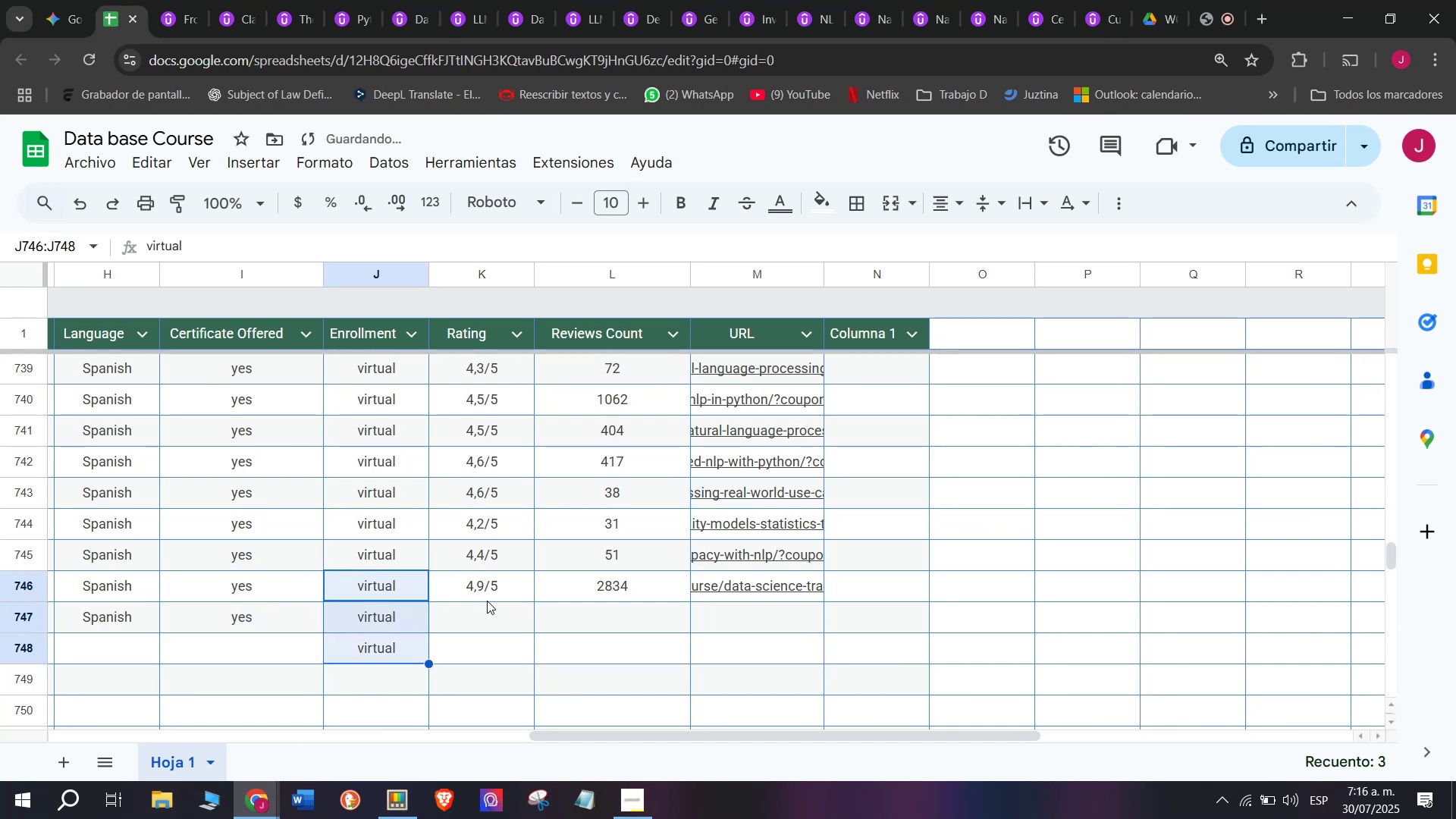 
left_click([490, 608])
 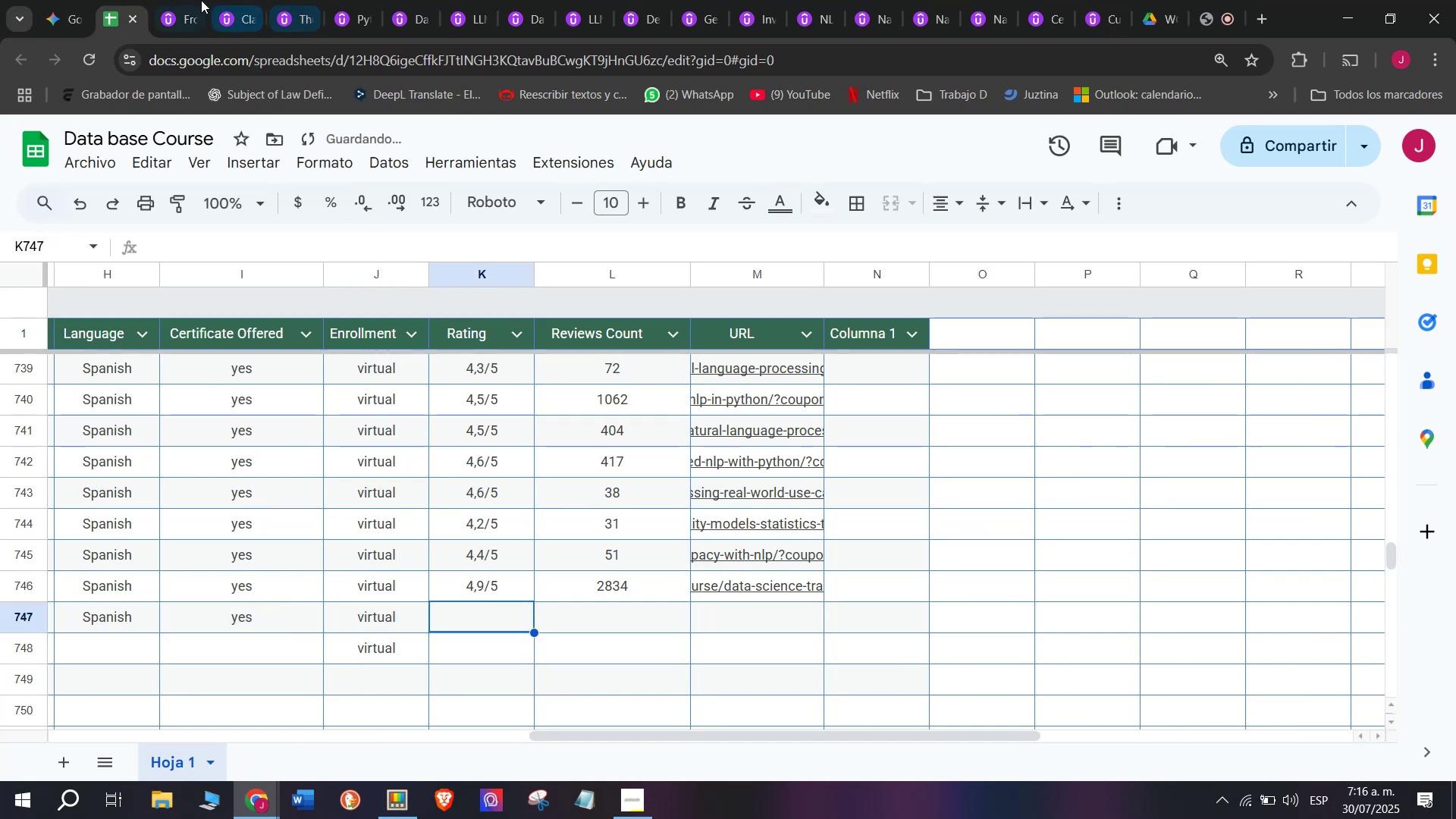 
left_click([200, 0])
 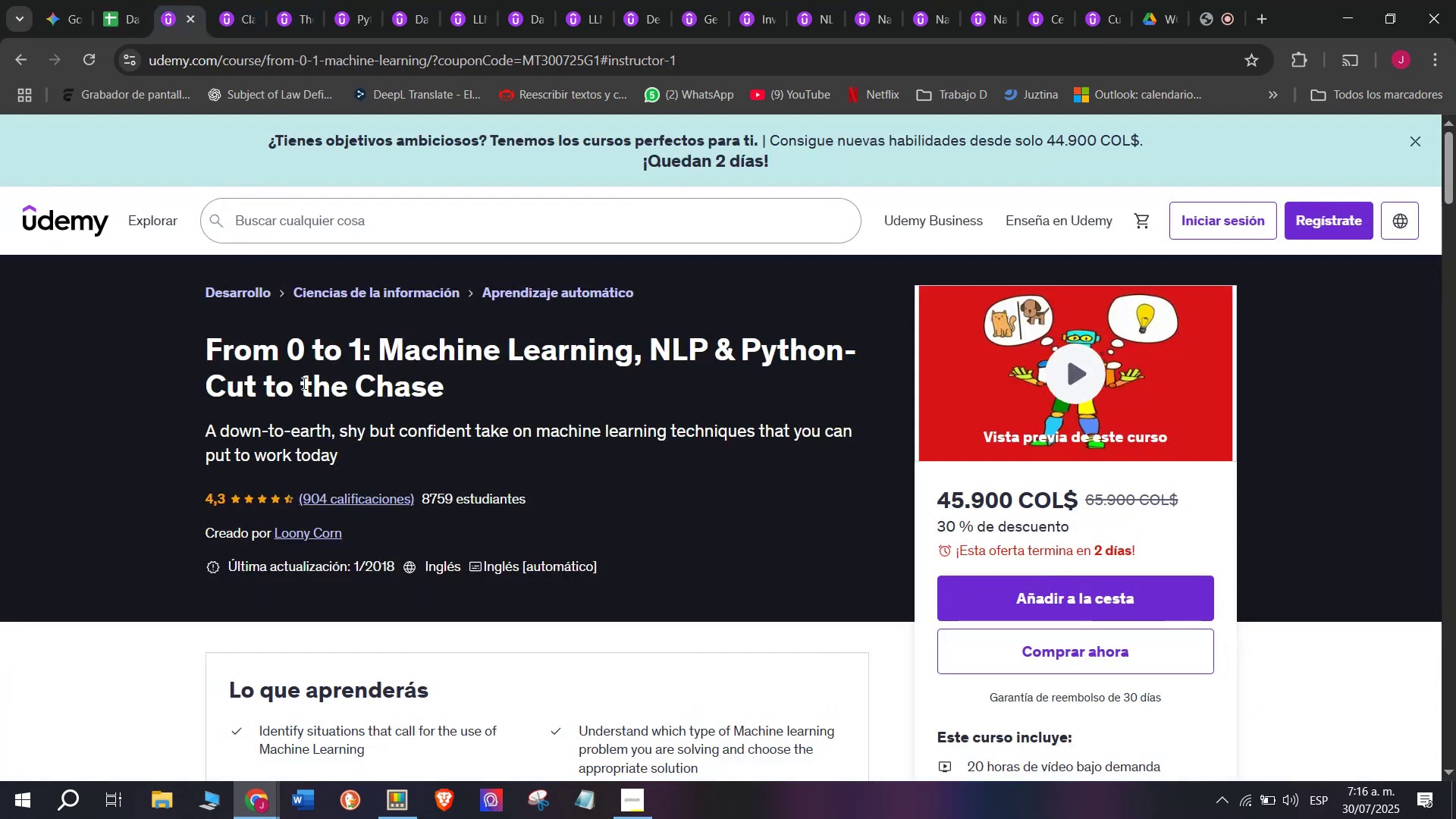 
scroll: coordinate [303, 384], scroll_direction: up, amount: 1.0
 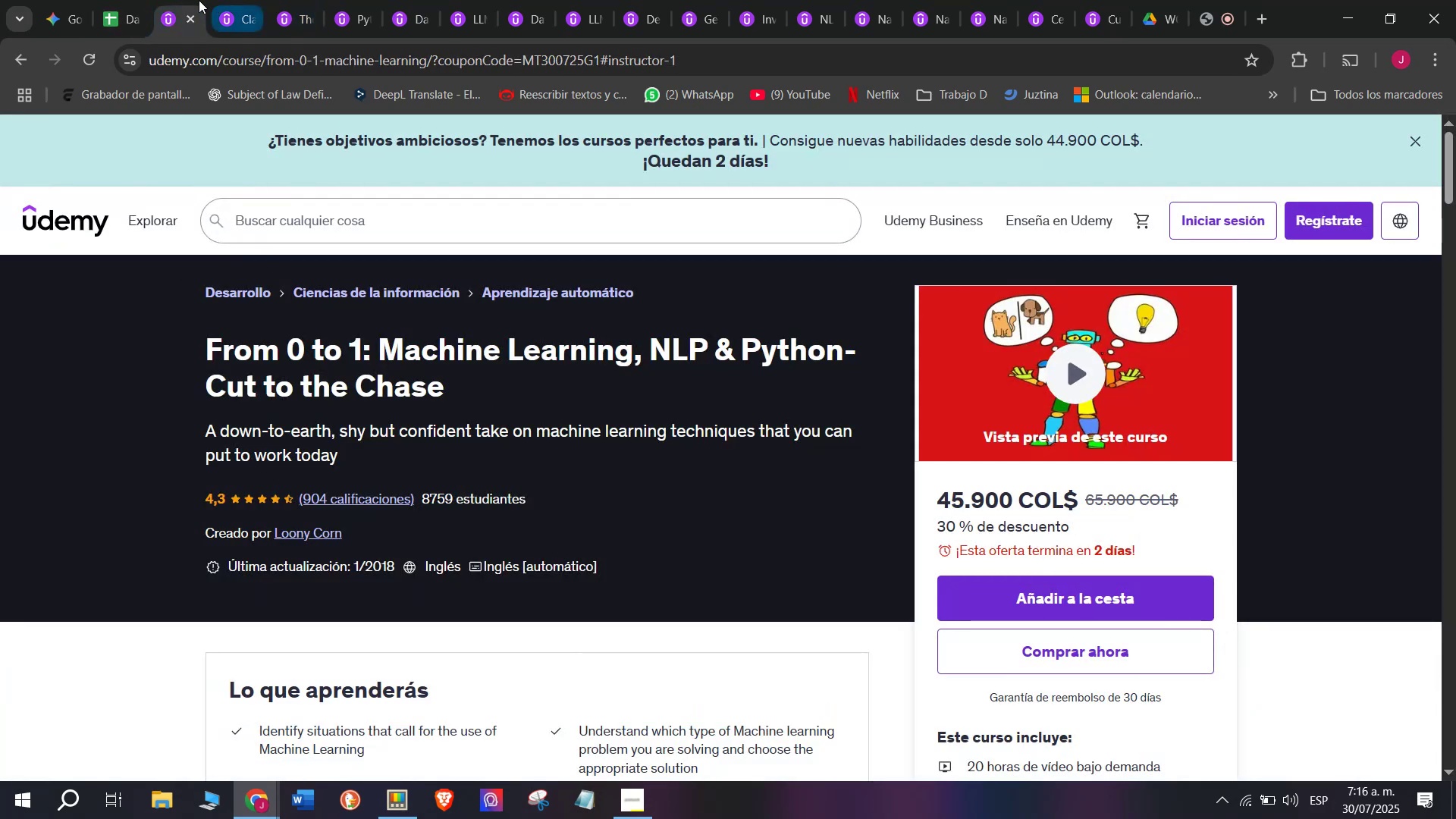 
left_click([114, 0])
 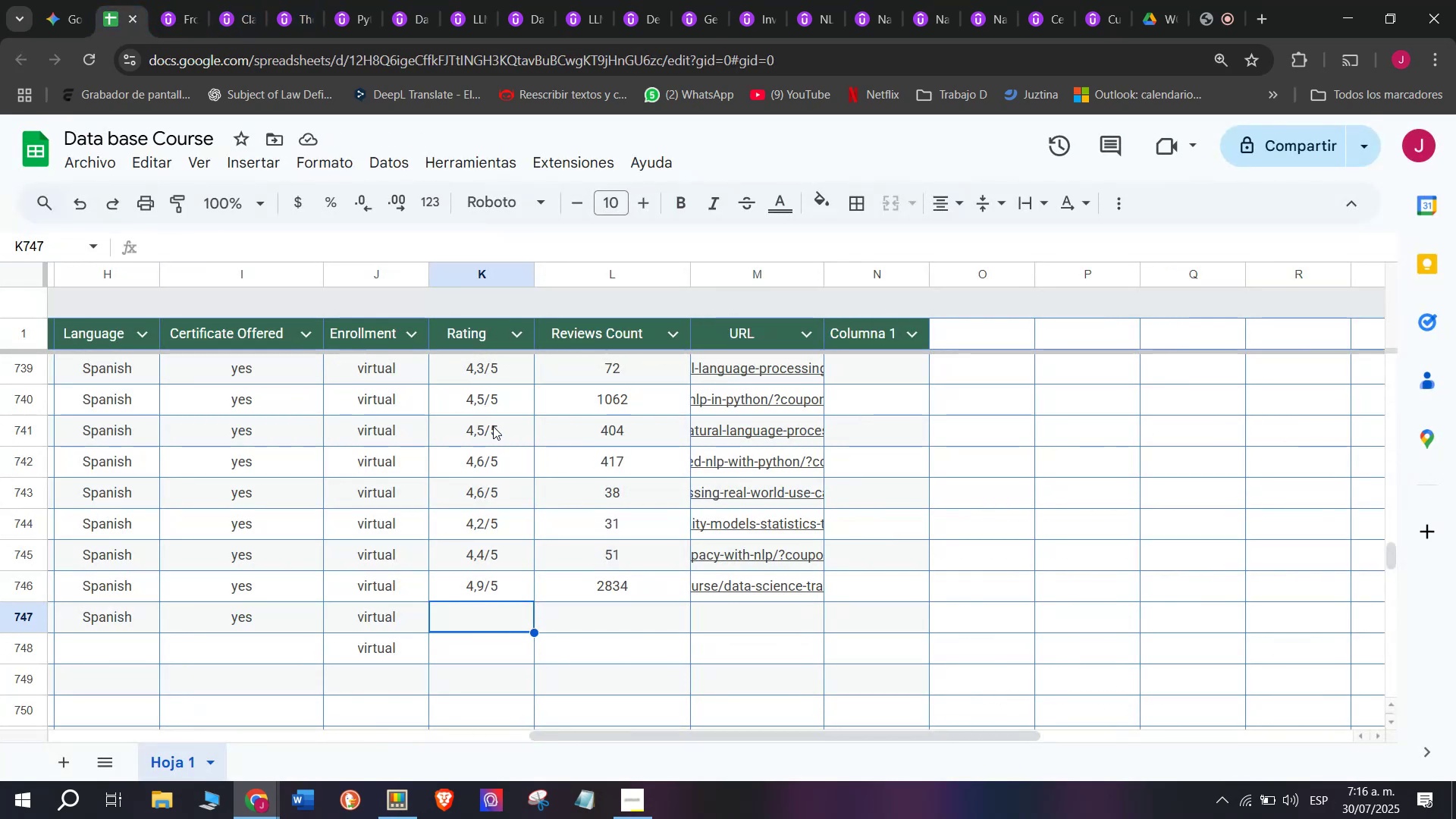 
left_click([500, 372])
 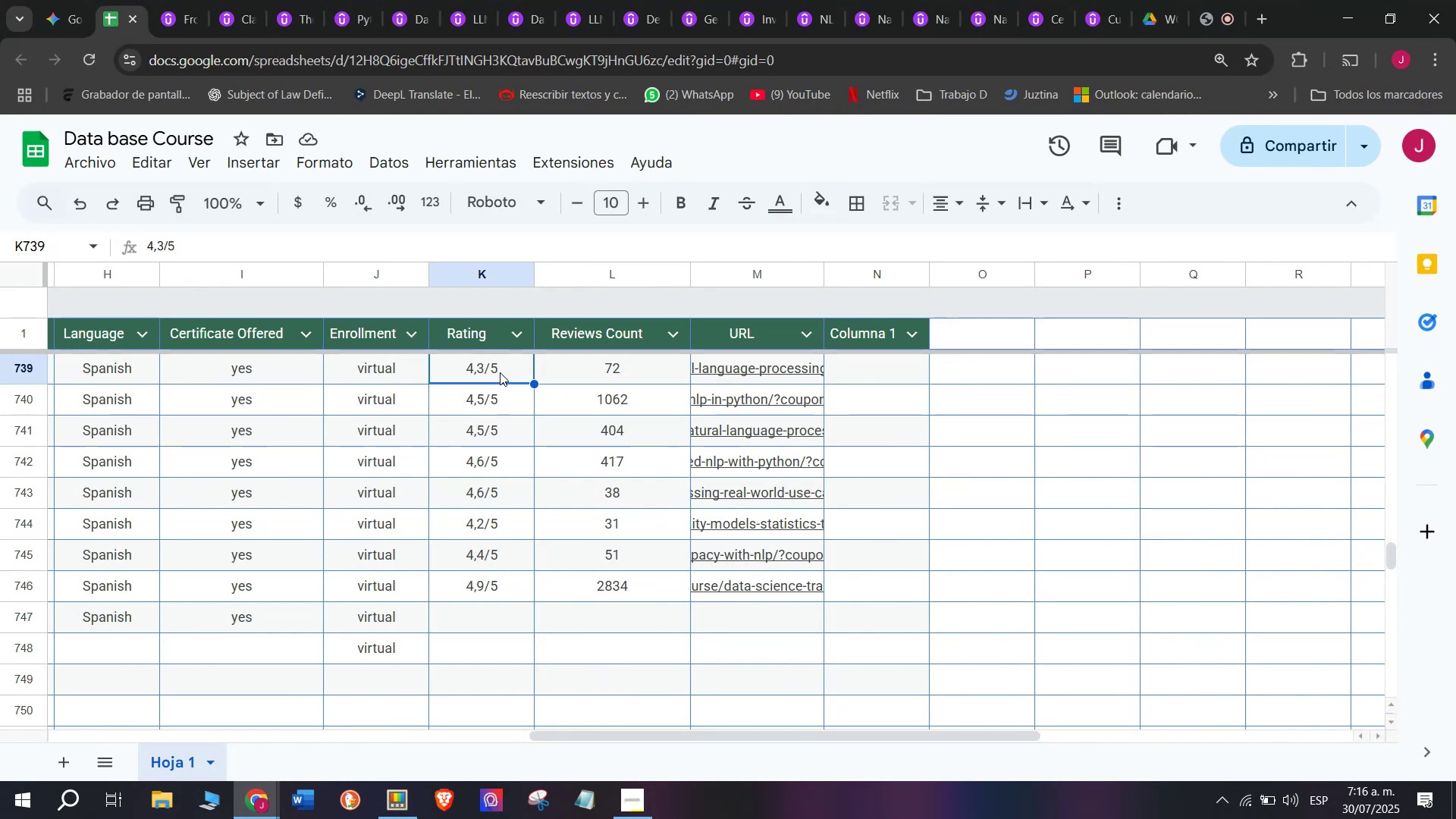 
right_click([500, 372])
 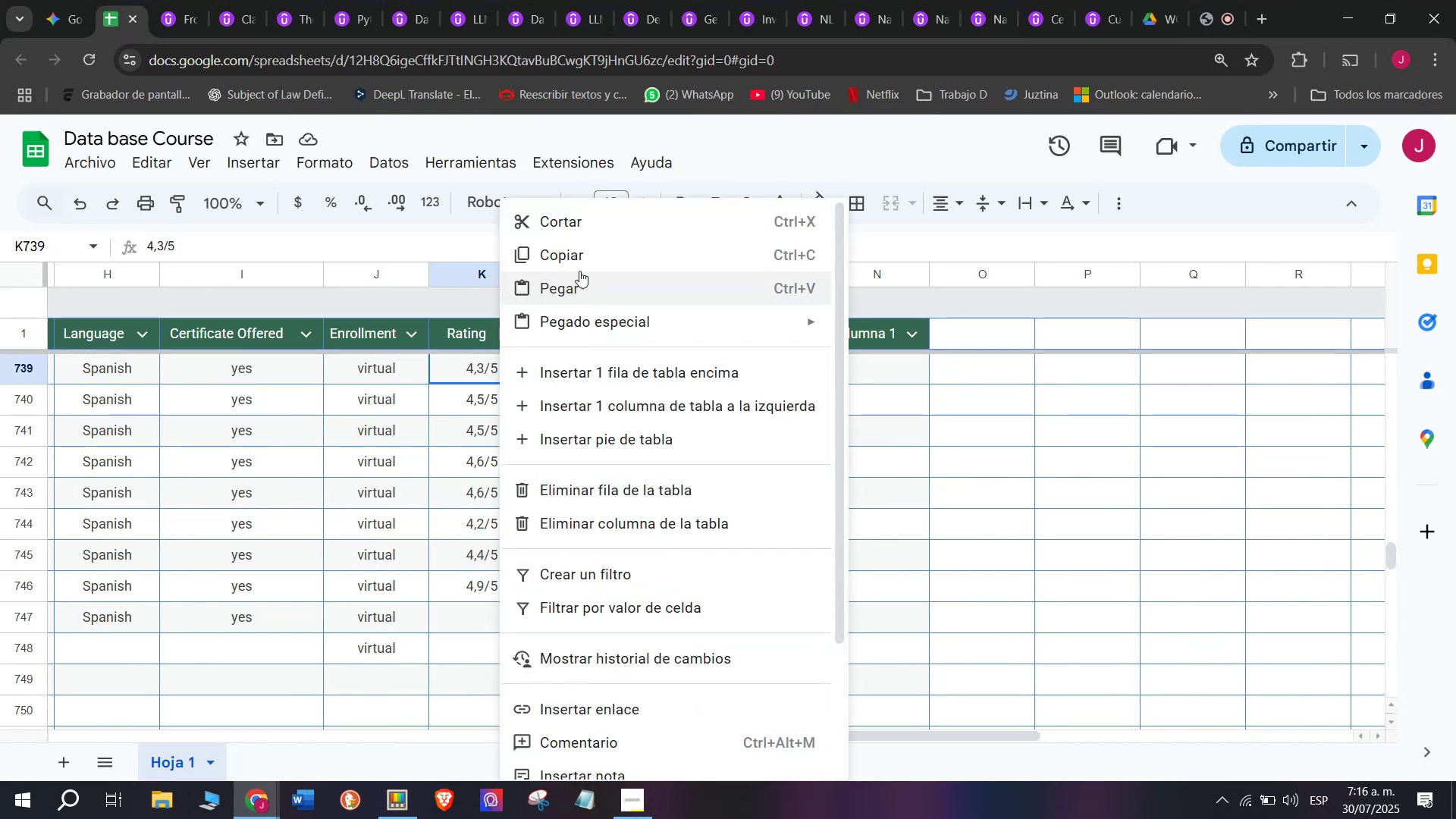 
left_click([581, 267])
 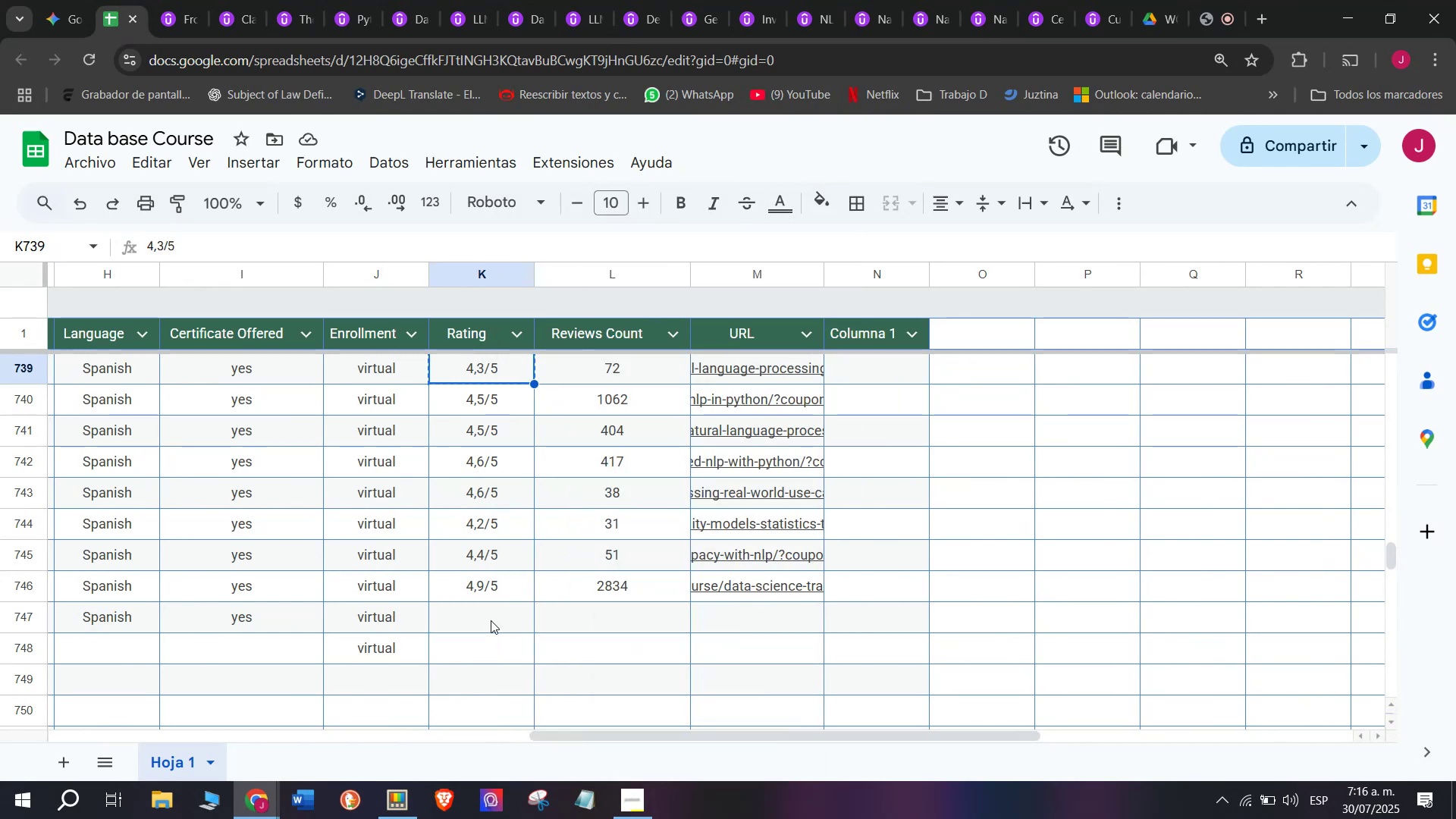 
left_click([491, 620])
 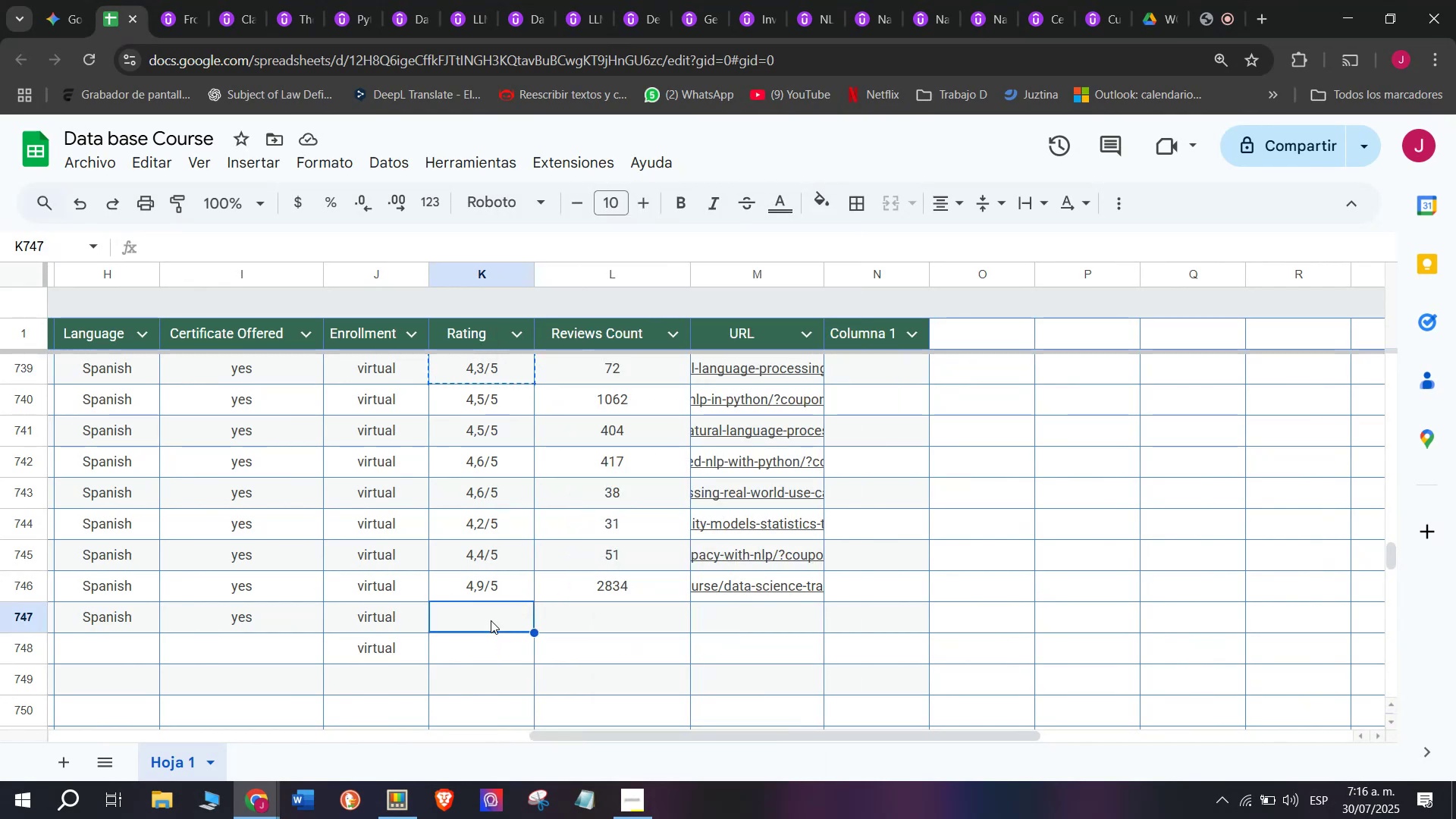 
right_click([491, 620])
 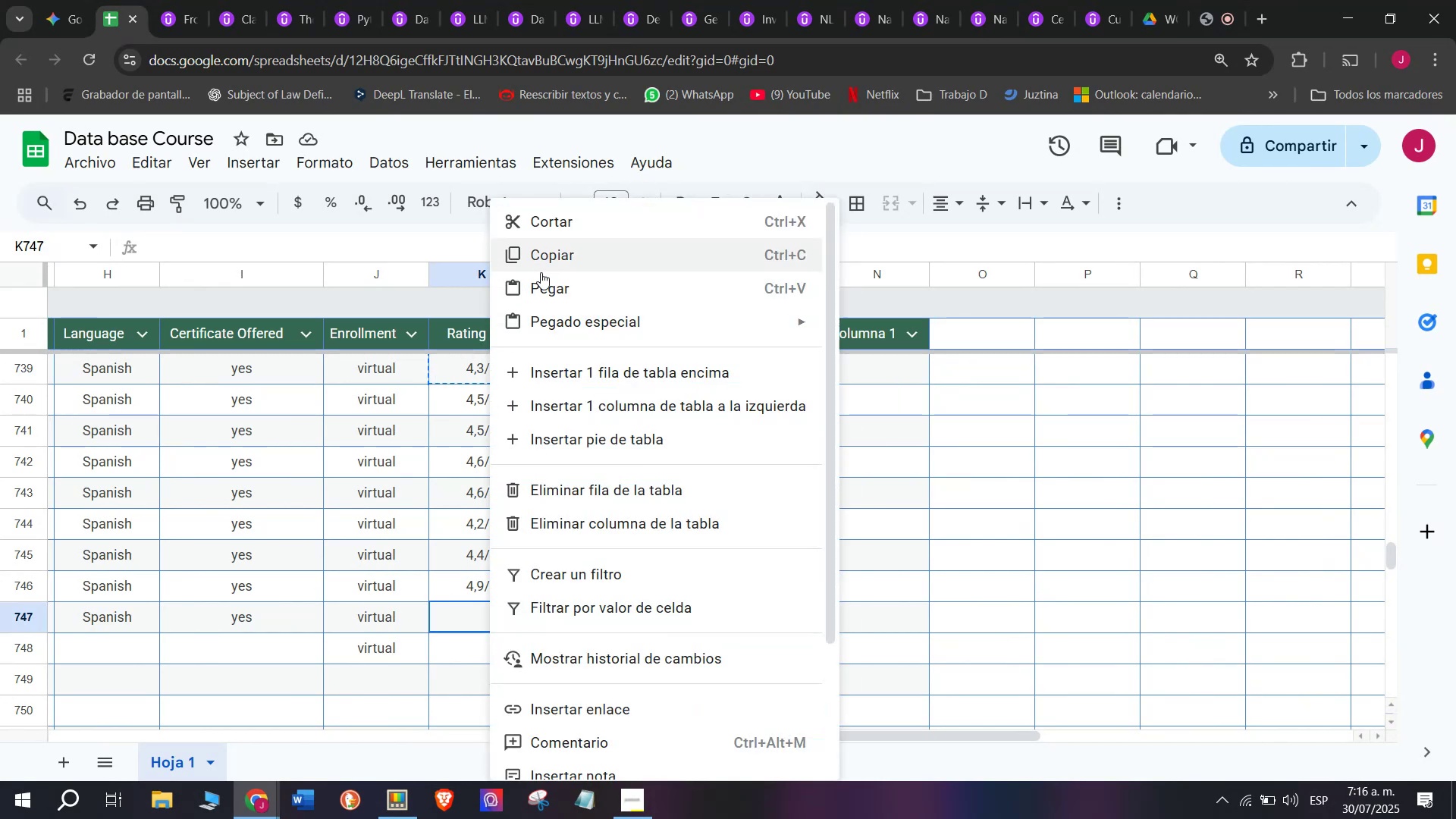 
left_click([560, 293])
 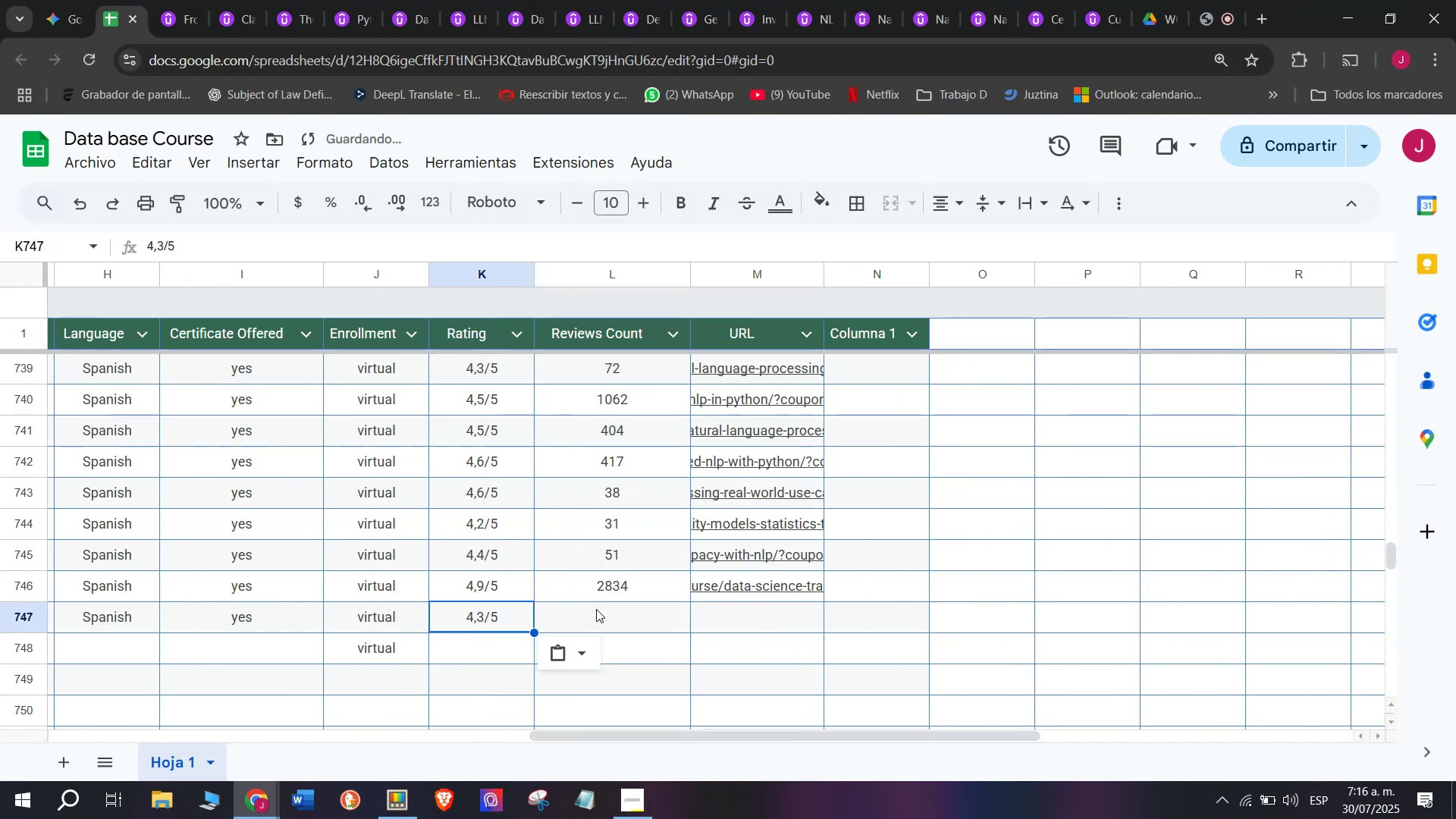 
left_click([608, 625])
 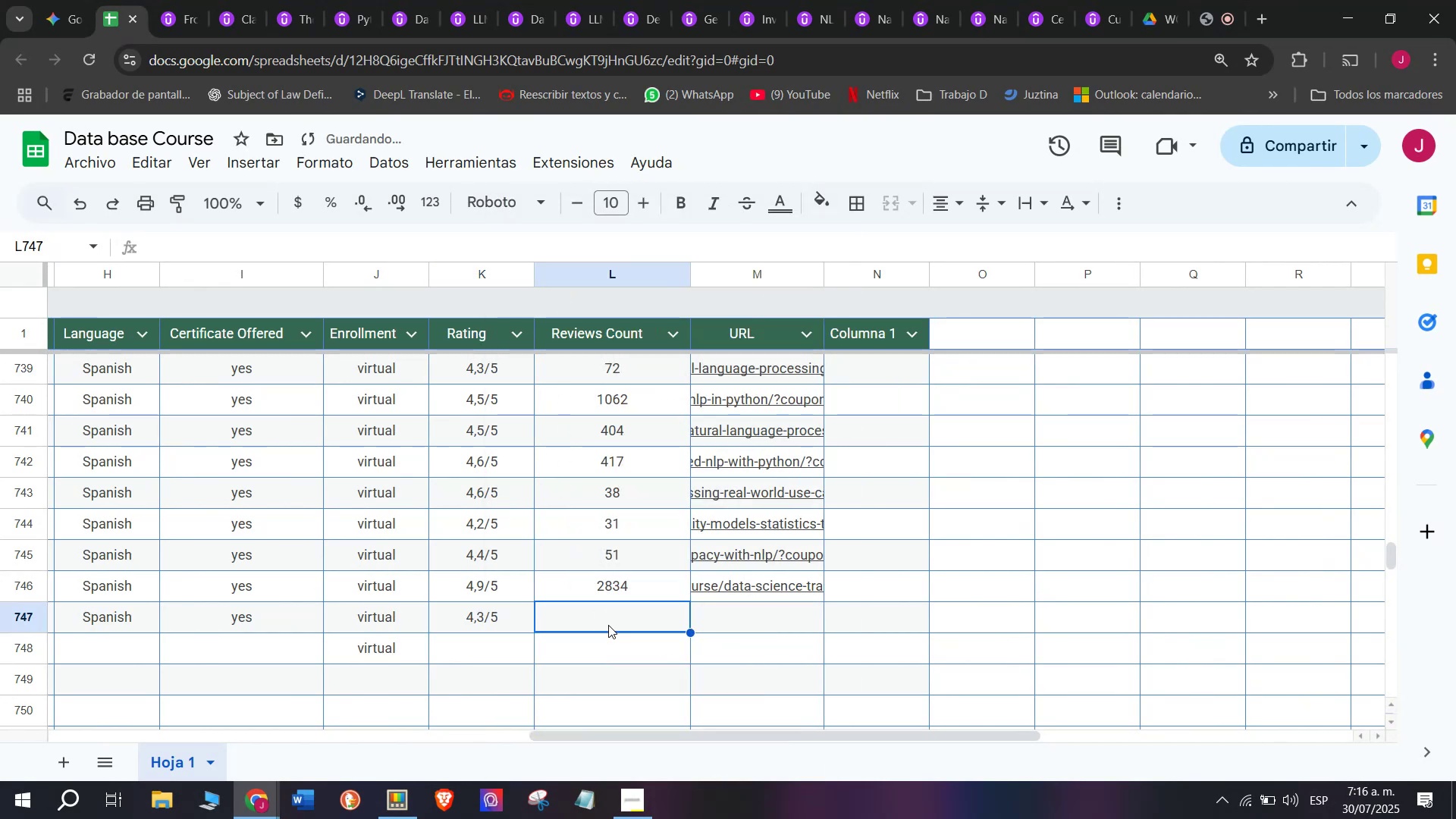 
type(904)
 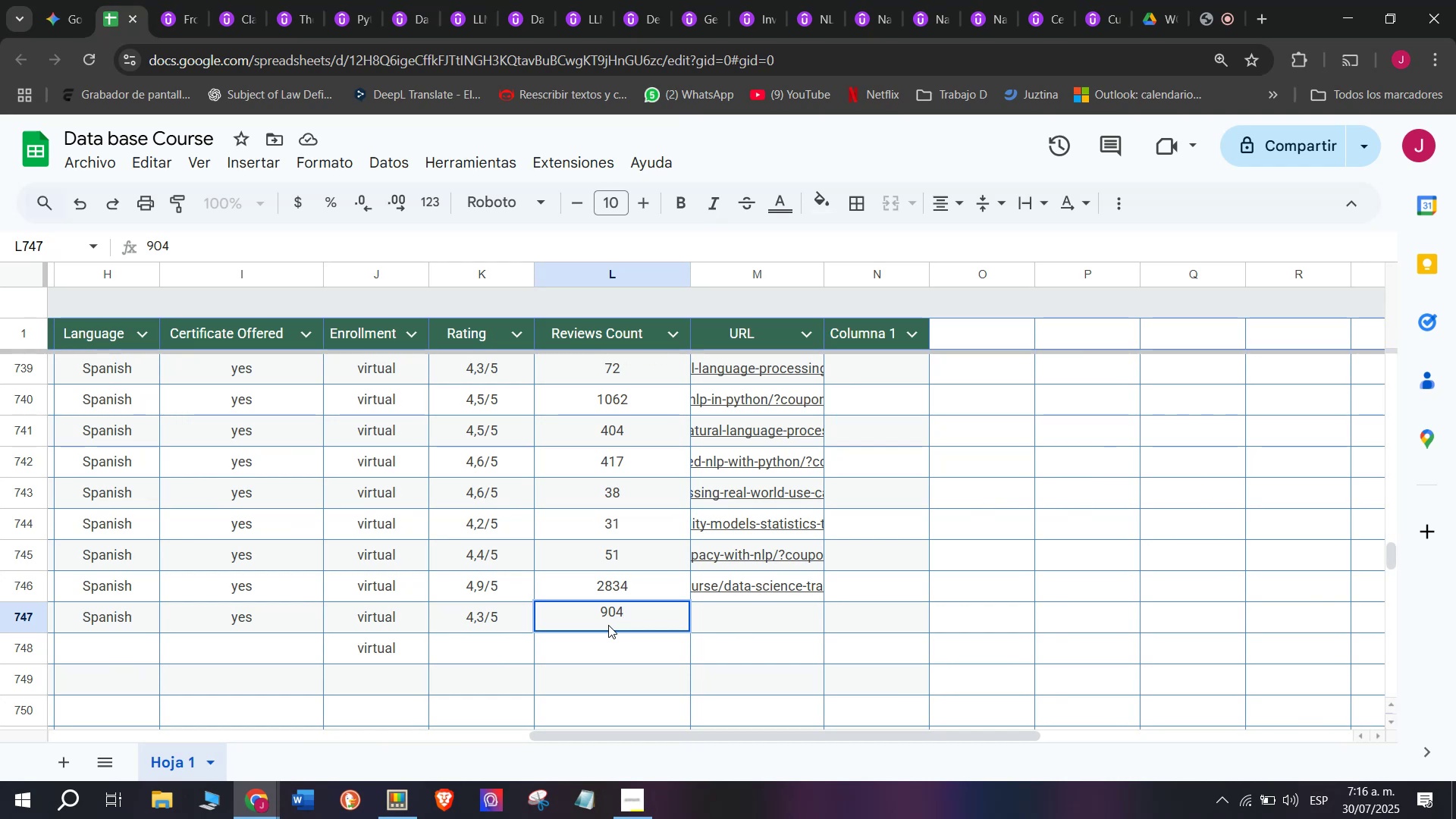 
wait(39.58)
 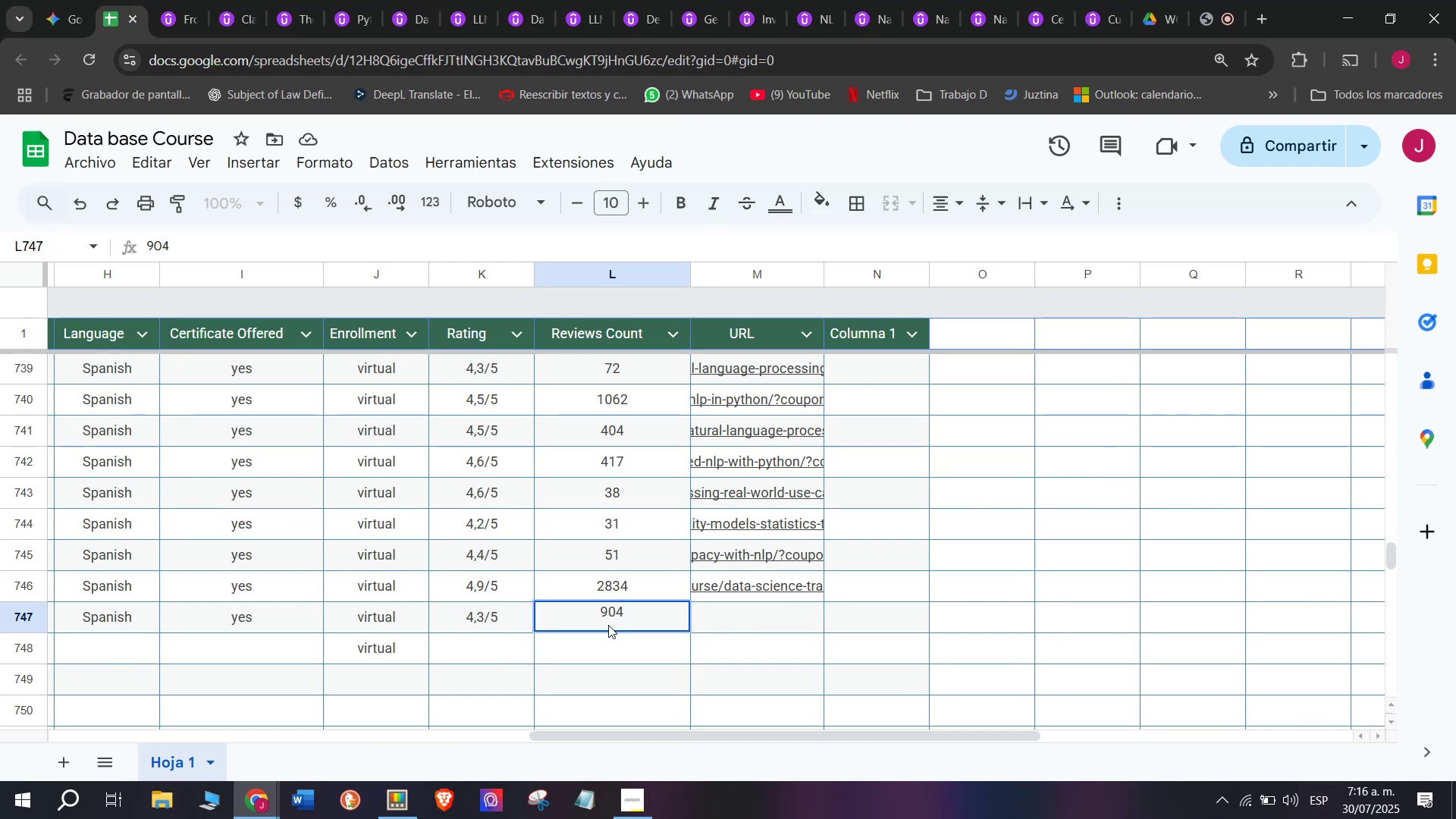 
left_click([764, 620])
 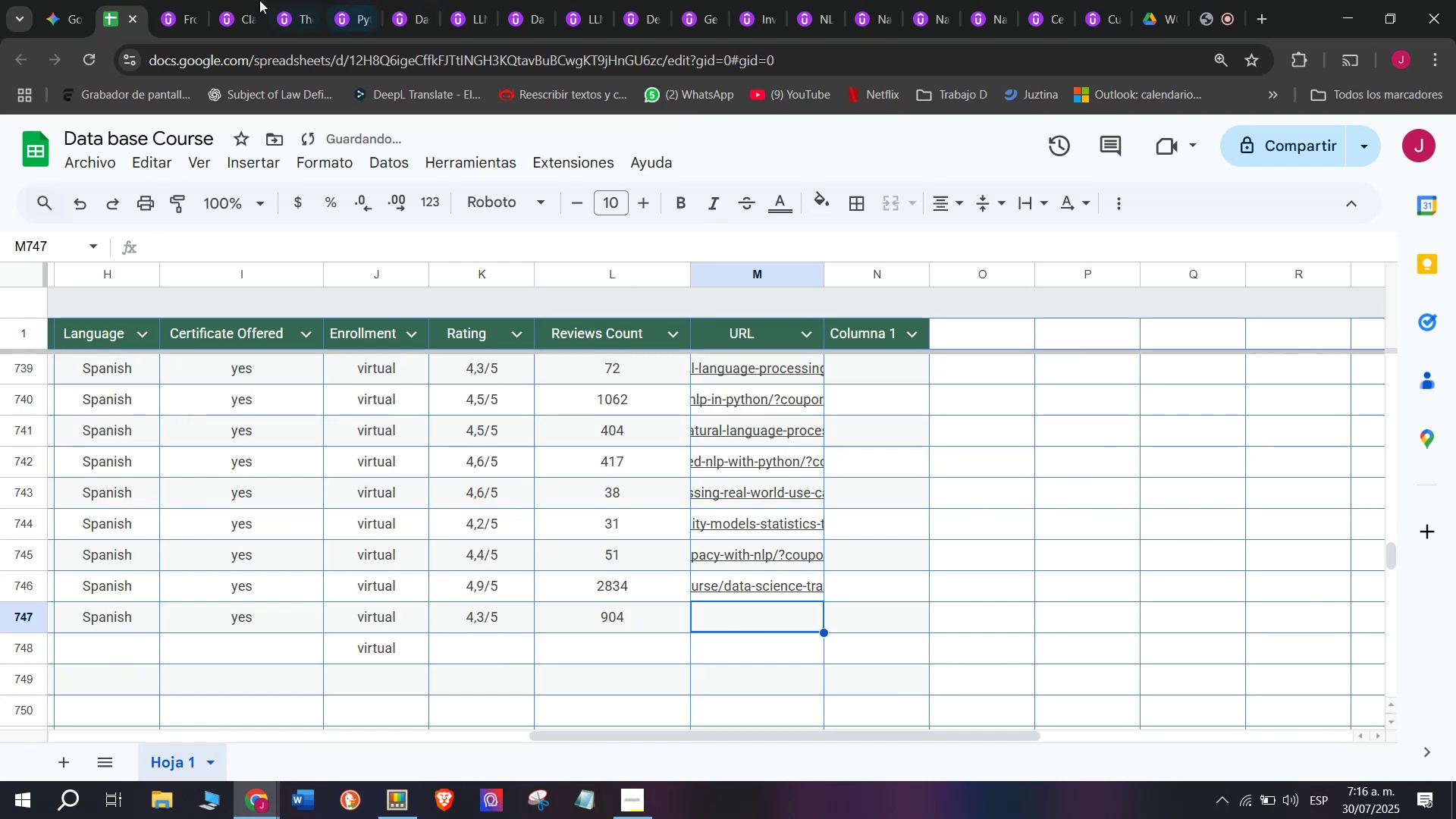 
left_click([166, 0])
 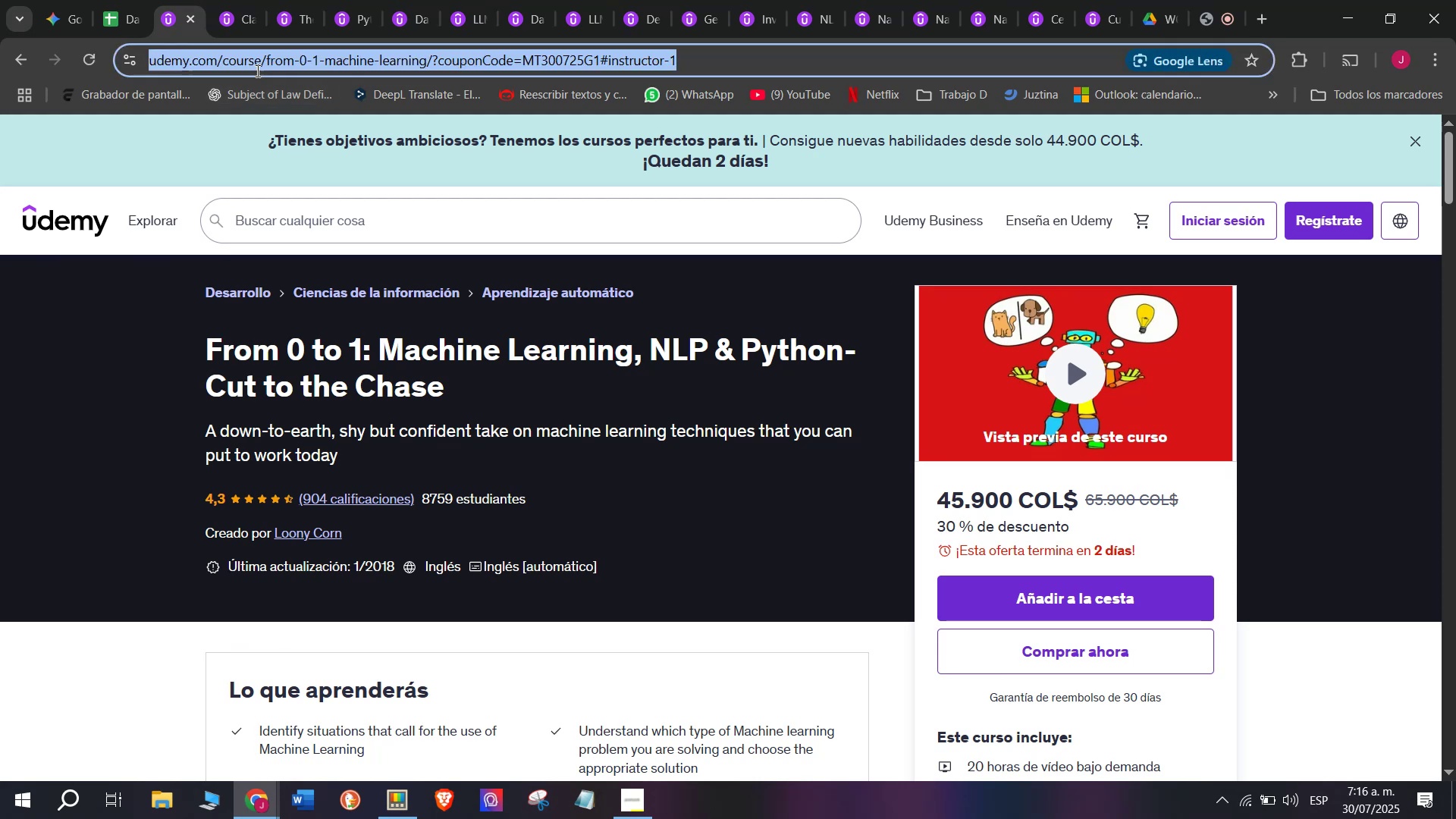 
double_click([256, 71])
 